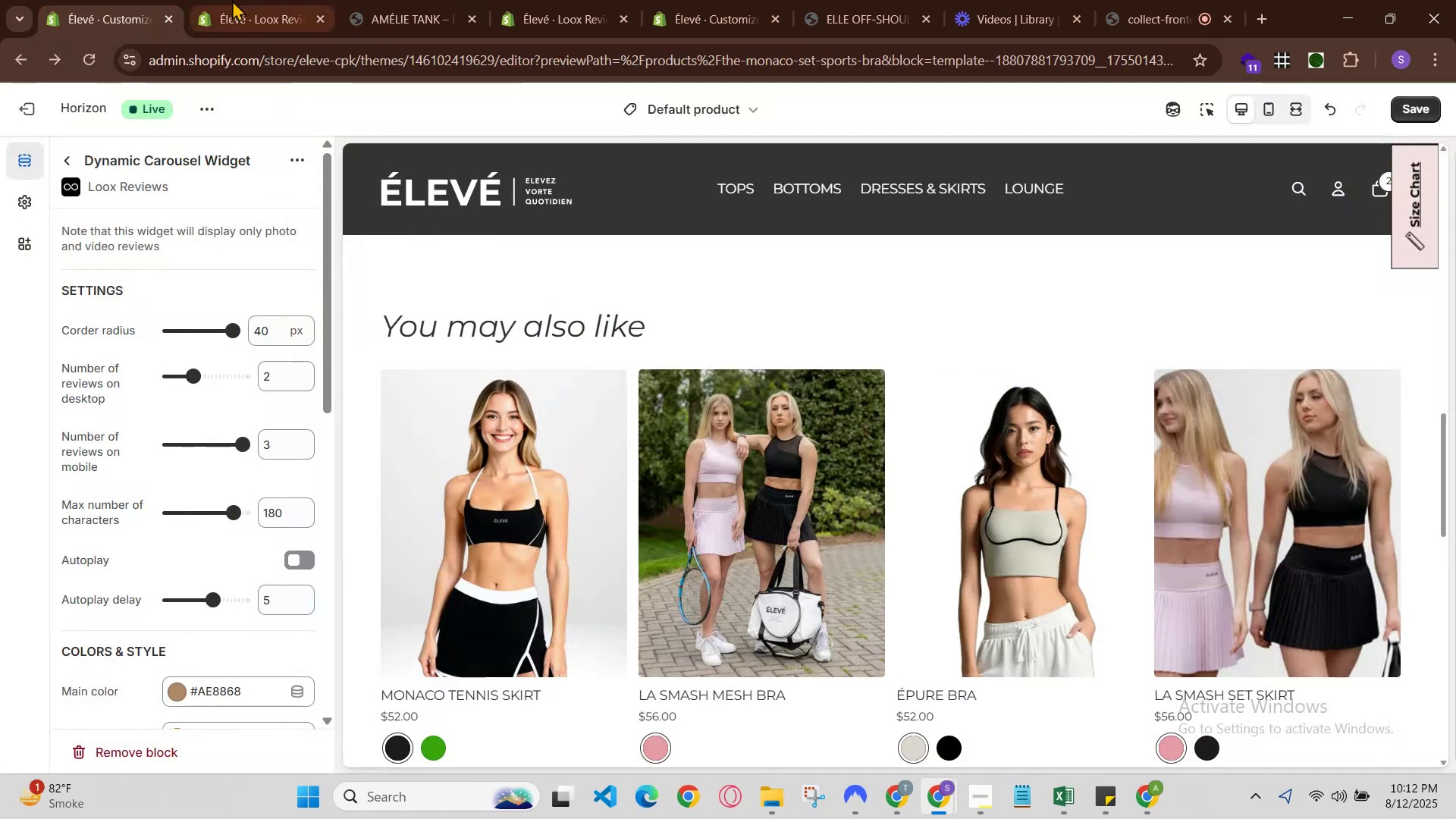 
left_click([251, 0])
 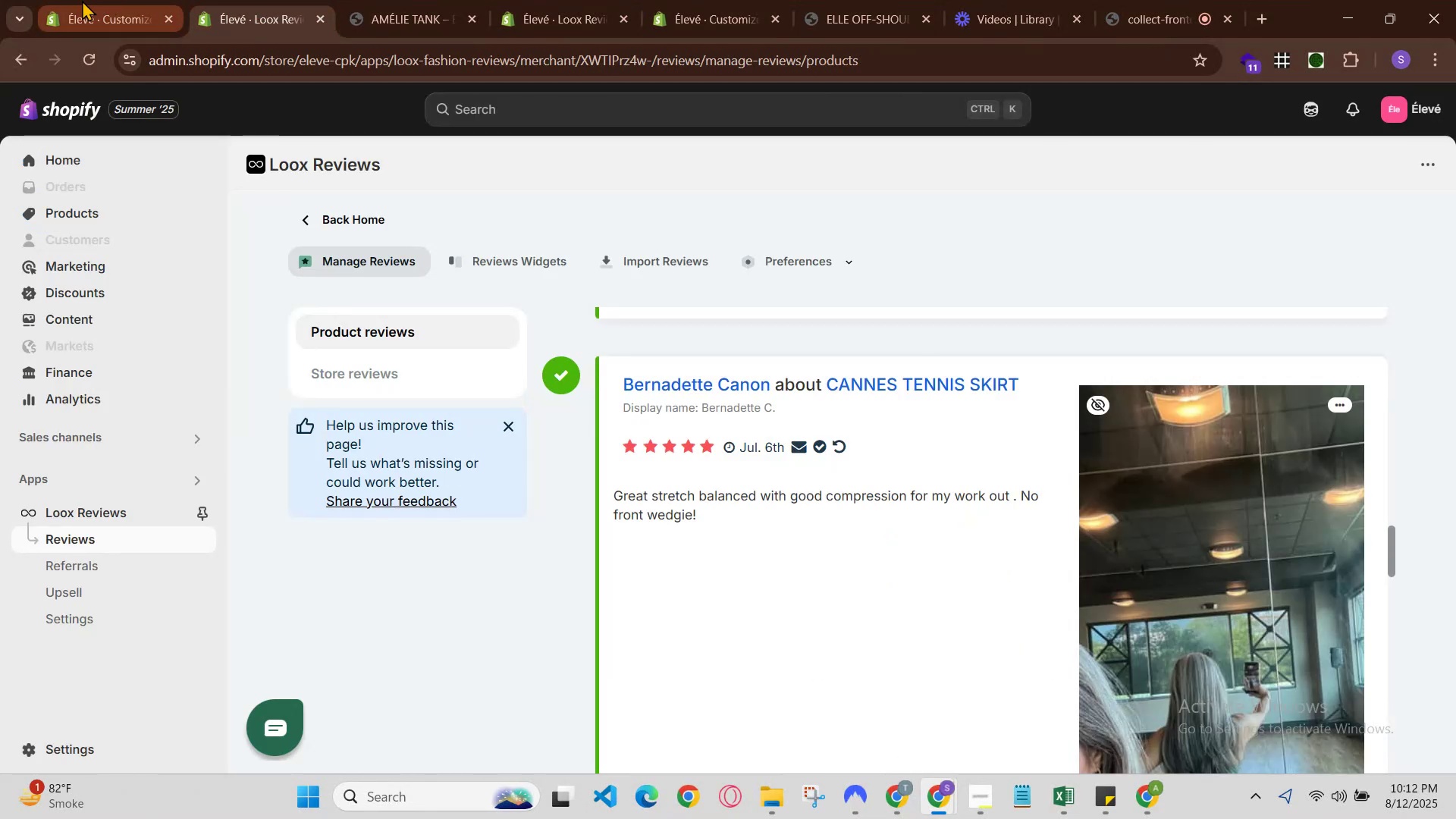 
left_click_drag(start_coordinate=[82, 0], to_coordinate=[86, 2])
 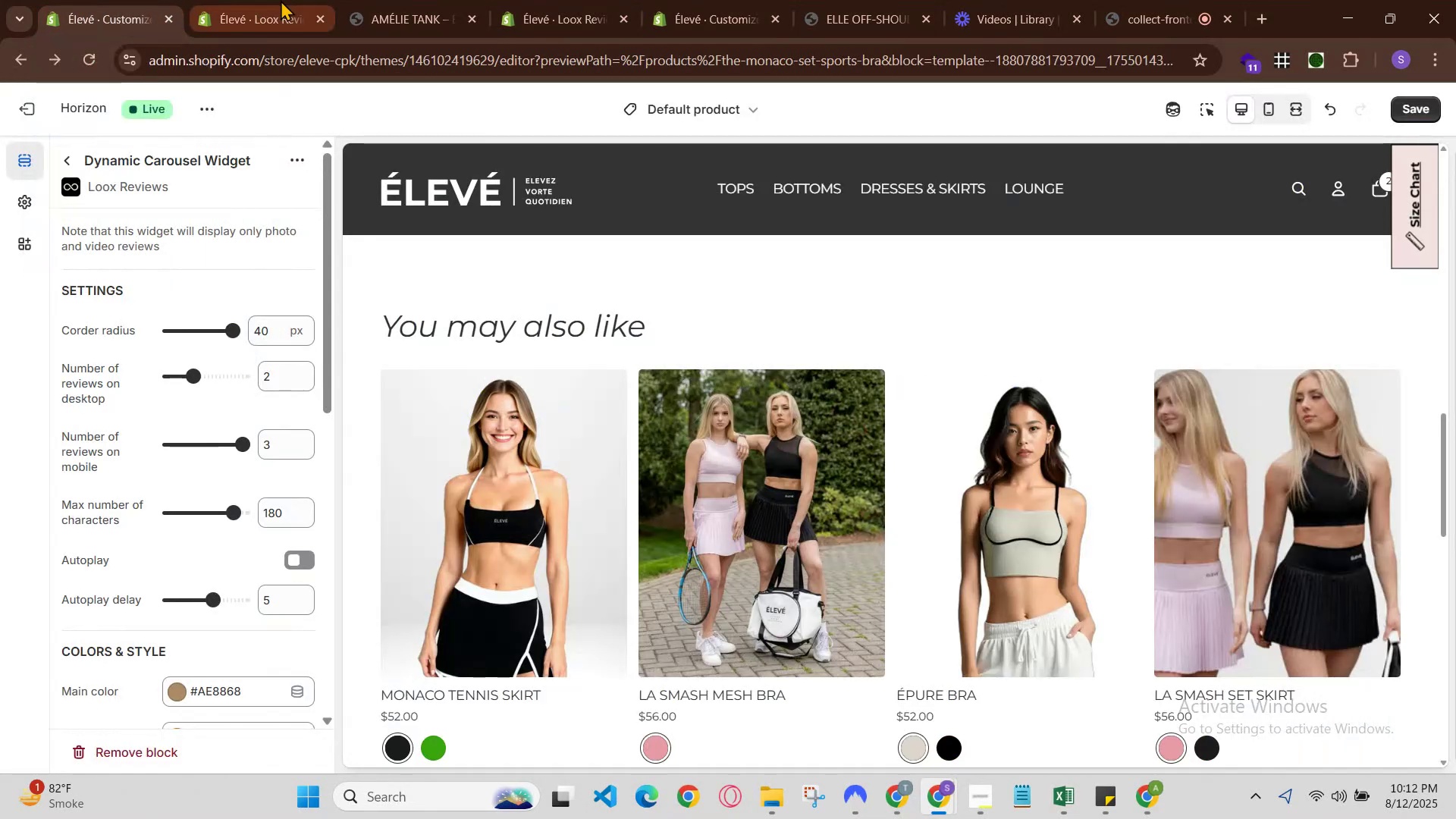 
left_click([281, 0])
 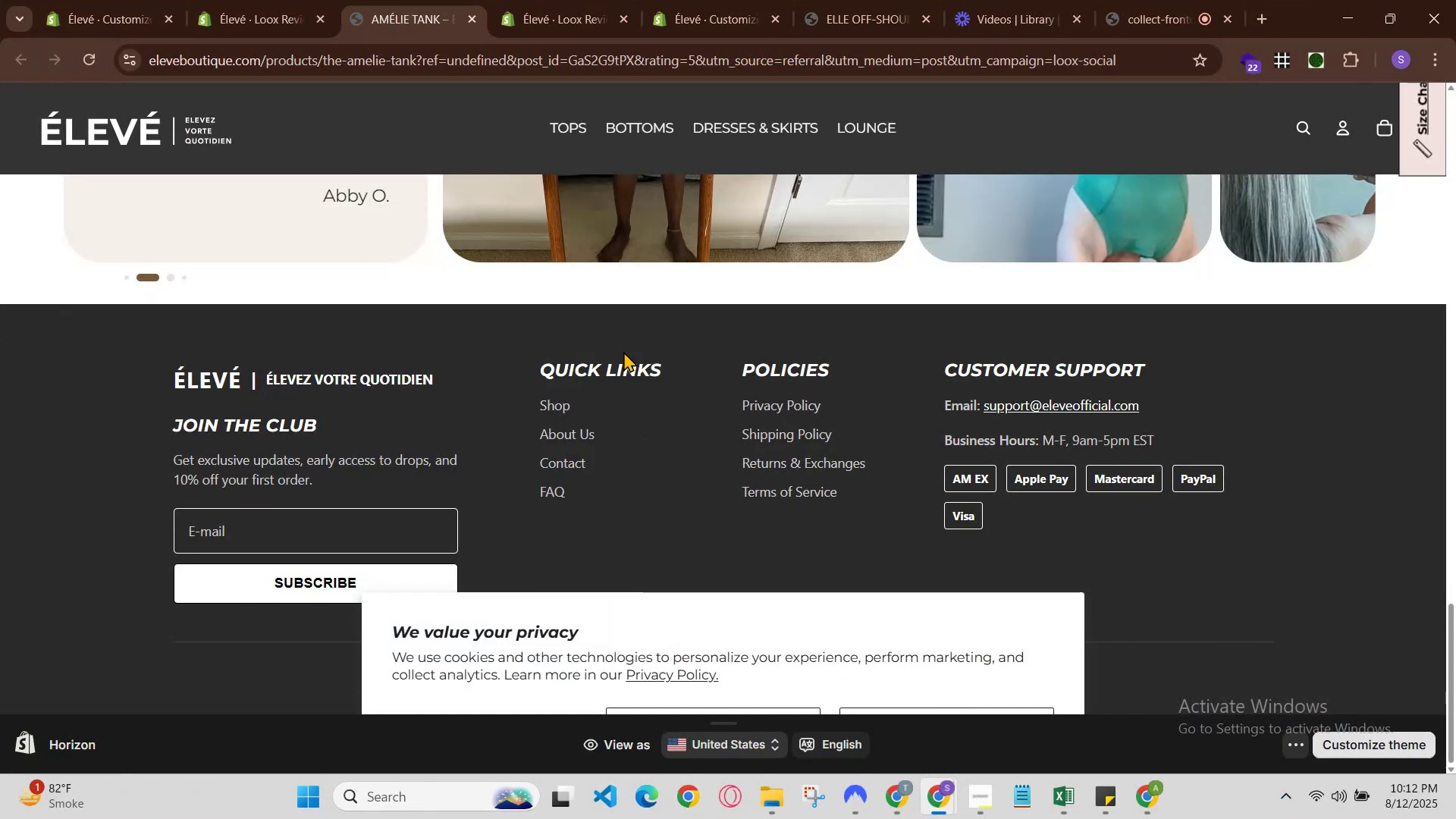 
left_click([303, 0])
 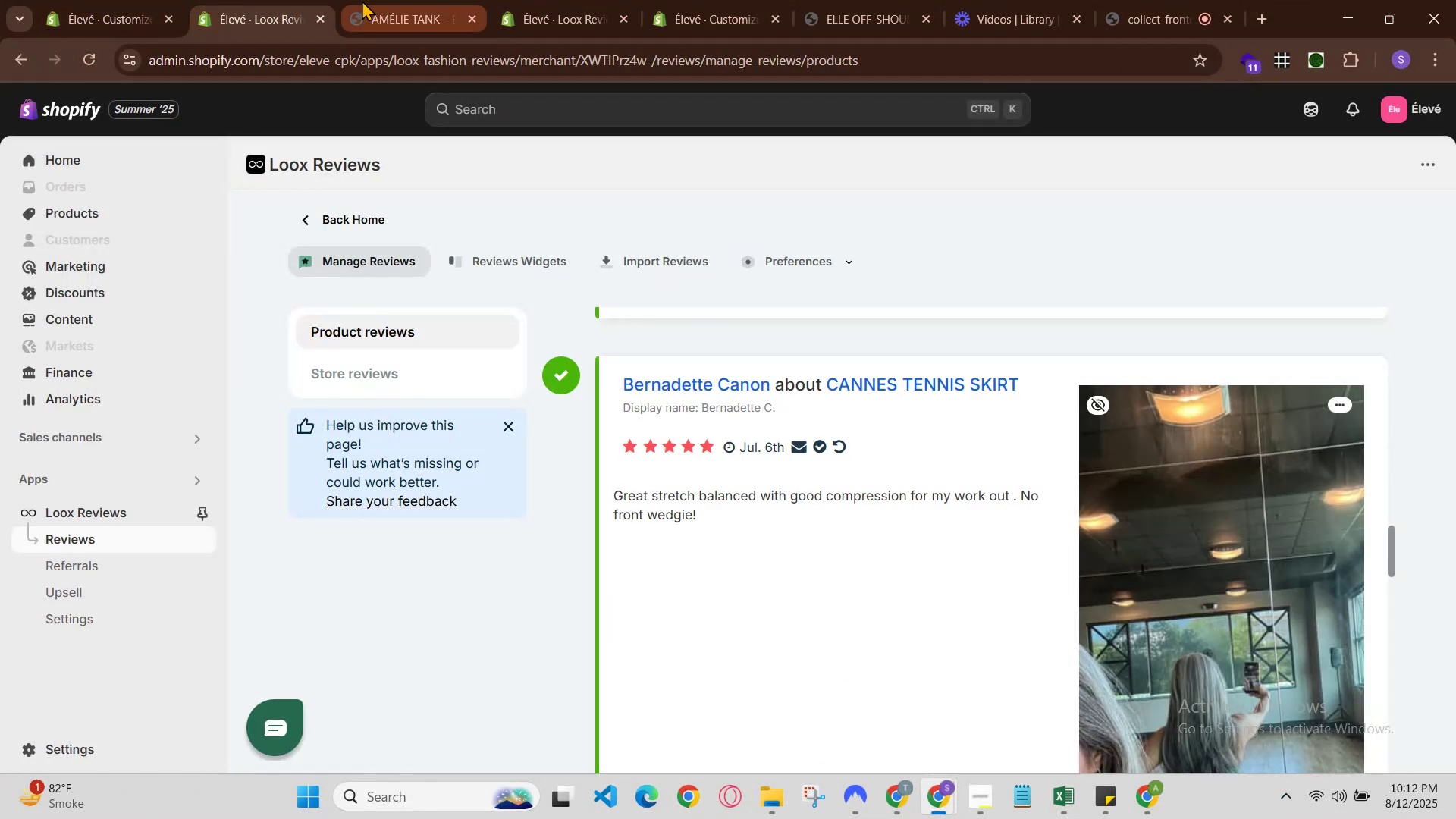 
left_click([362, 0])
 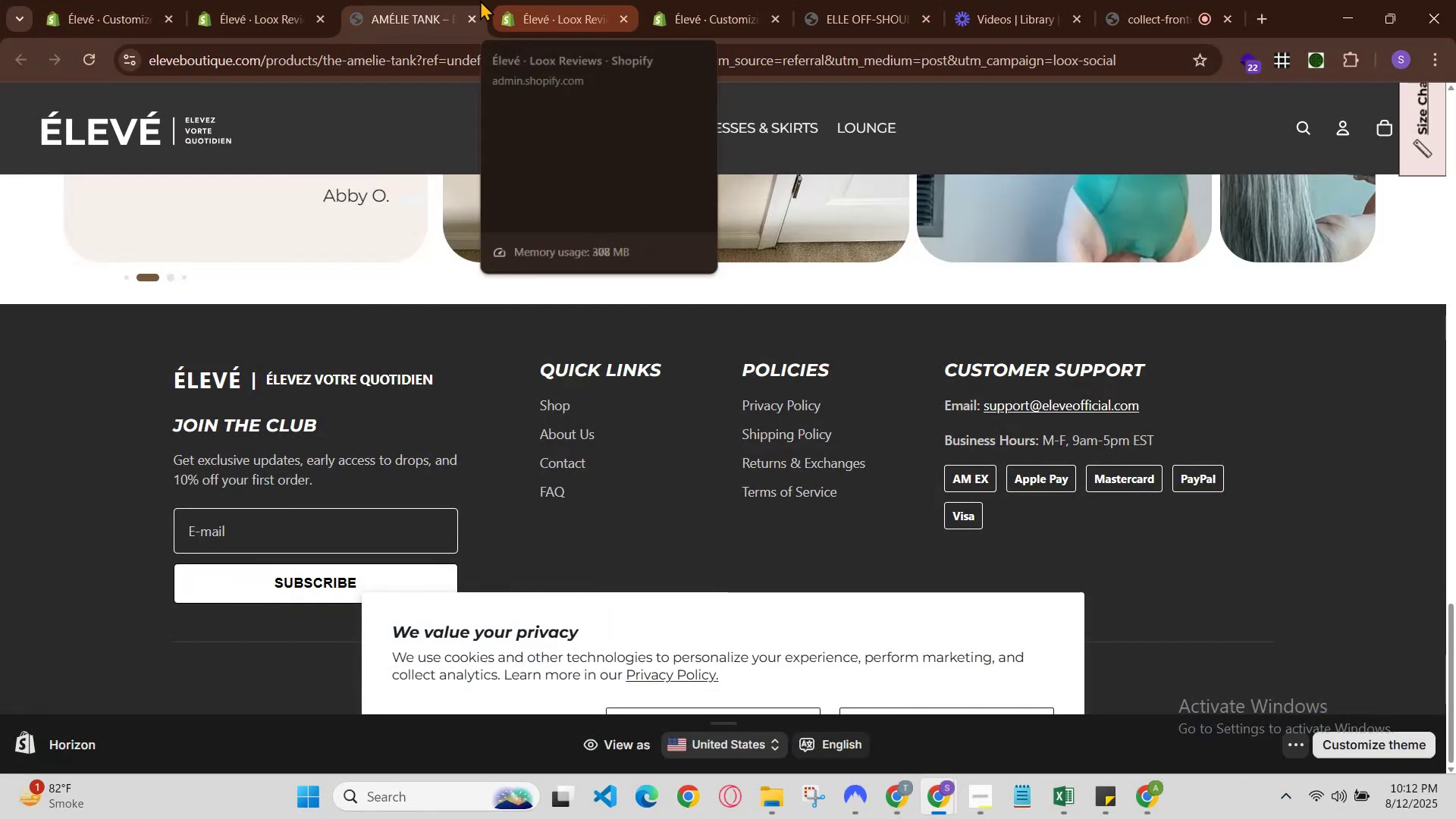 
left_click([274, 0])
 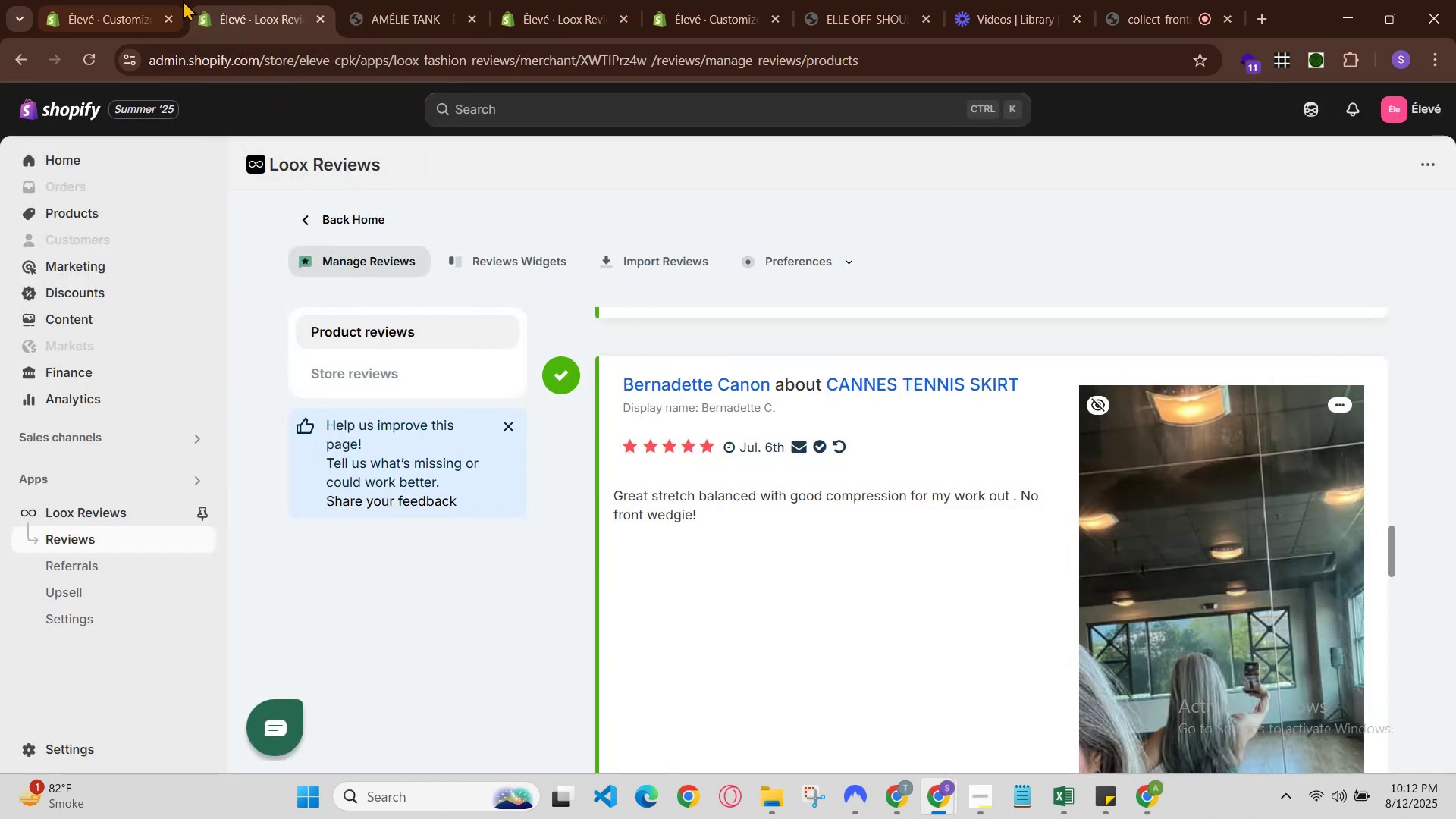 
left_click([143, 0])
 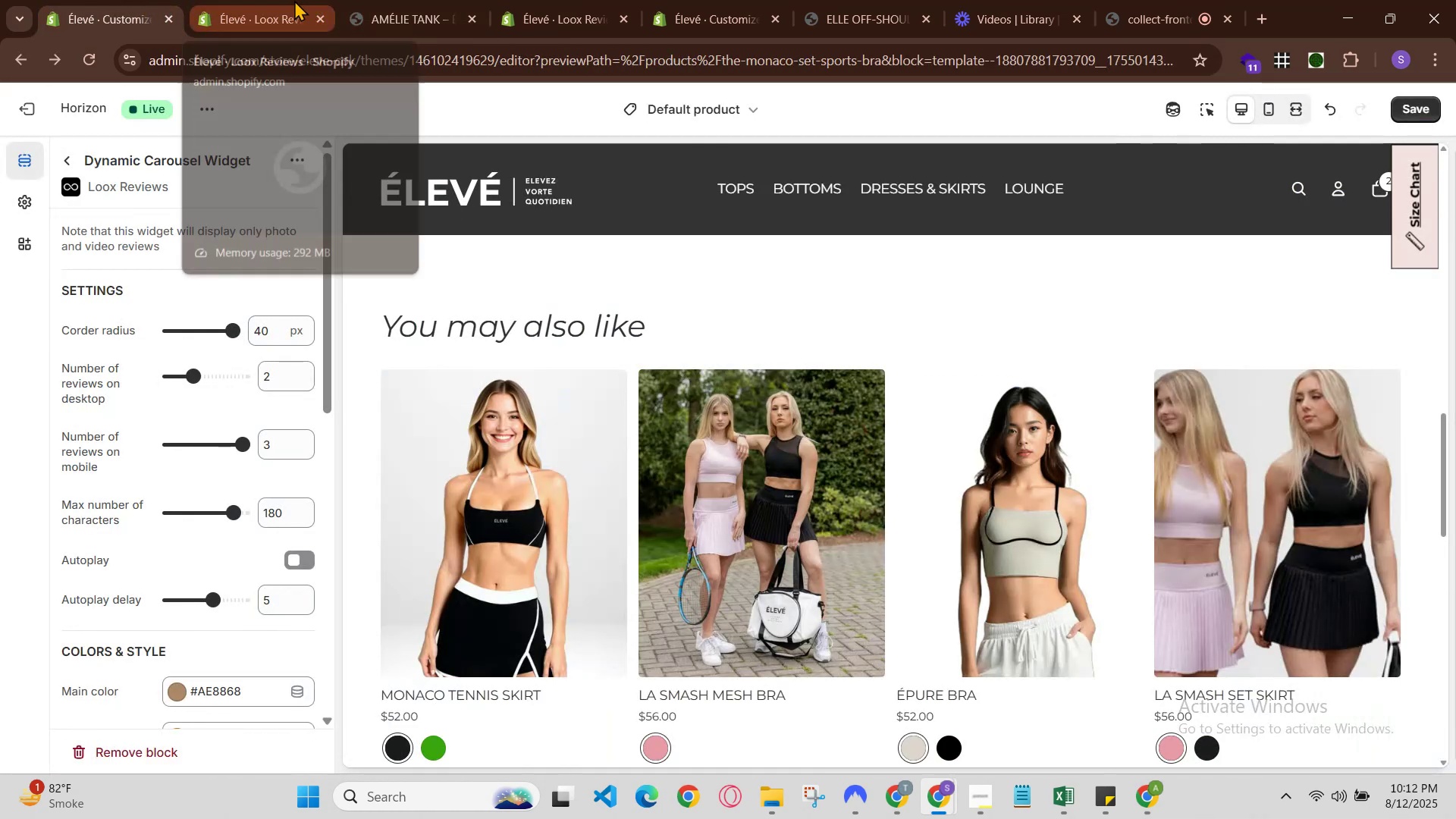 
left_click([287, 0])
 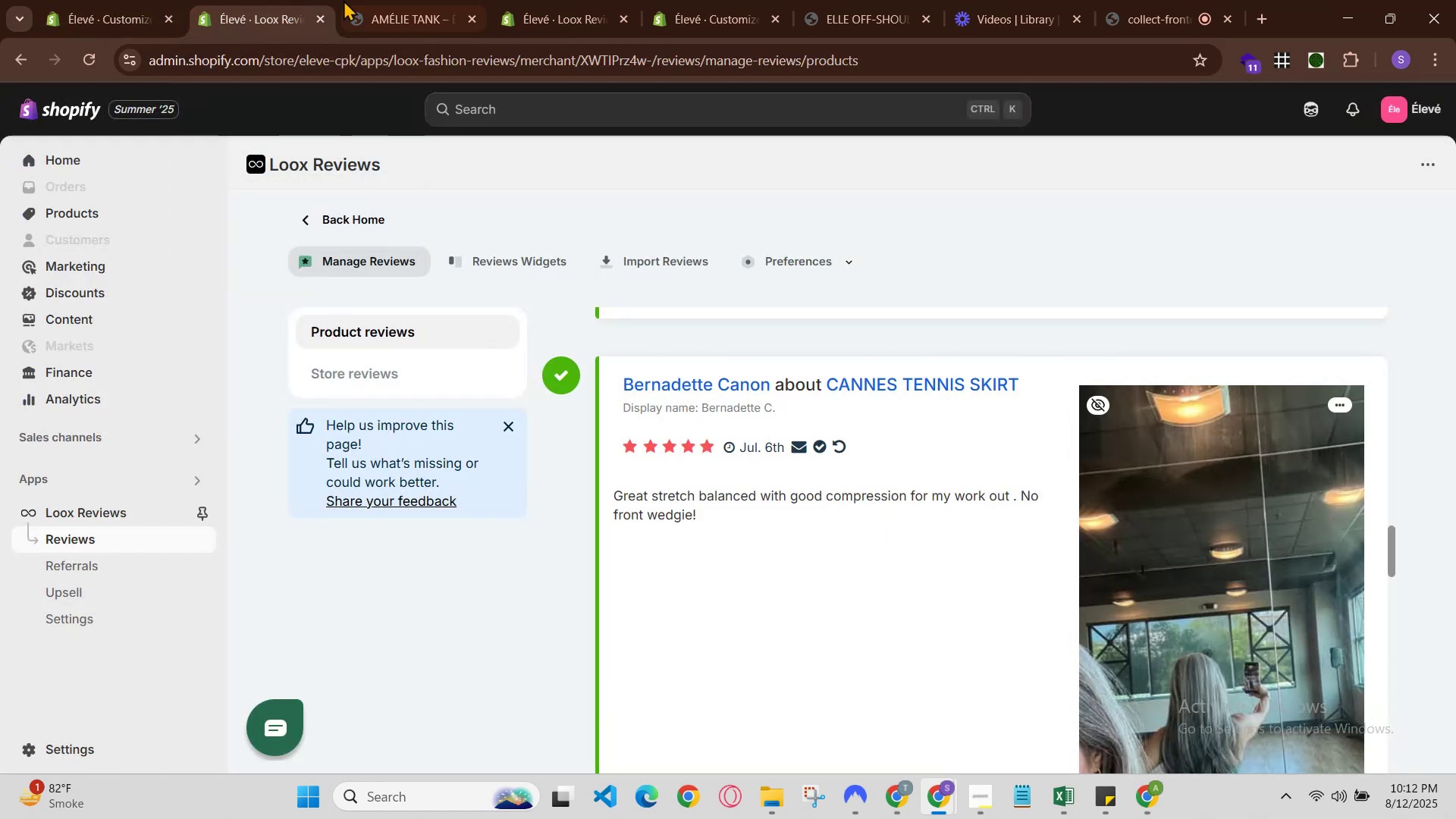 
left_click([374, 0])
 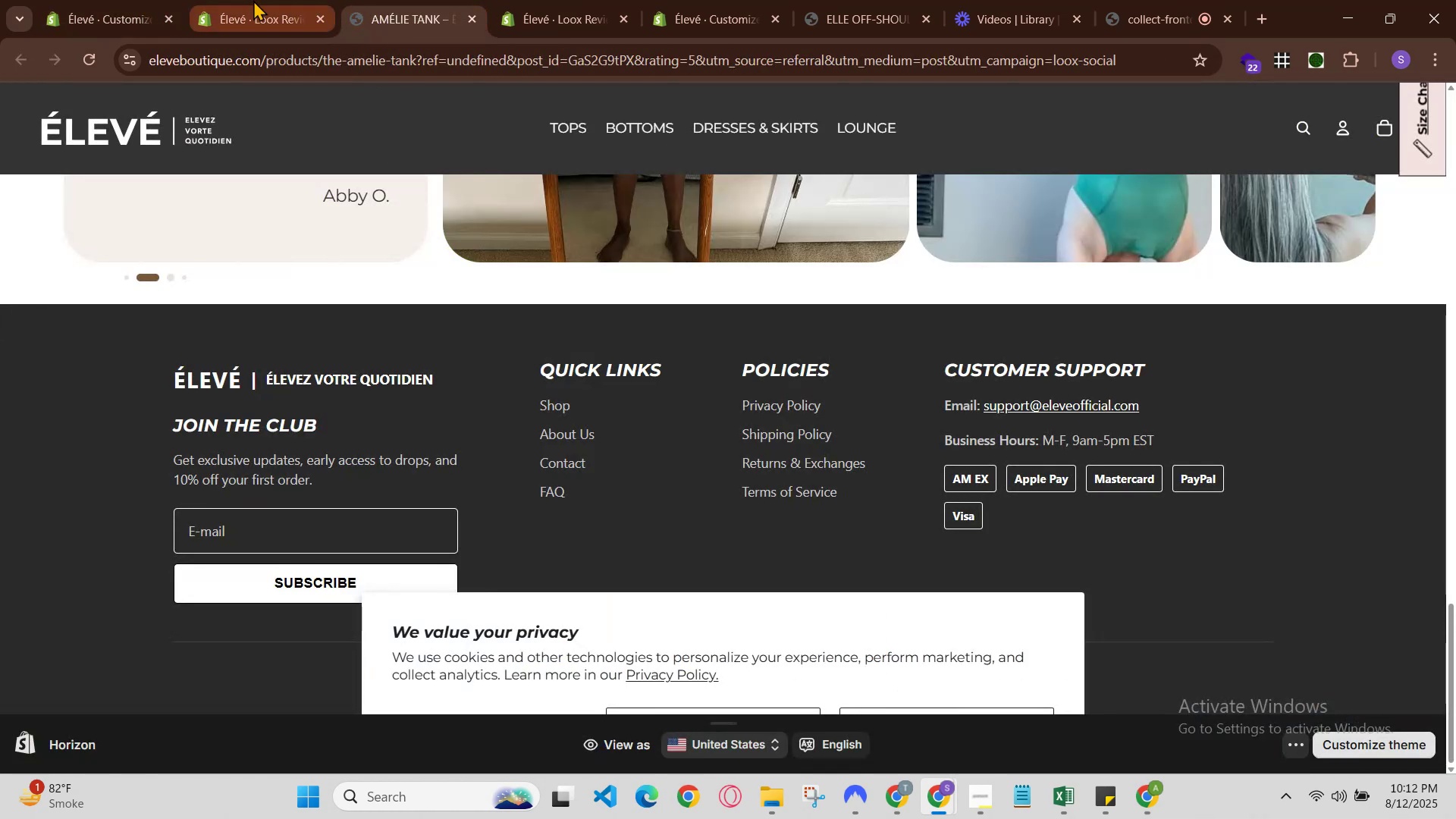 
left_click([238, 0])
 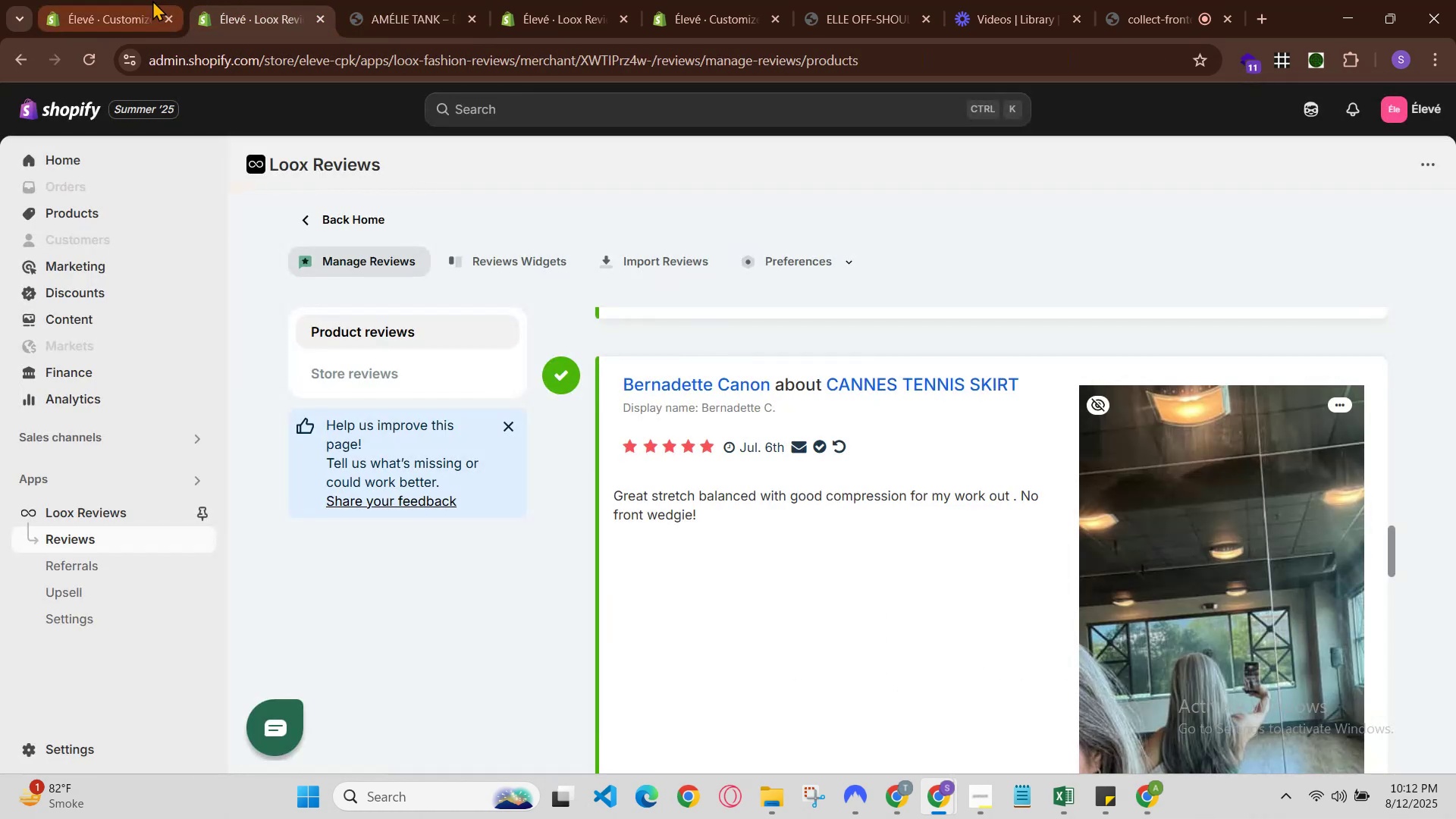 
left_click([149, 0])
 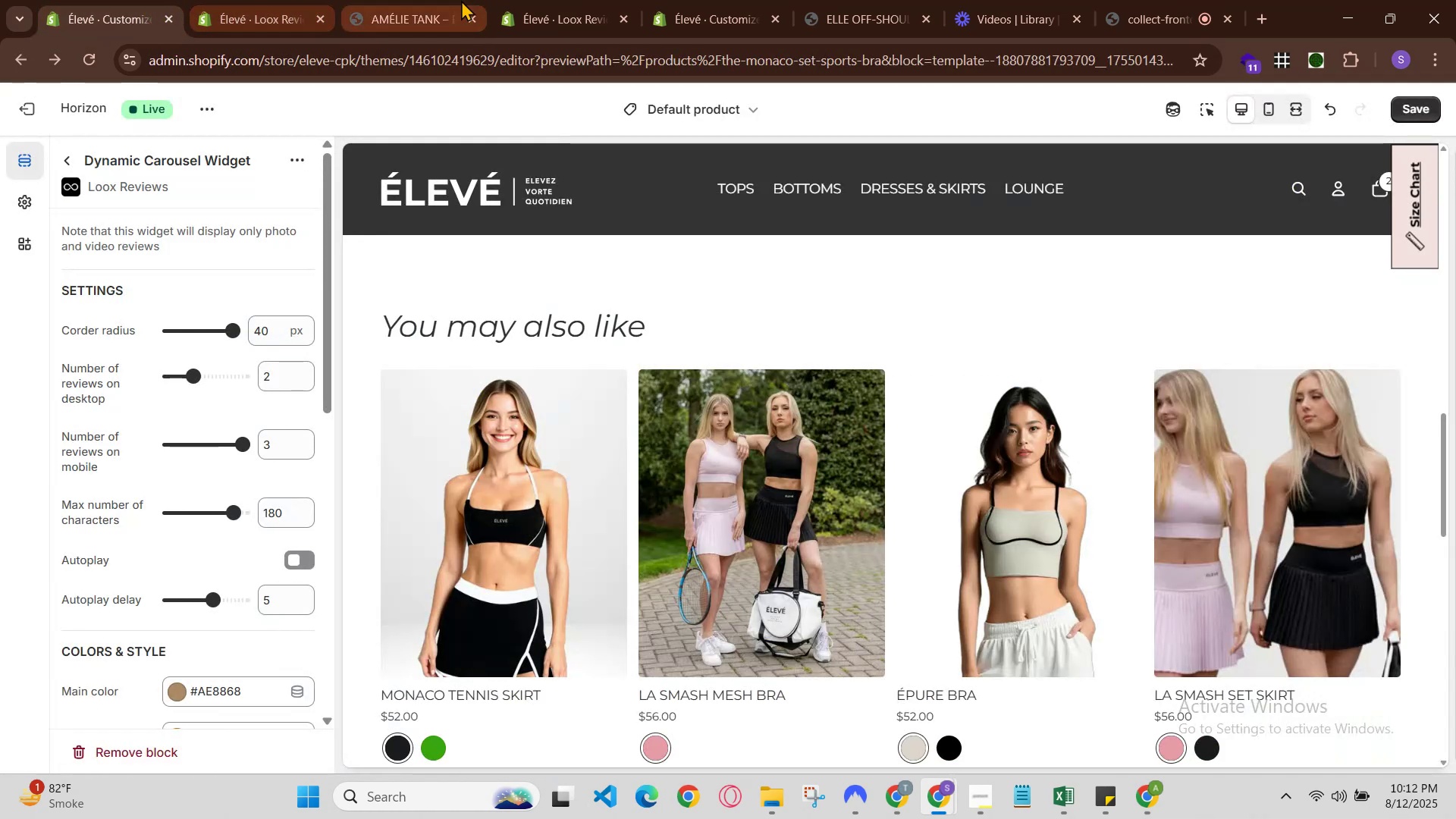 
left_click([482, 0])
 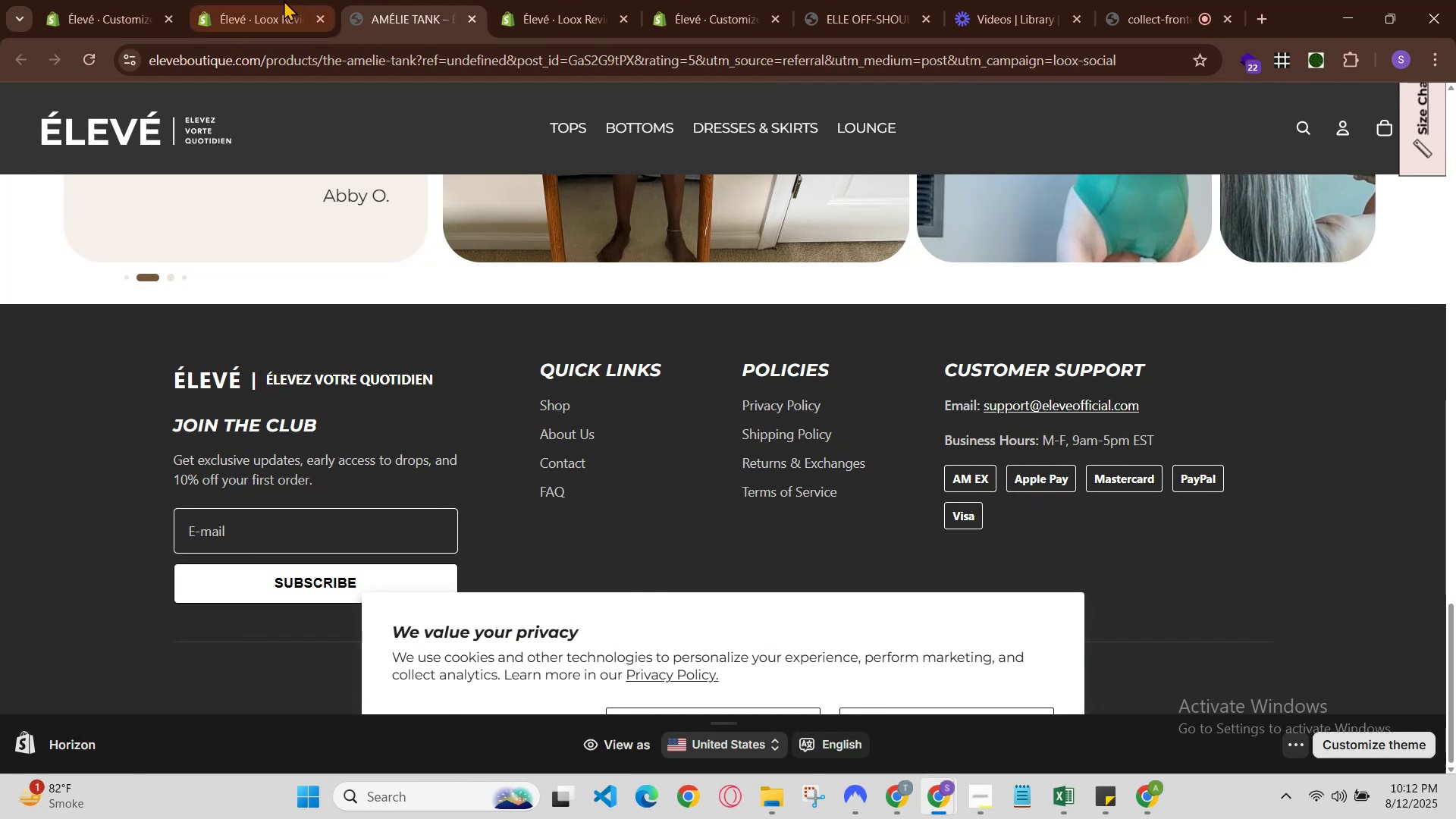 
left_click([243, 0])
 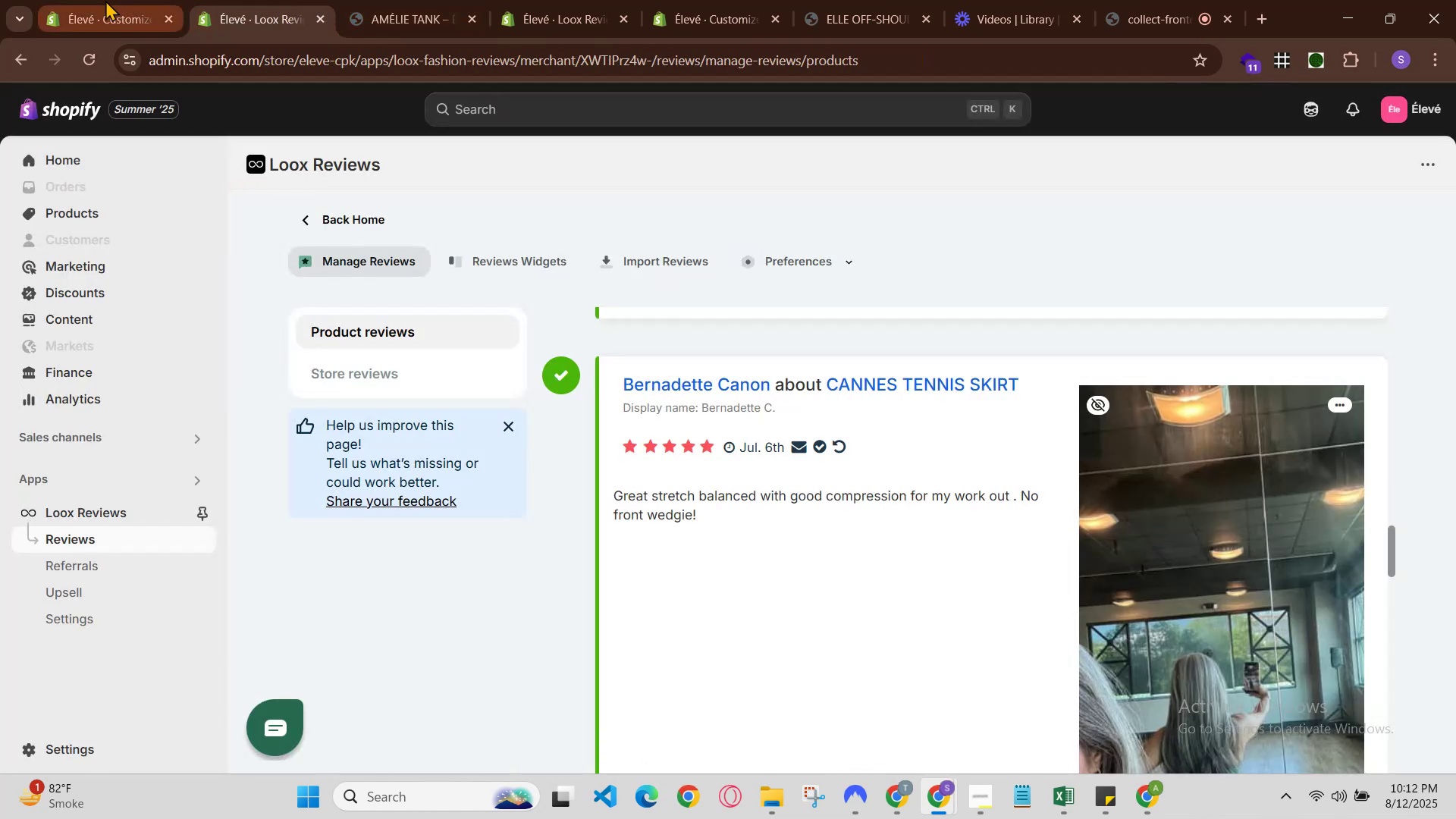 
left_click([83, 0])
 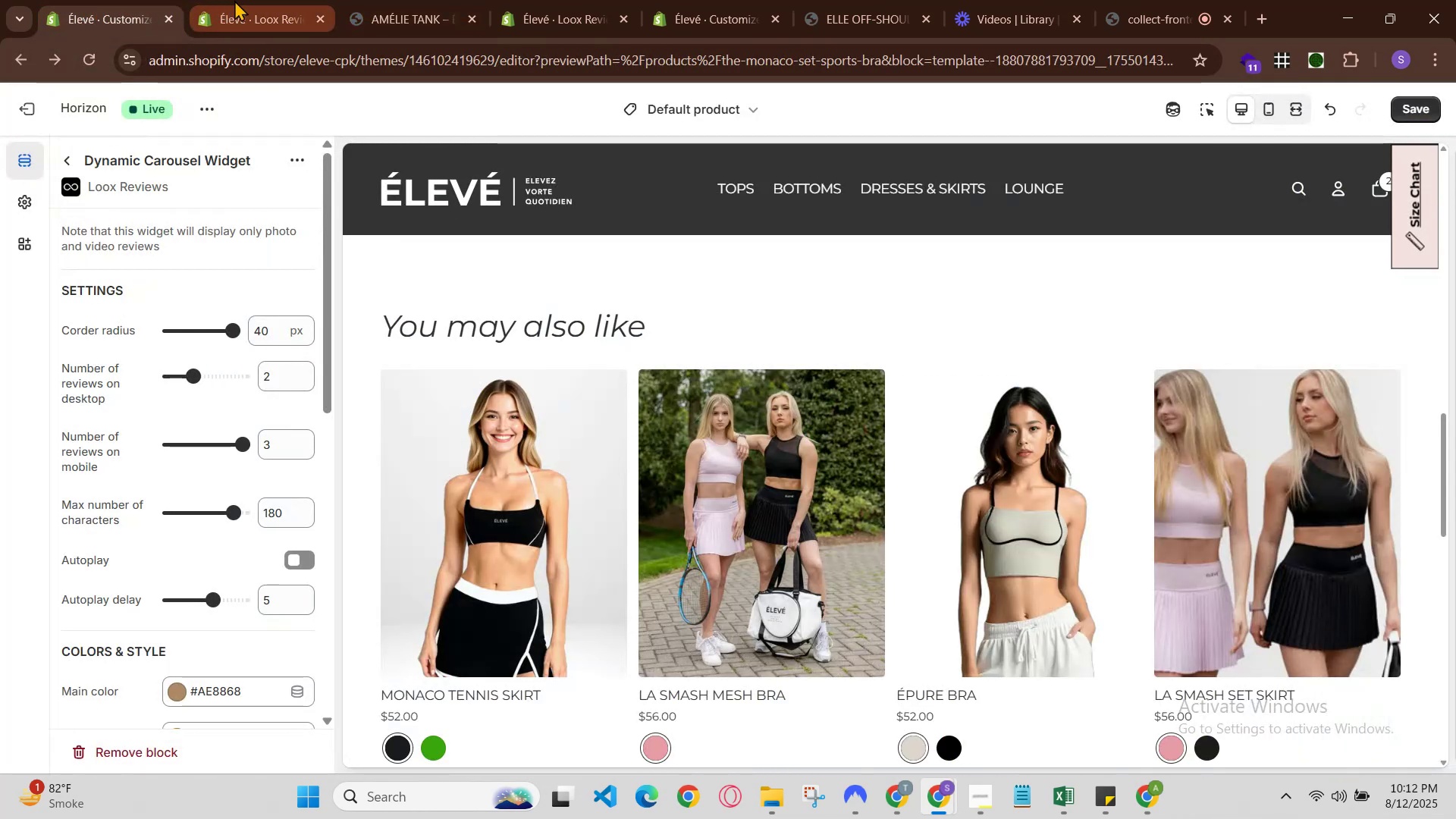 
left_click([234, 0])
 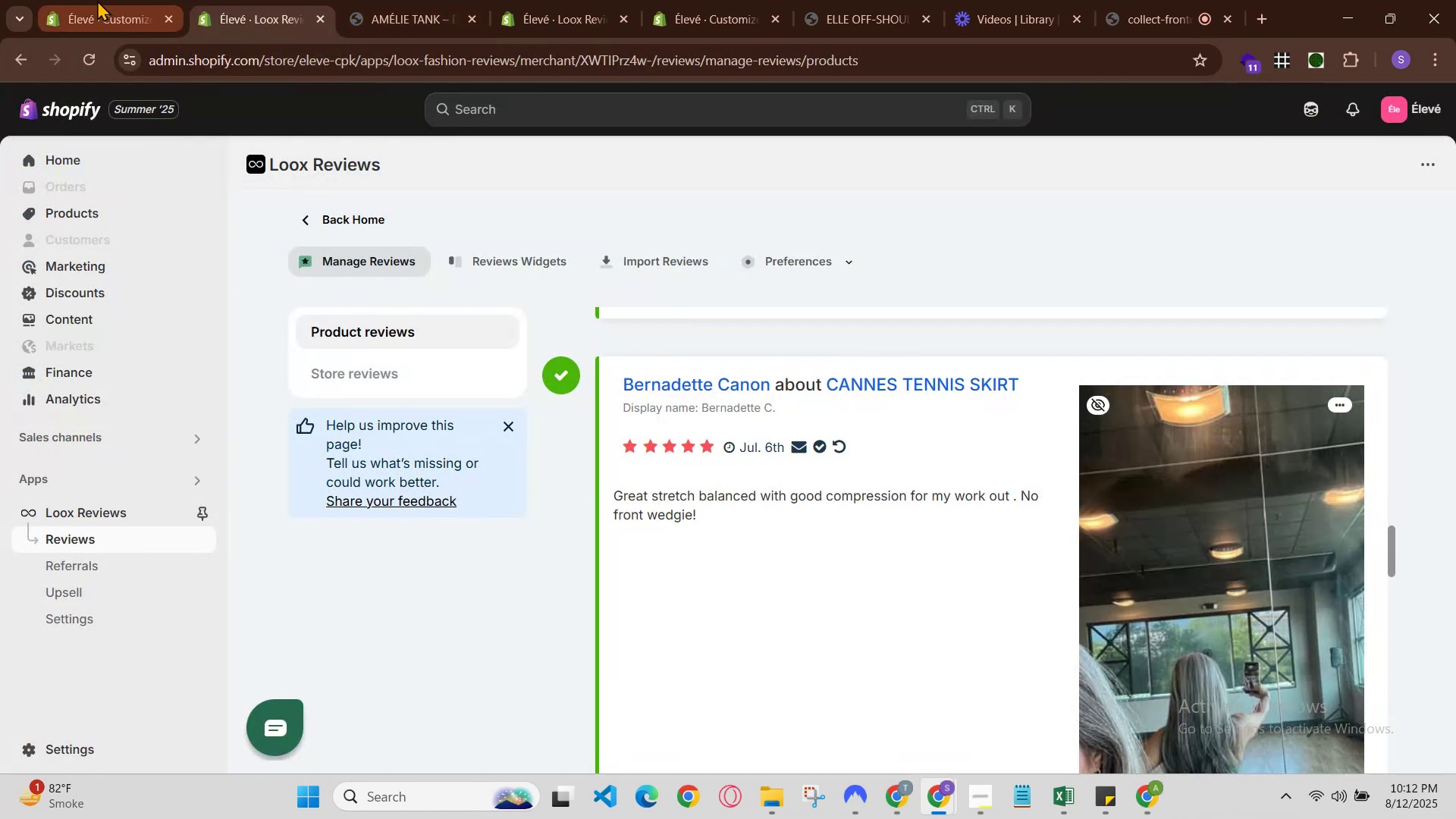 
mouse_move([83, 5])
 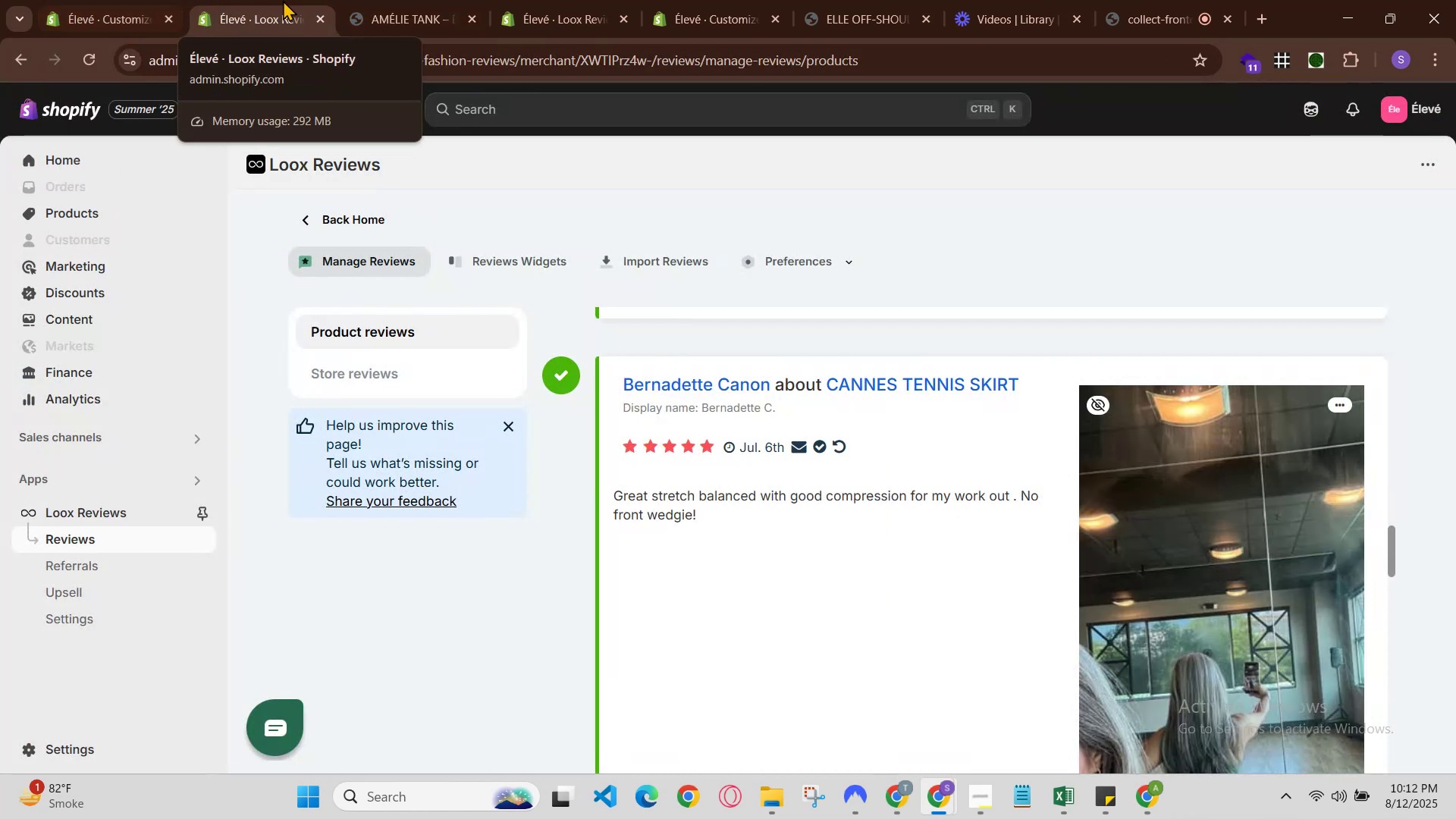 
left_click([285, 0])
 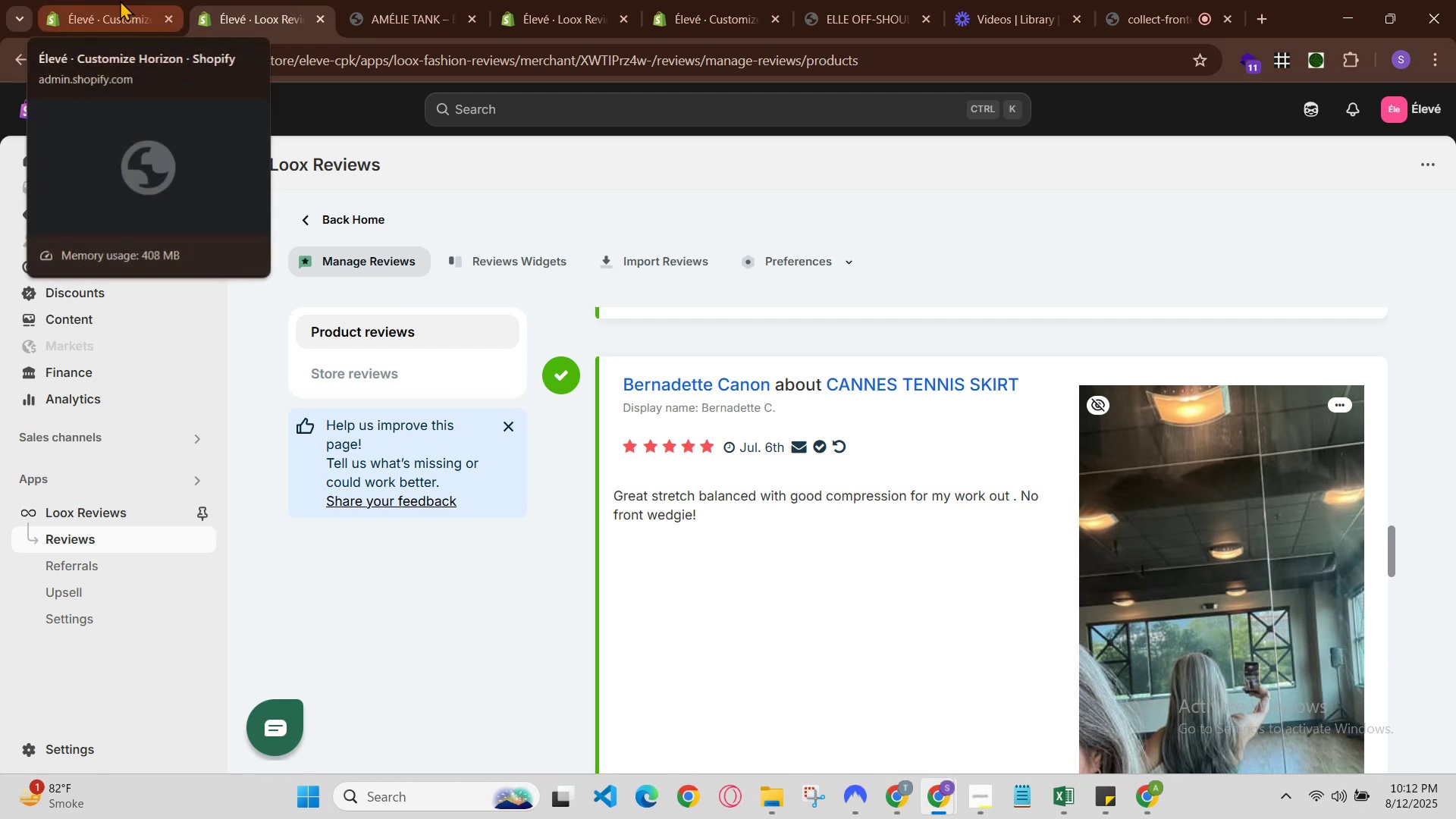 
left_click([120, 0])
 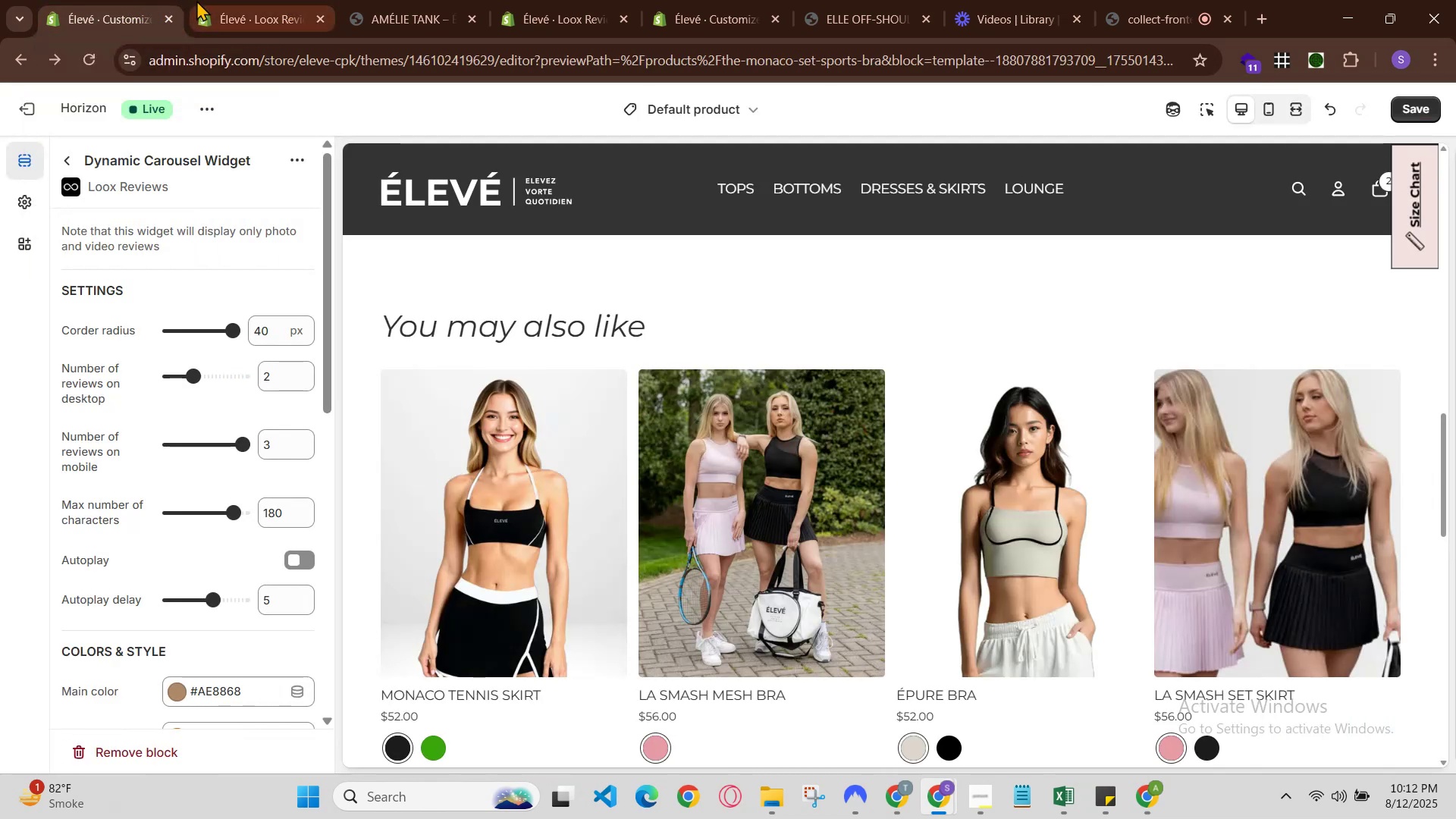 
left_click([199, 0])
 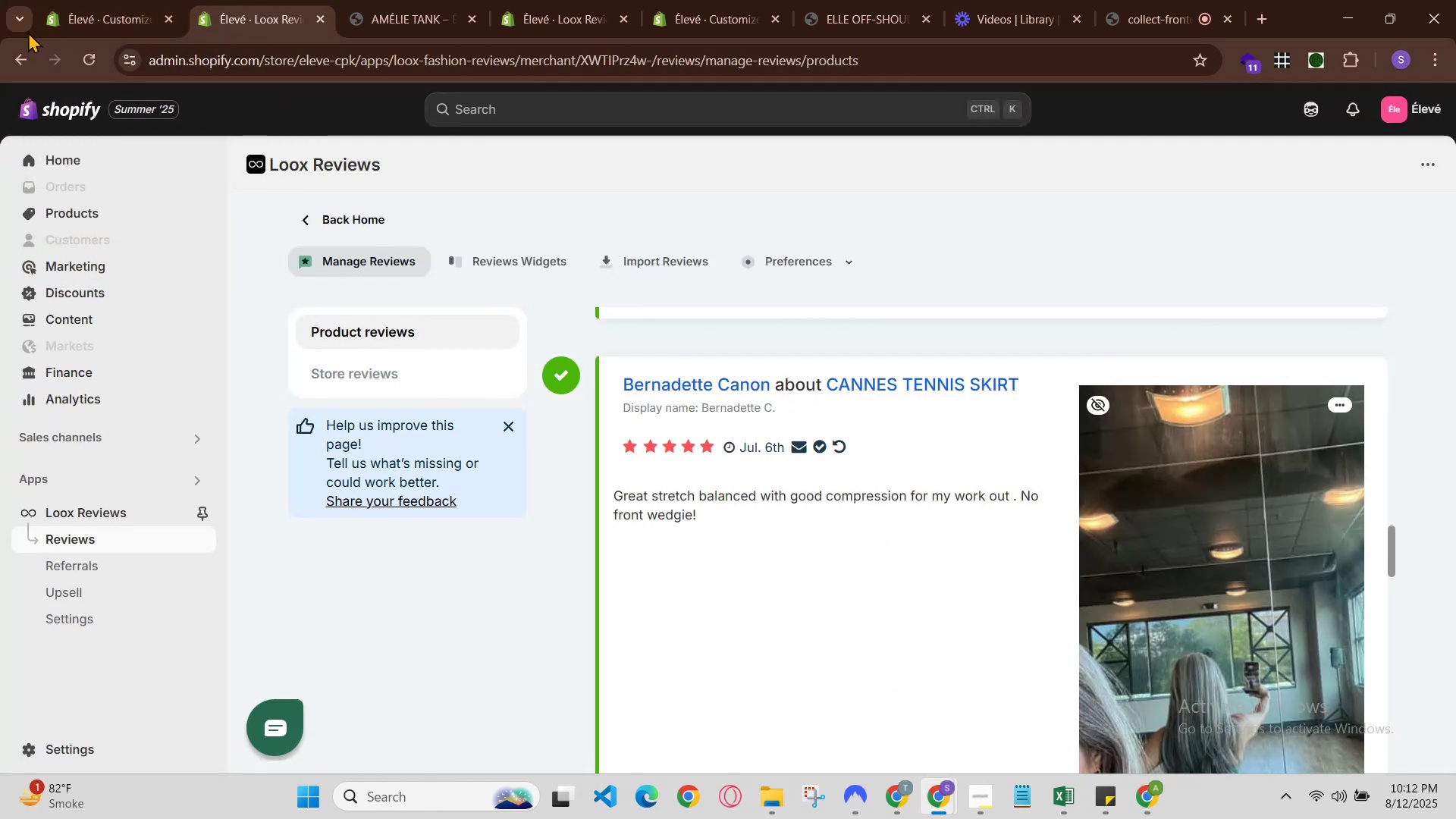 
left_click([410, 0])
 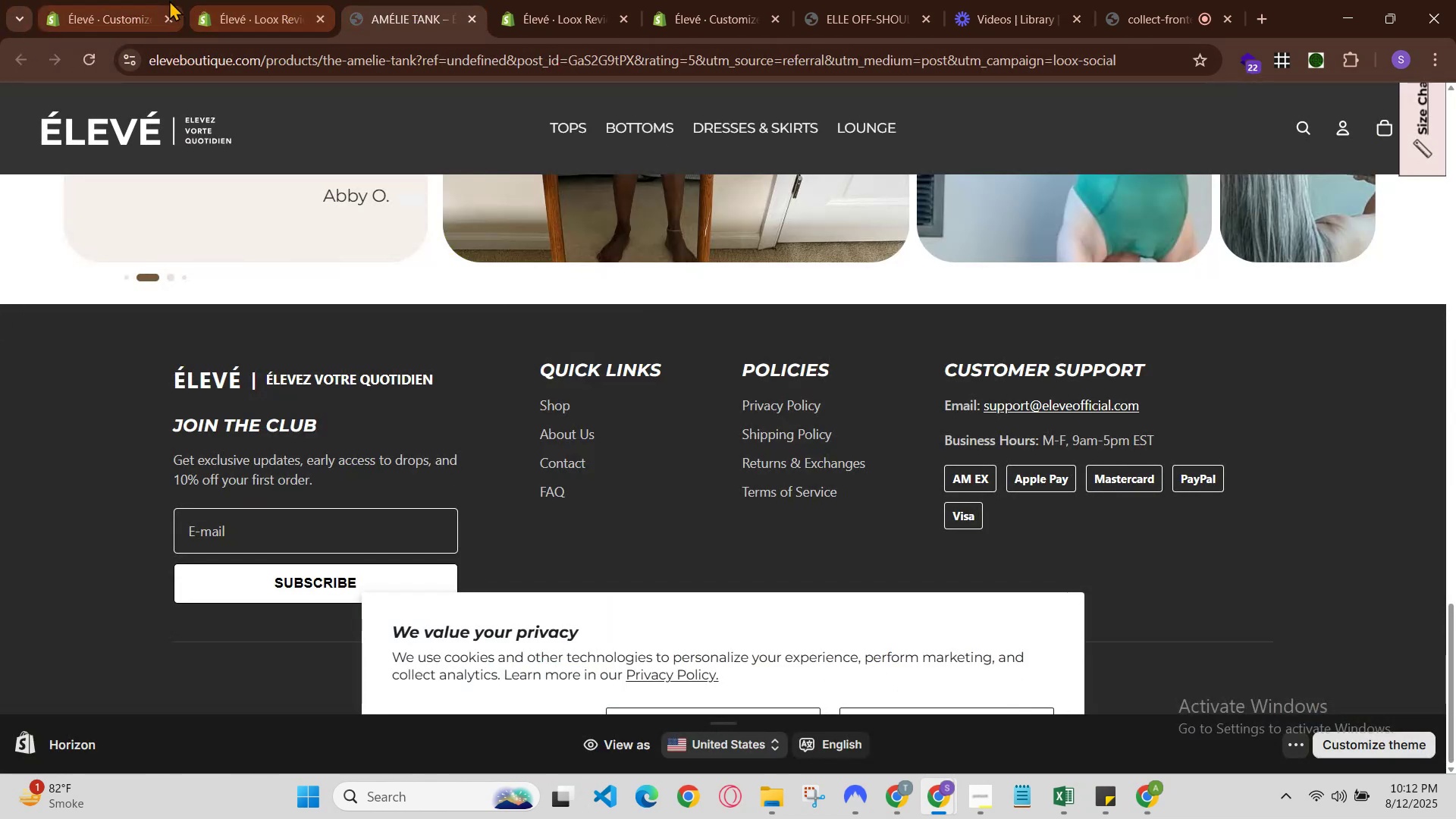 
scroll: coordinate [360, 287], scroll_direction: up, amount: 9.0
 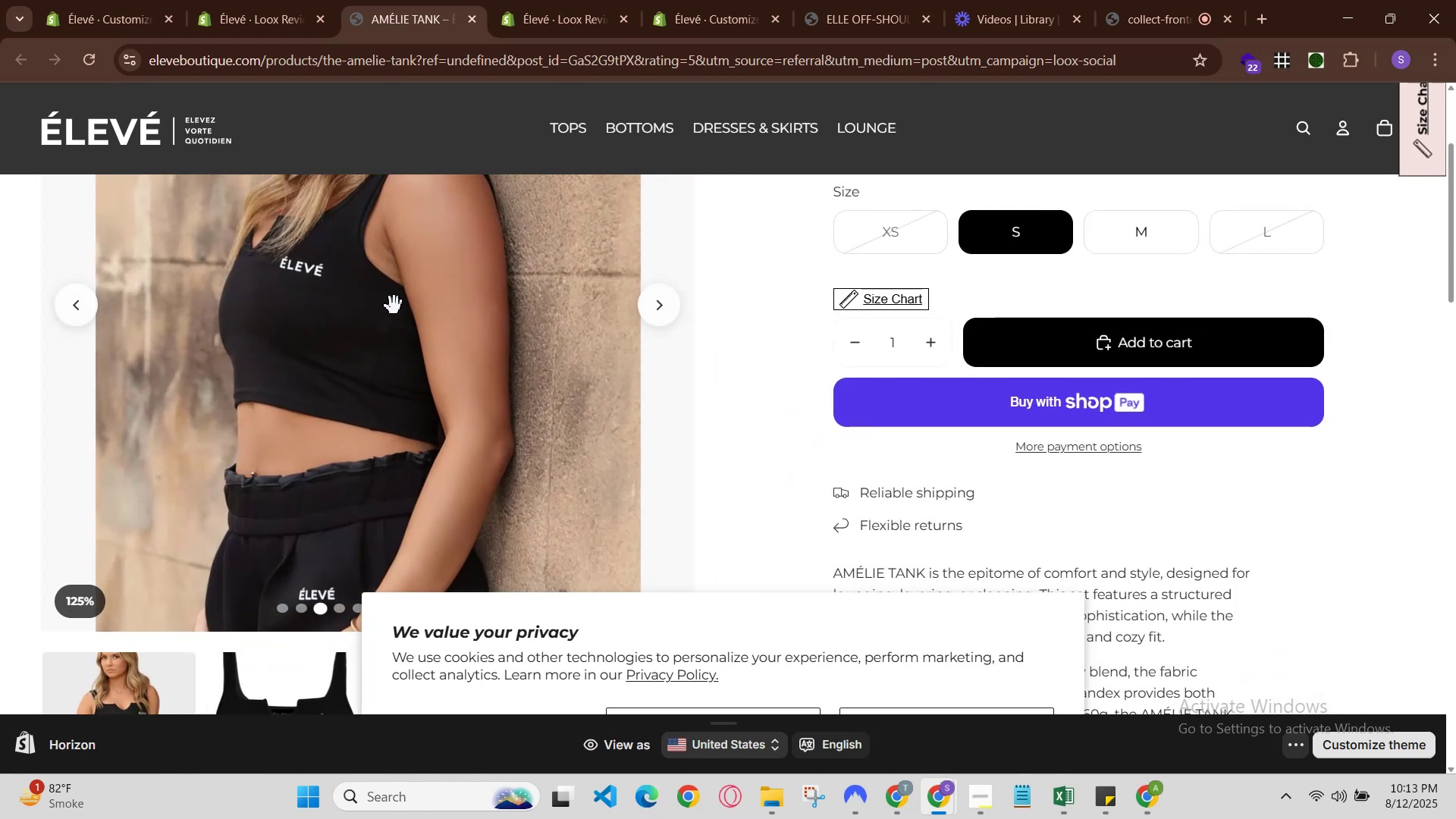 
scroll: coordinate [394, 306], scroll_direction: down, amount: 4.0
 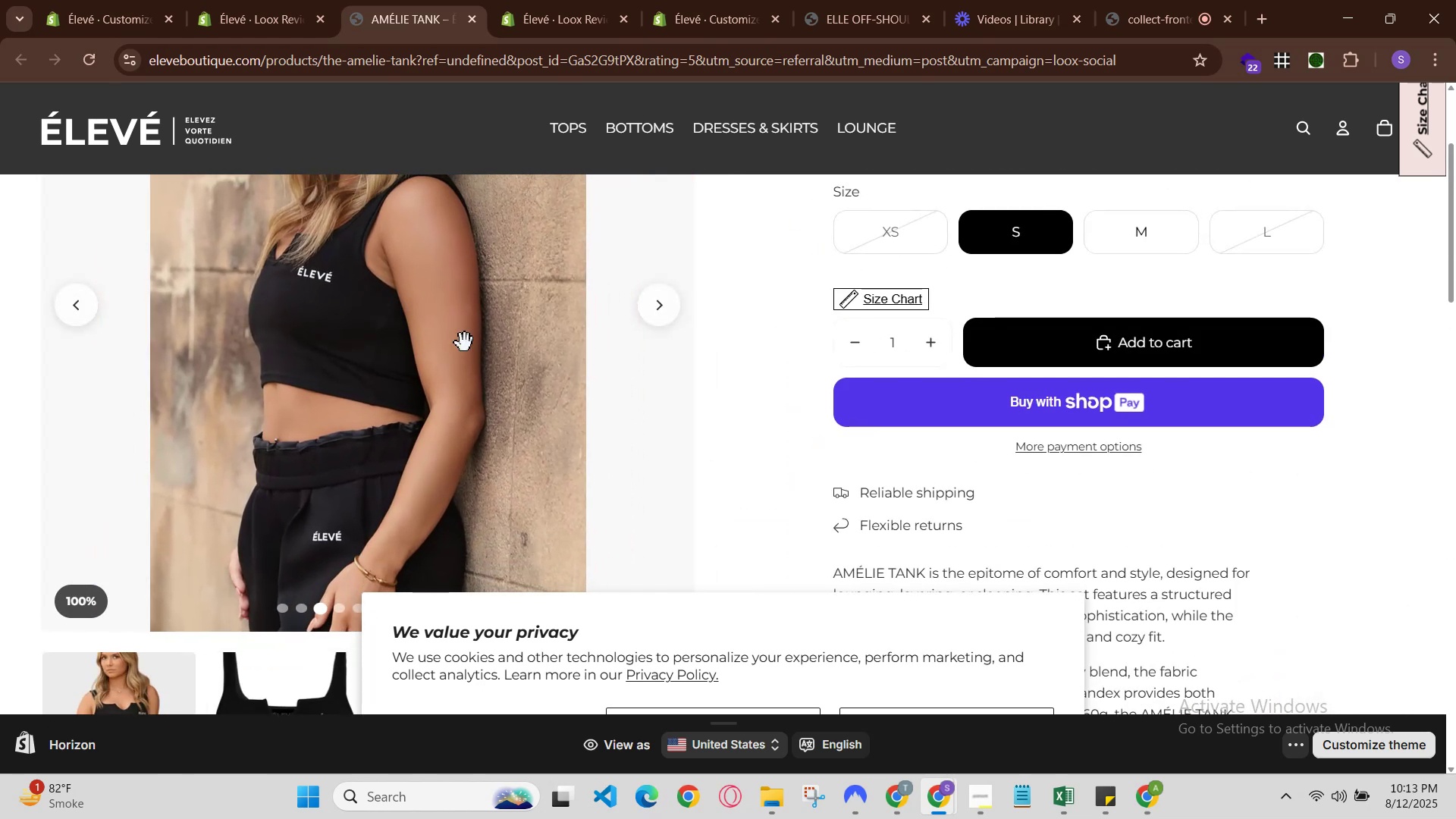 
scroll: coordinate [733, 408], scroll_direction: up, amount: 4.0
 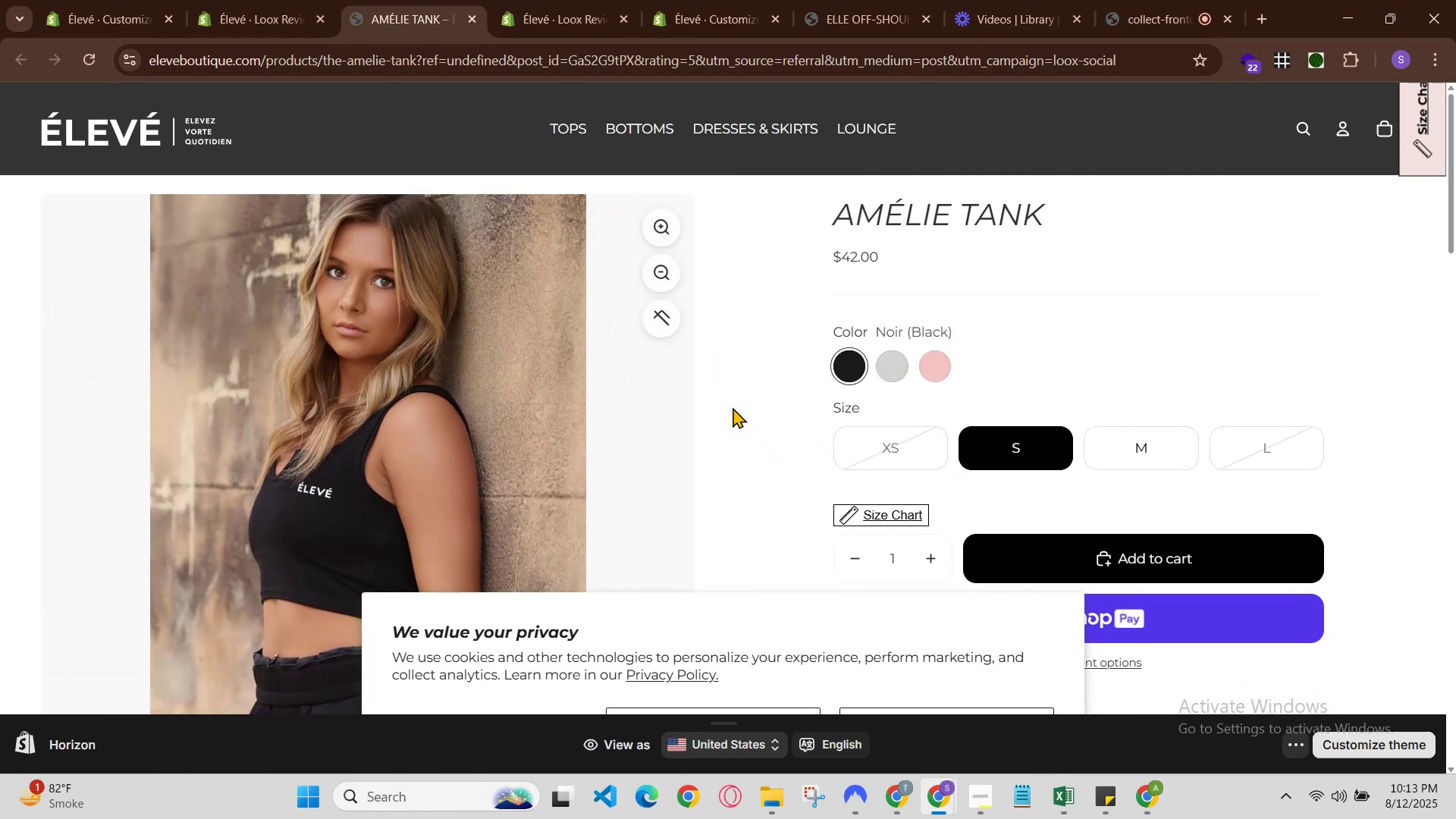 
scroll: coordinate [858, 667], scroll_direction: down, amount: 9.0
 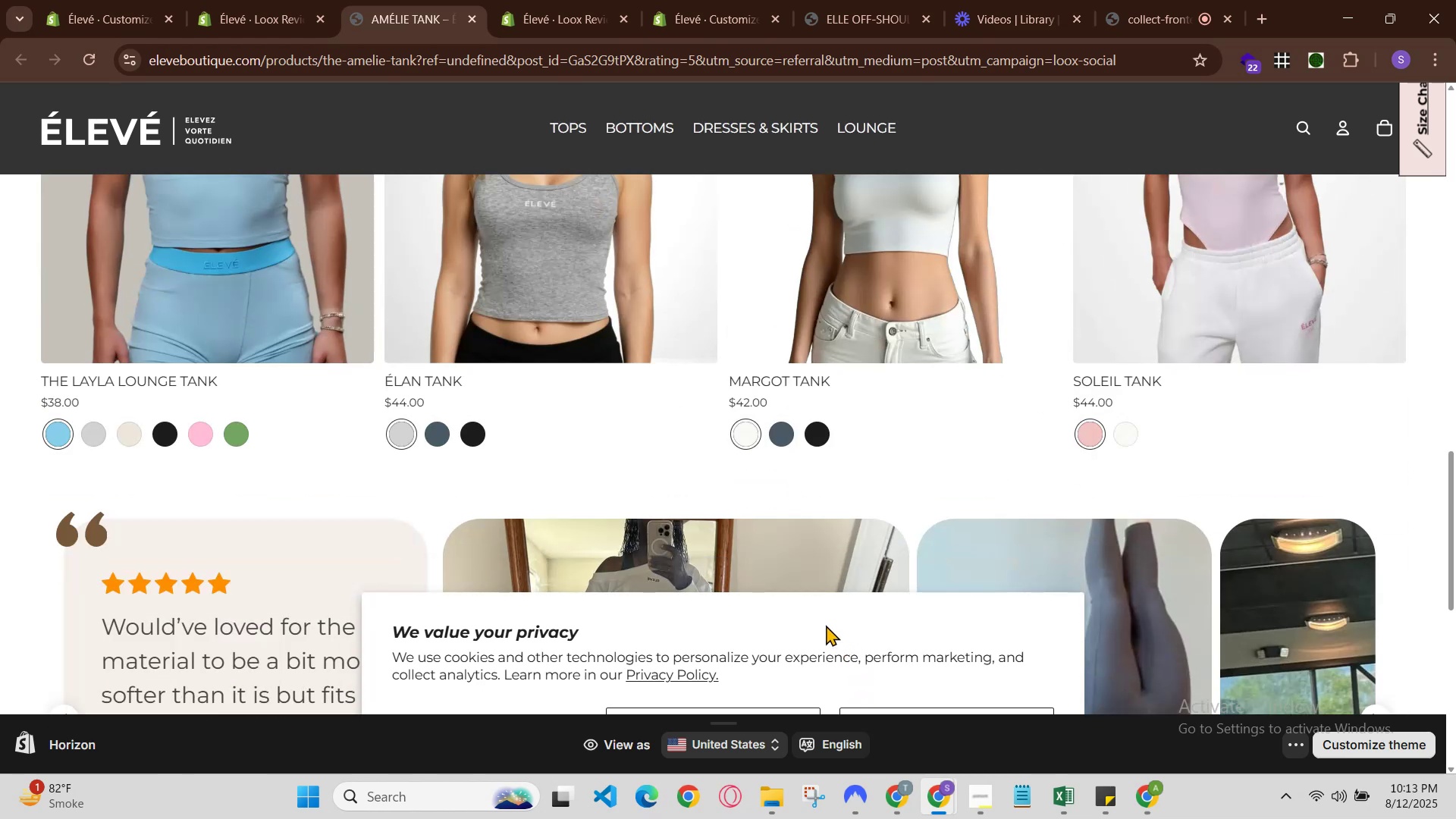 
scroll: coordinate [760, 571], scroll_direction: up, amount: 3.0
 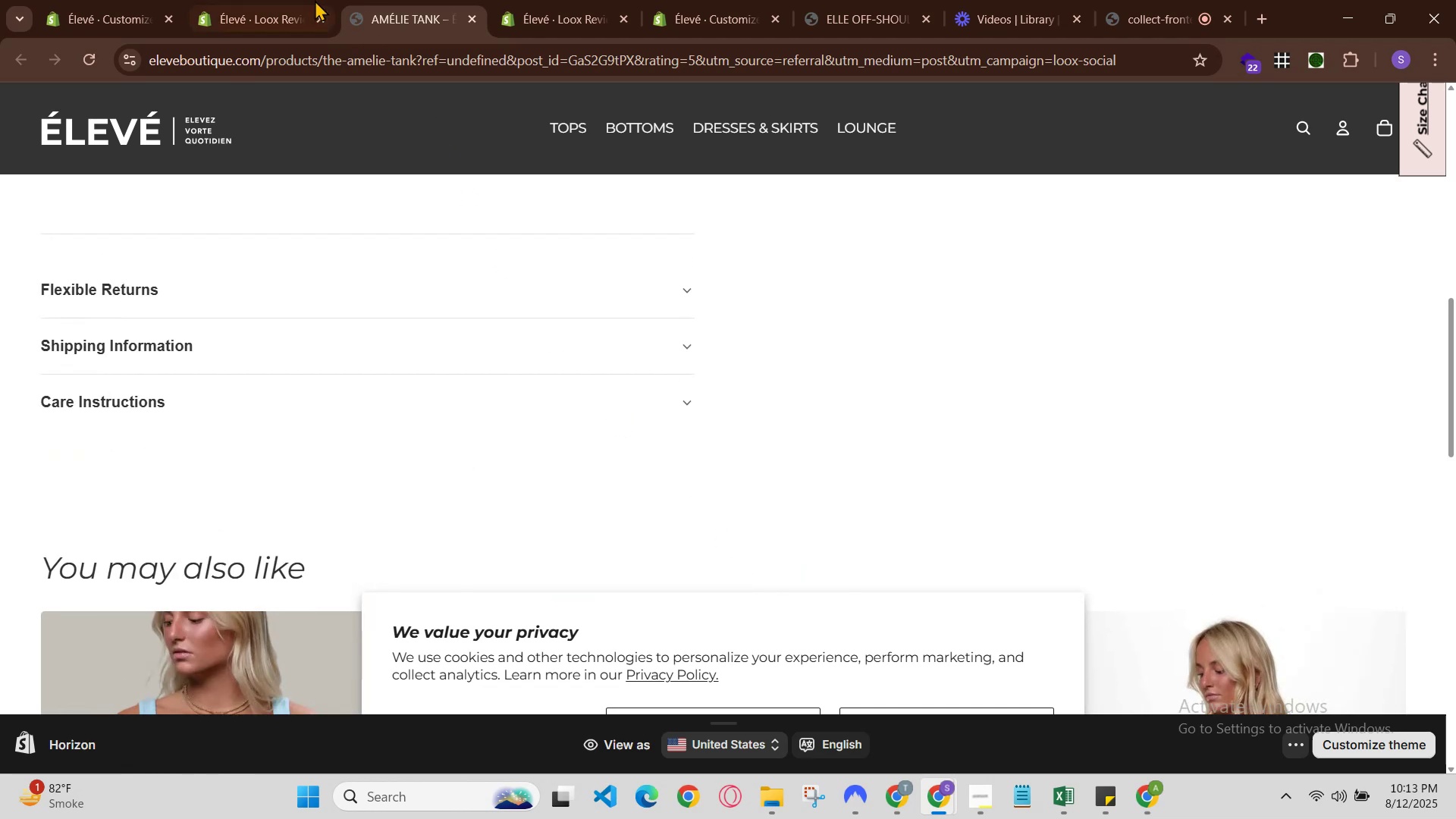 
left_click([129, 0])
 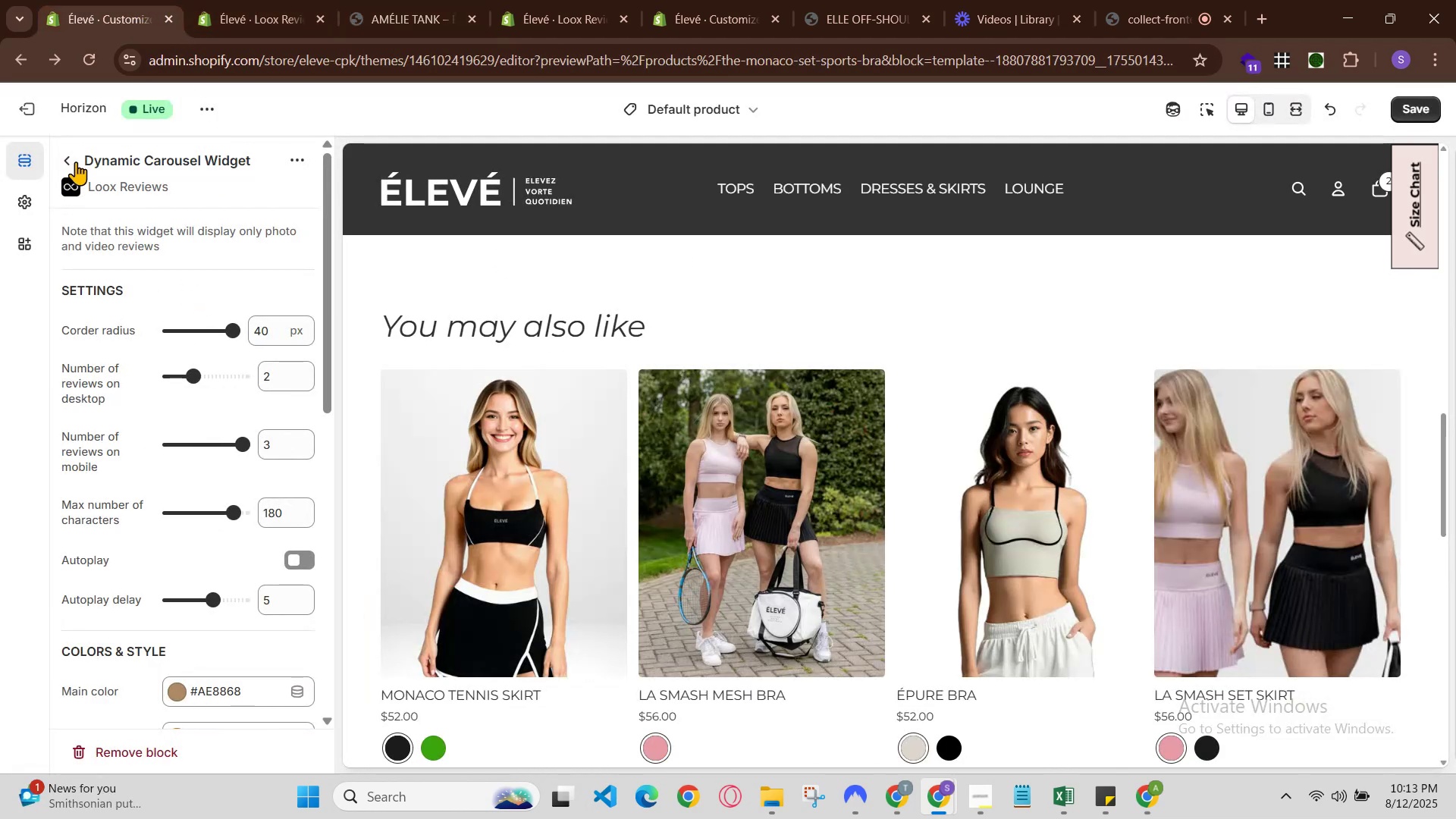 
left_click([71, 161])
 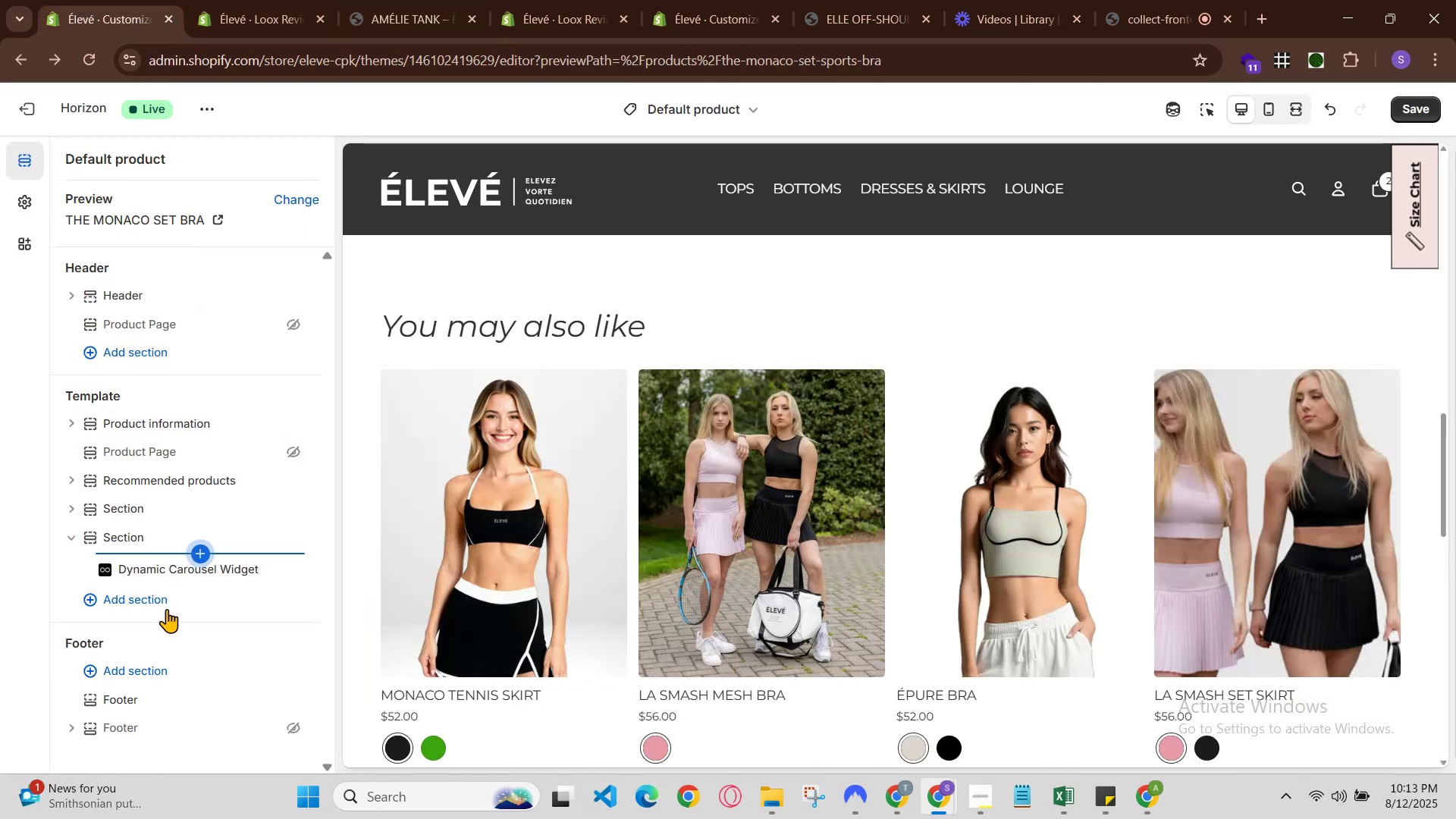 
scroll: coordinate [142, 600], scroll_direction: down, amount: 2.0
 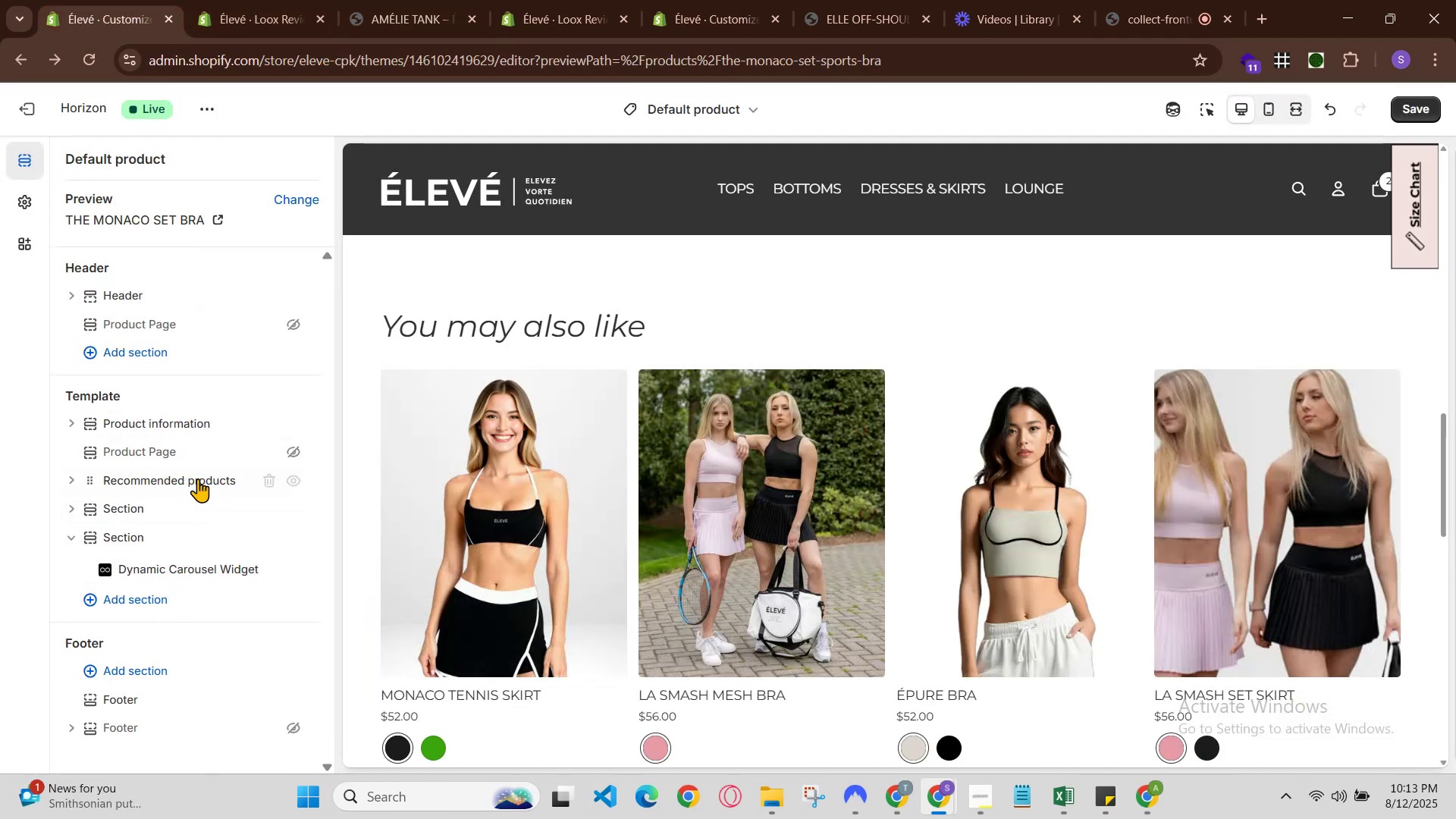 
left_click([72, 477])
 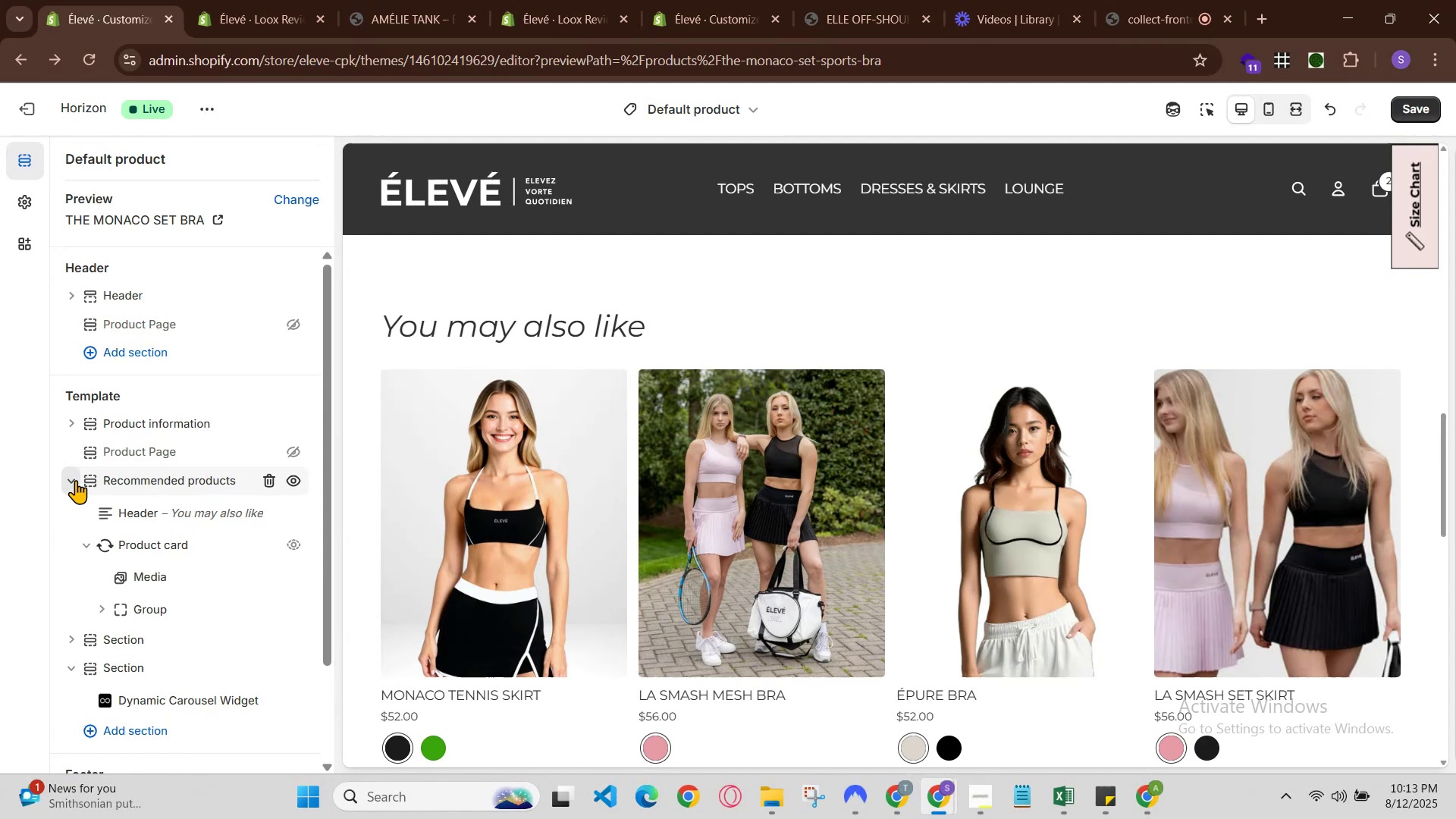 
left_click([76, 480])
 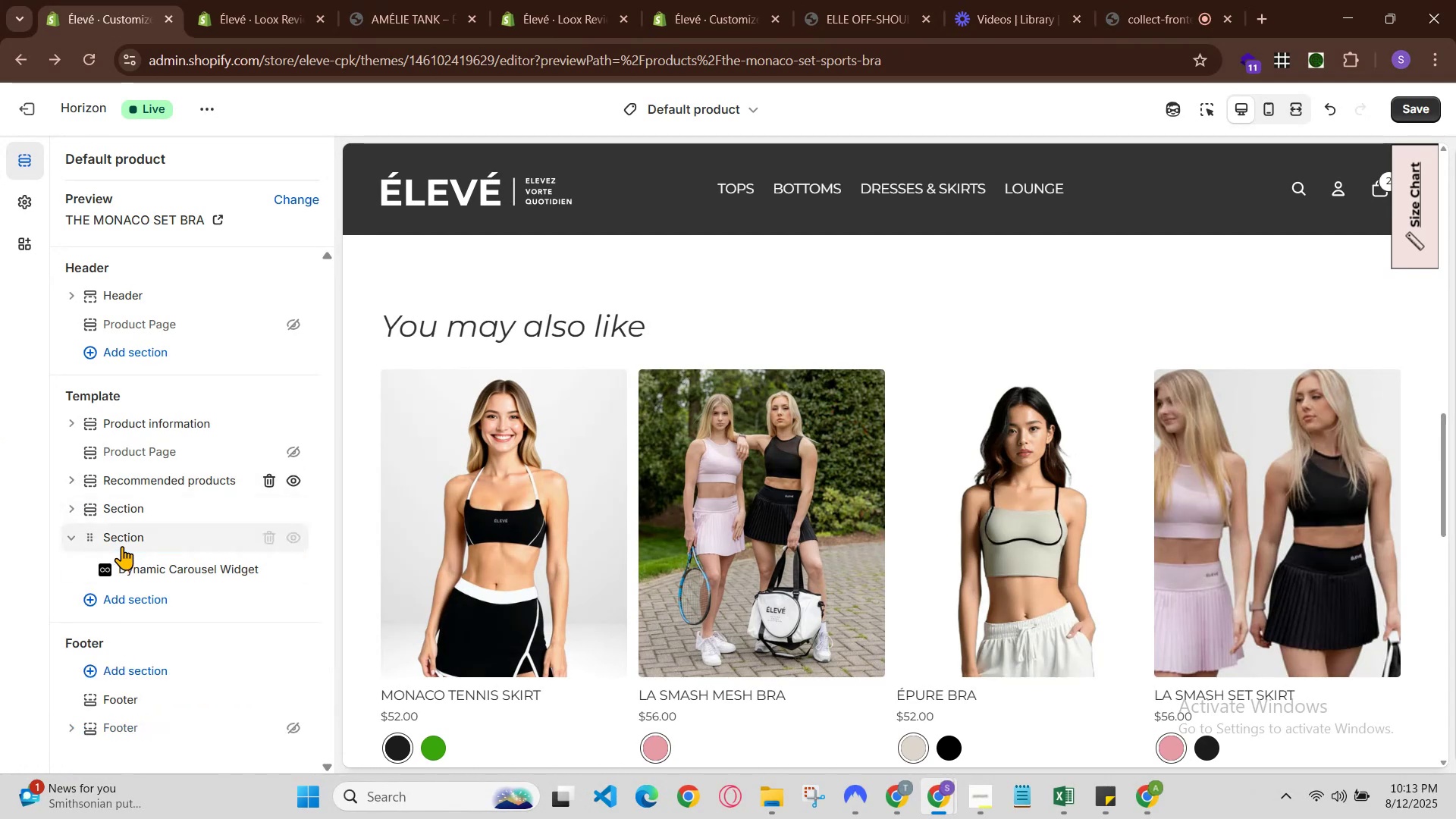 
right_click([165, 563])
 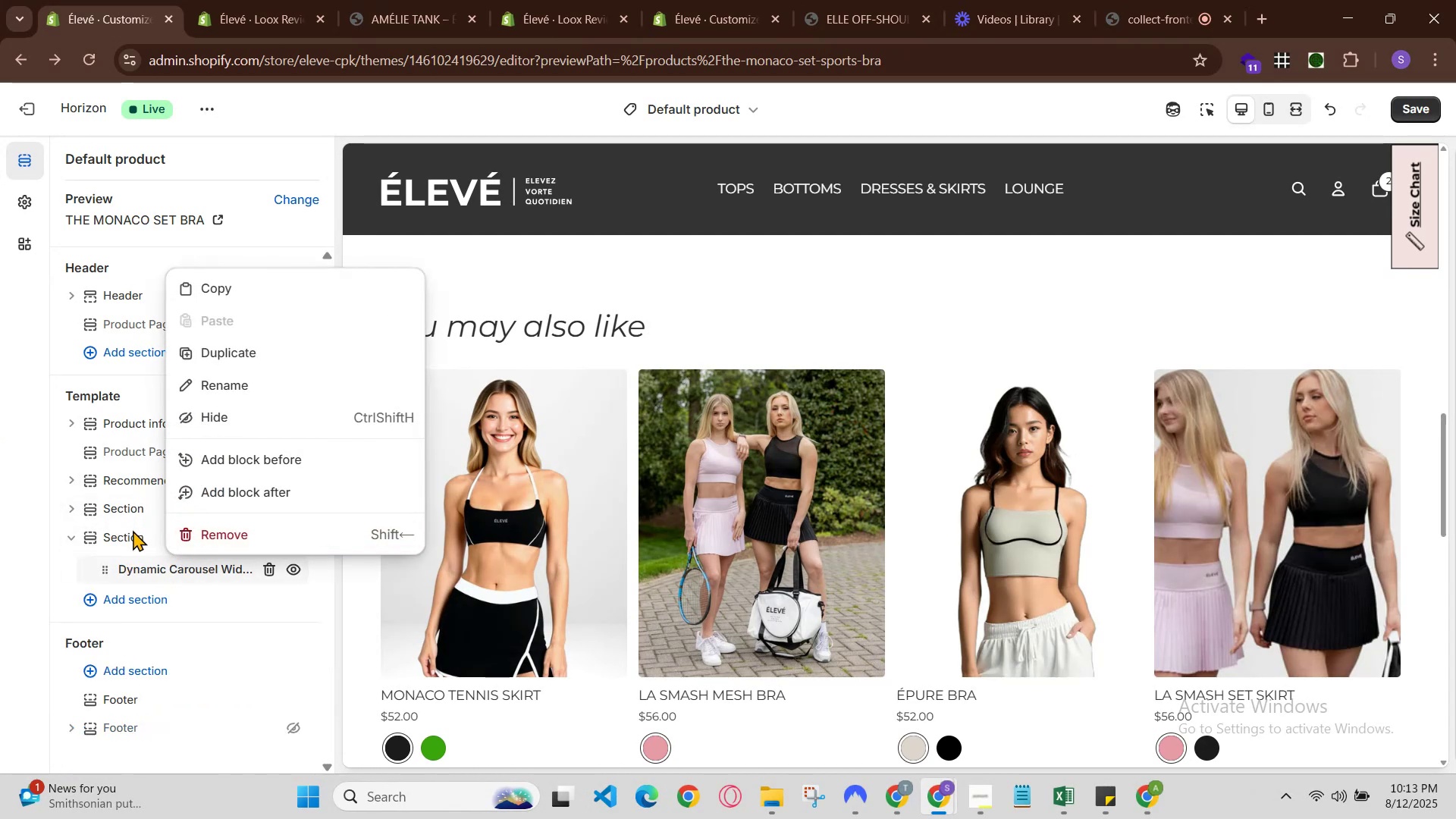 
right_click([131, 535])
 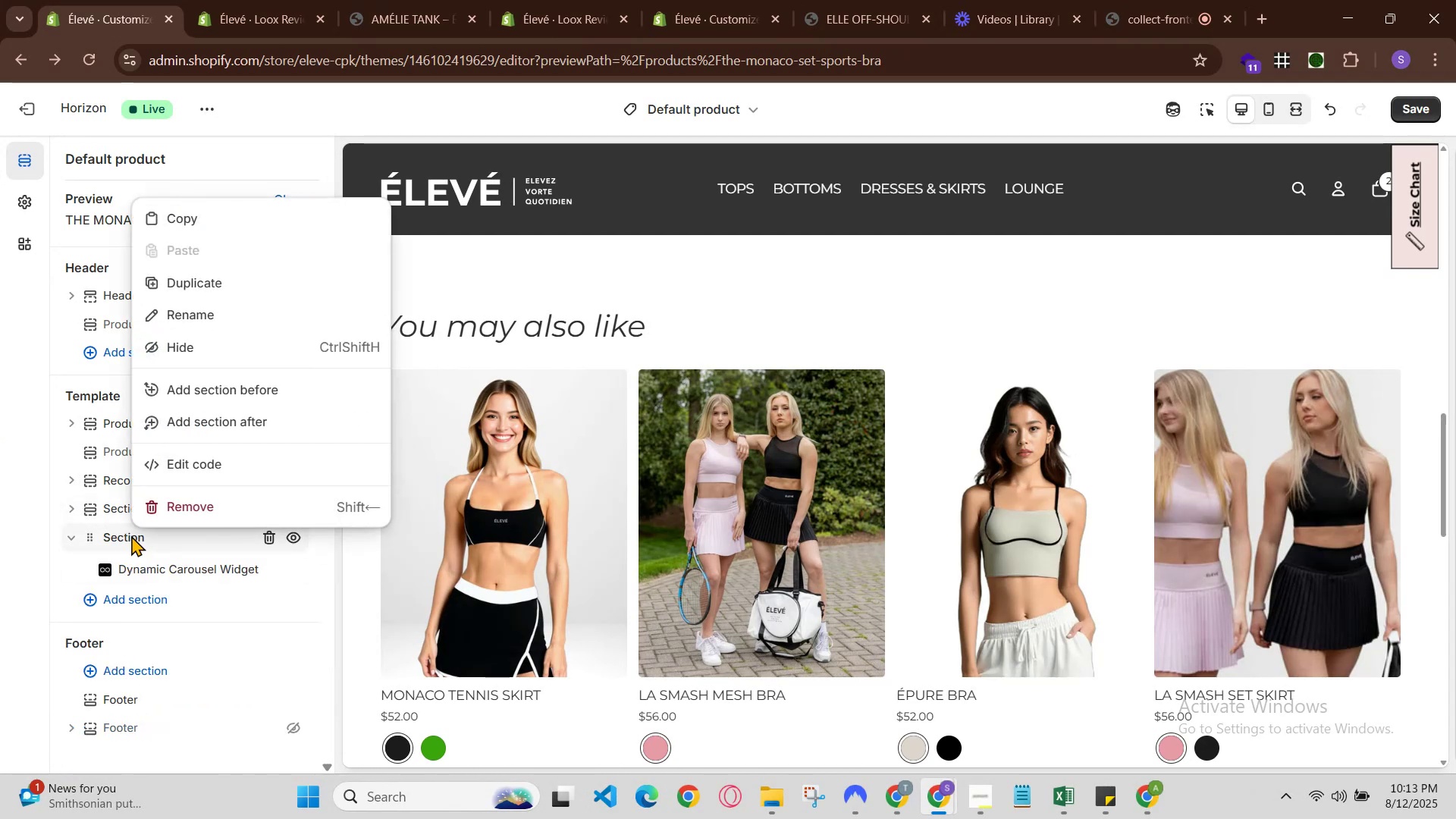 
left_click([136, 572])
 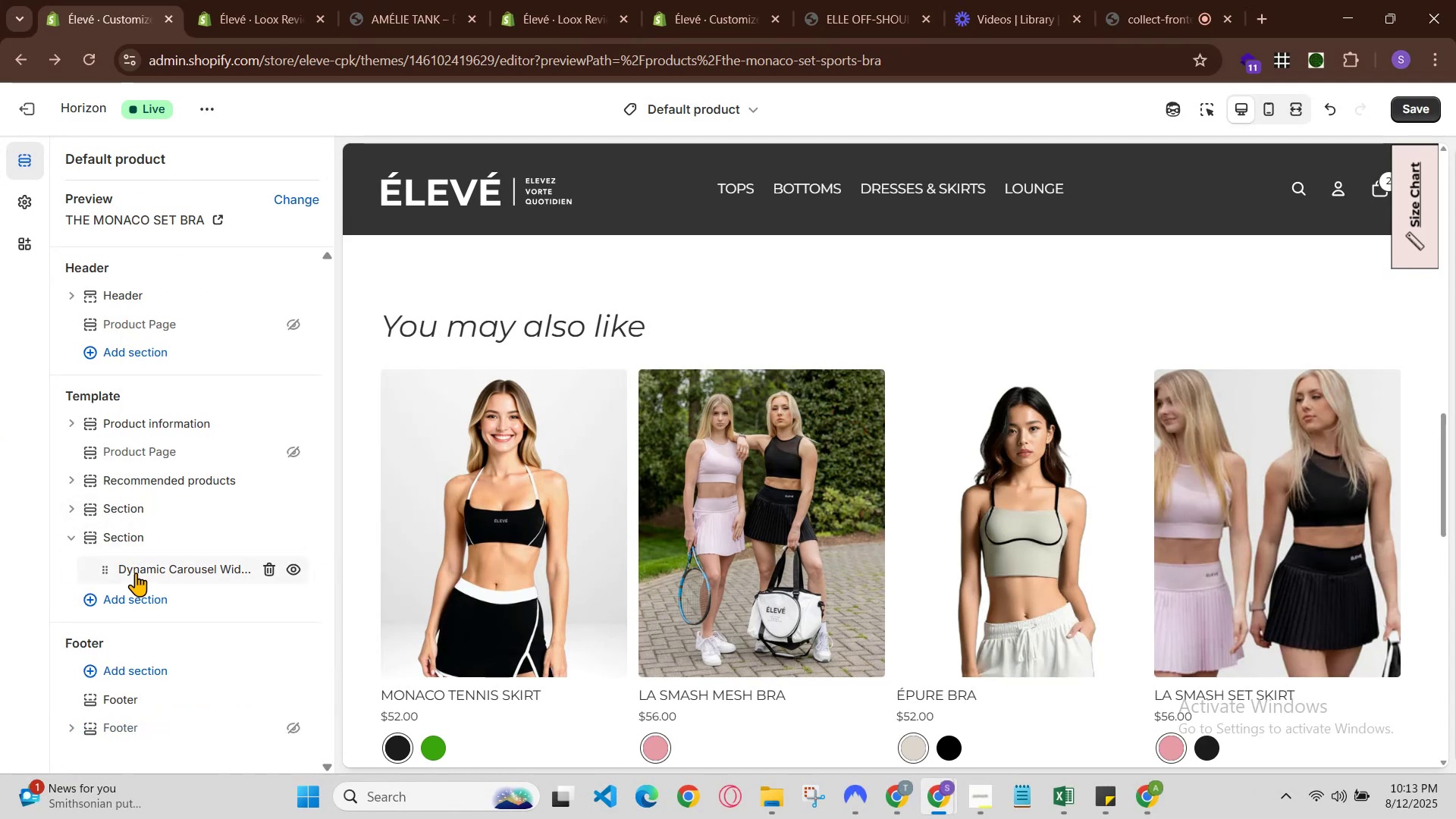 
left_click([136, 573])
 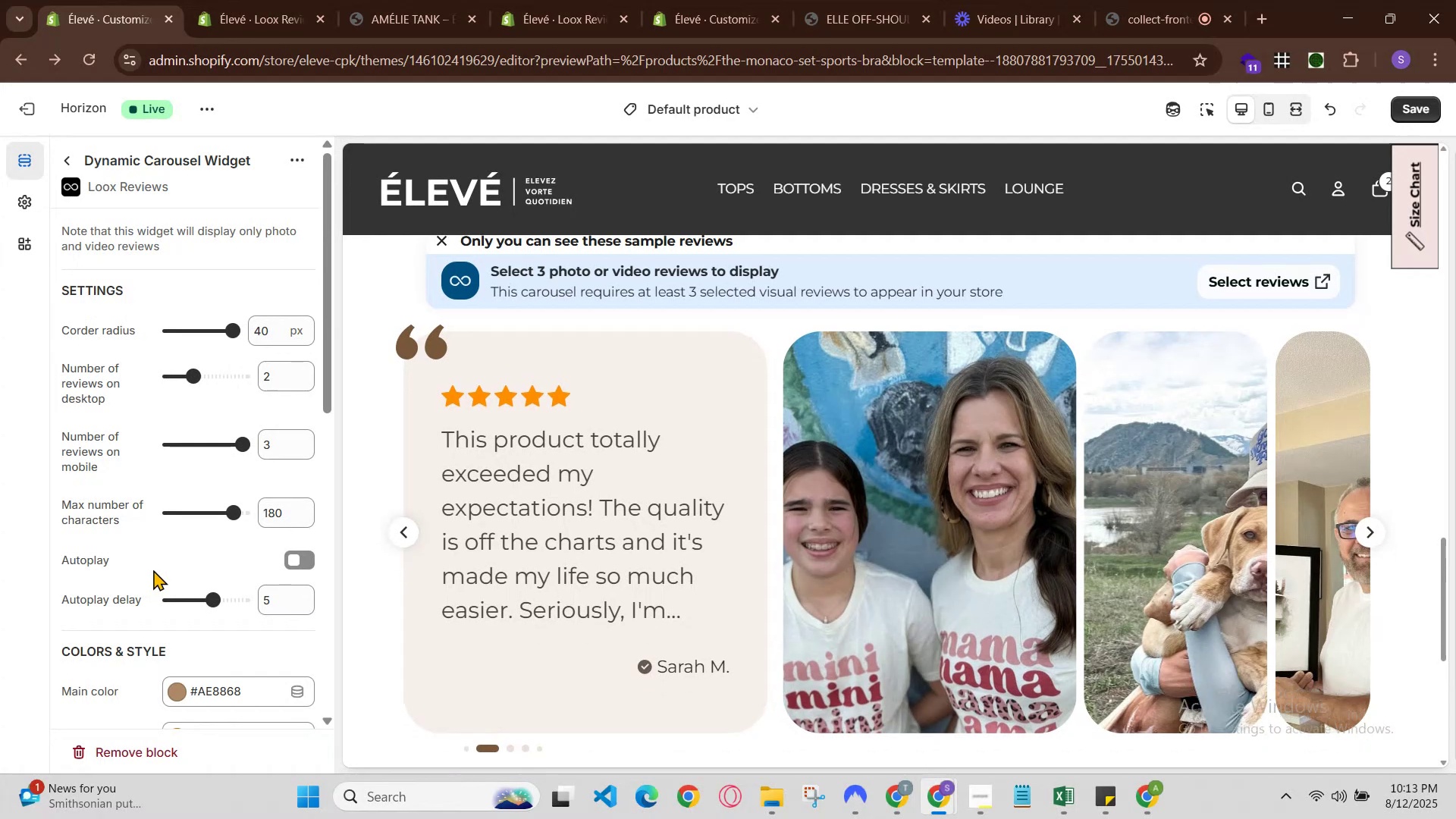 
scroll: coordinate [165, 593], scroll_direction: down, amount: 2.0
 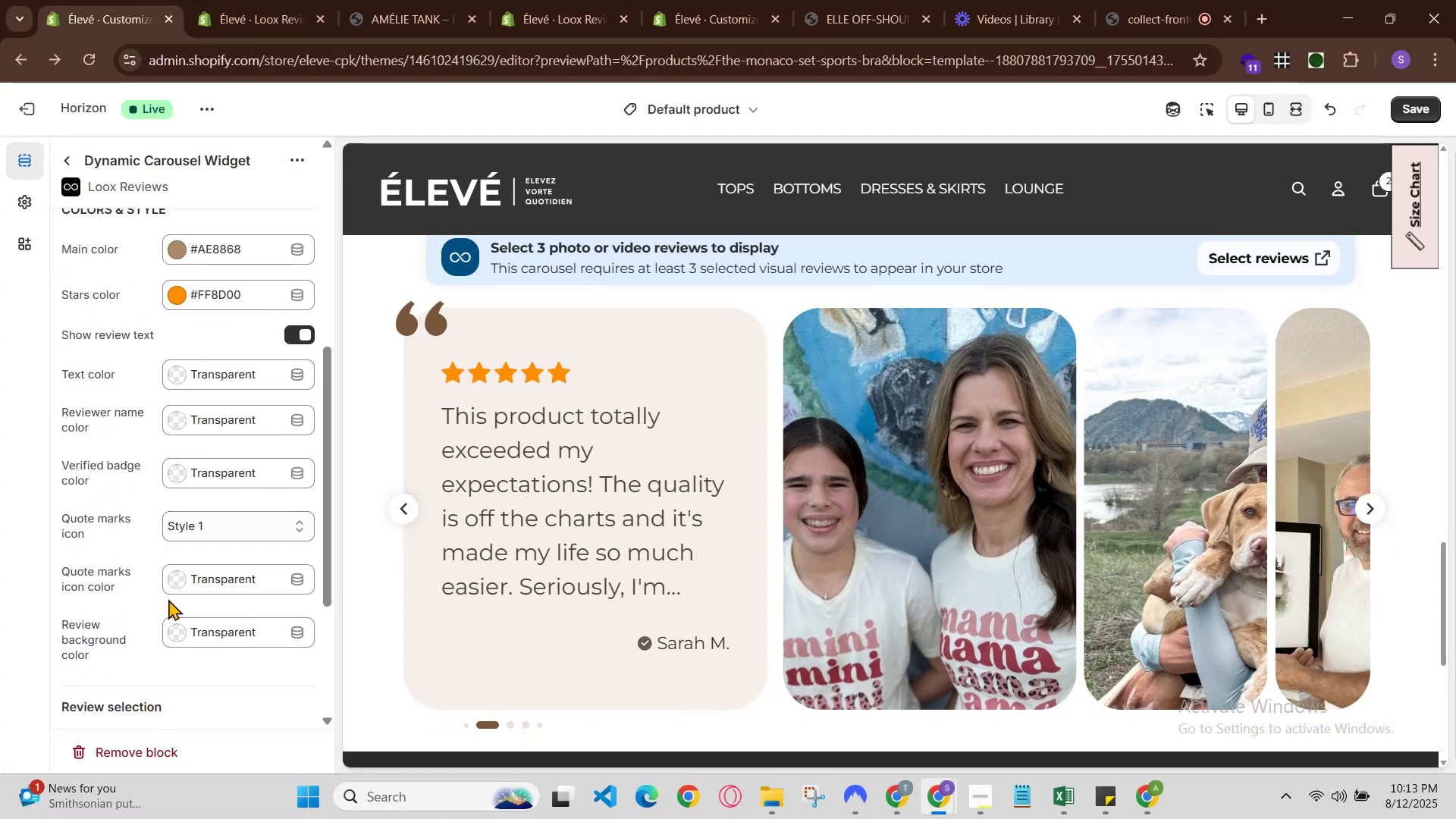 
scroll: coordinate [991, 536], scroll_direction: up, amount: 2.0
 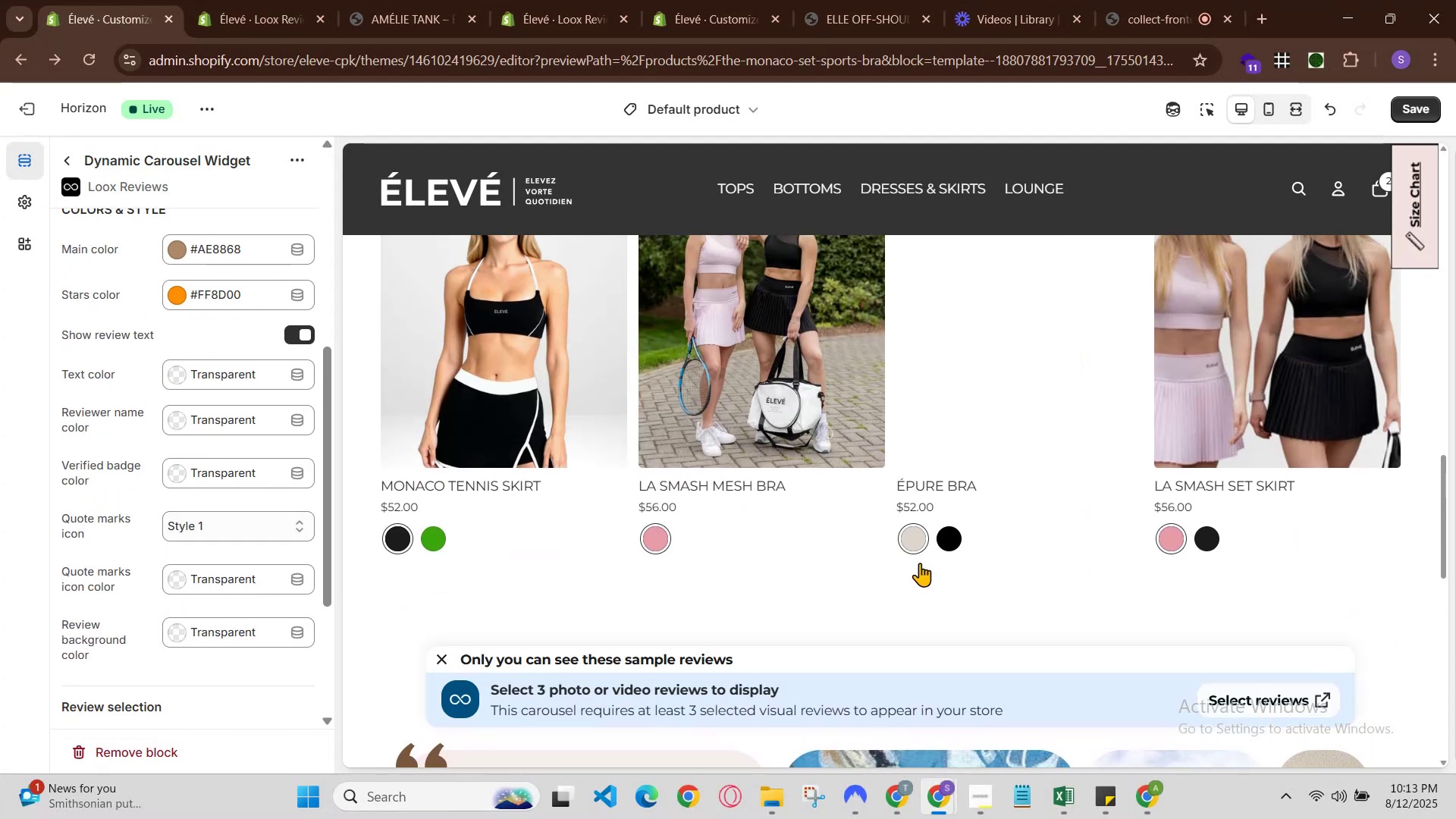 
scroll: coordinate [871, 613], scroll_direction: down, amount: 2.0
 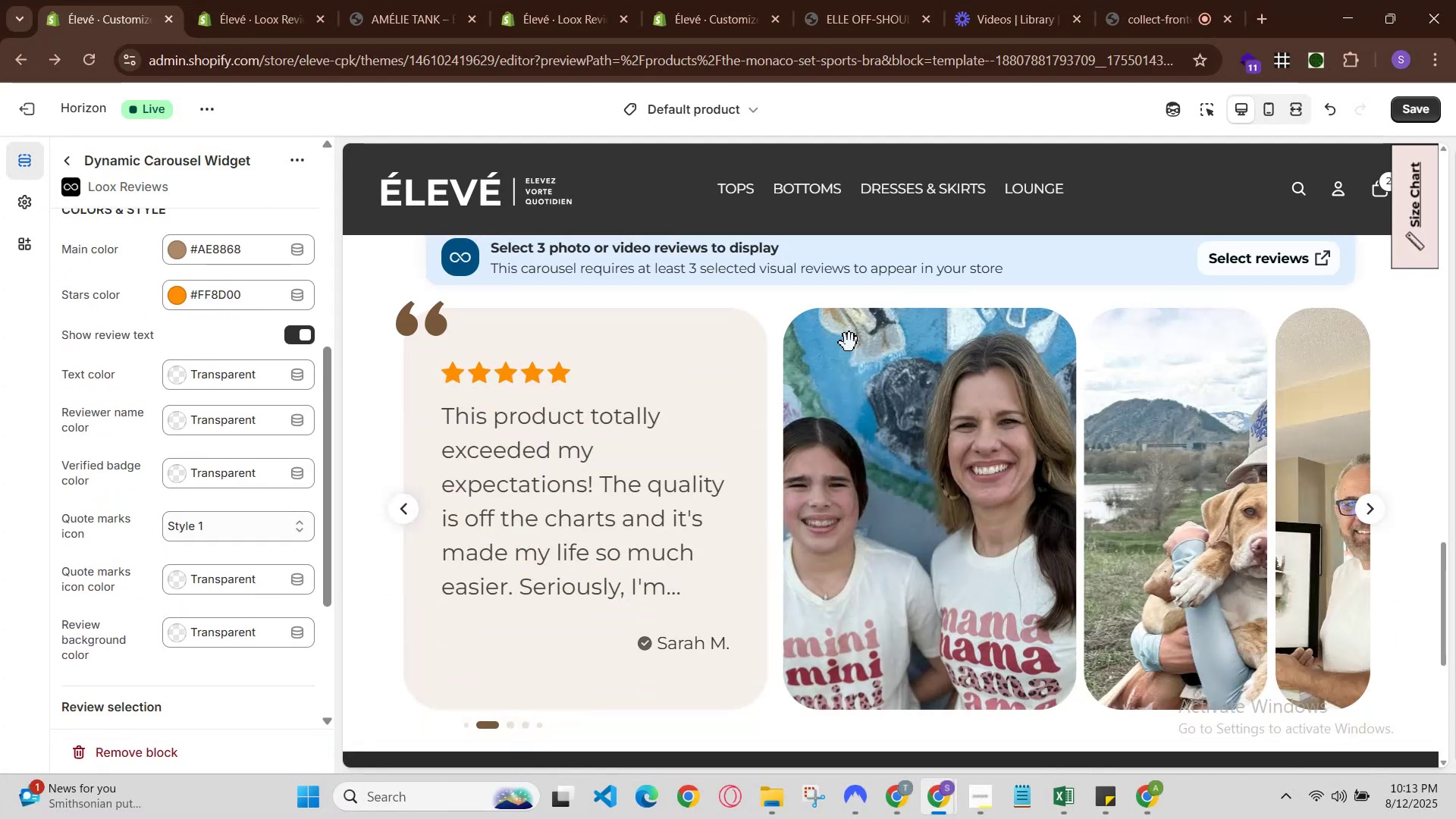 
scroll: coordinate [846, 335], scroll_direction: up, amount: 1.0
 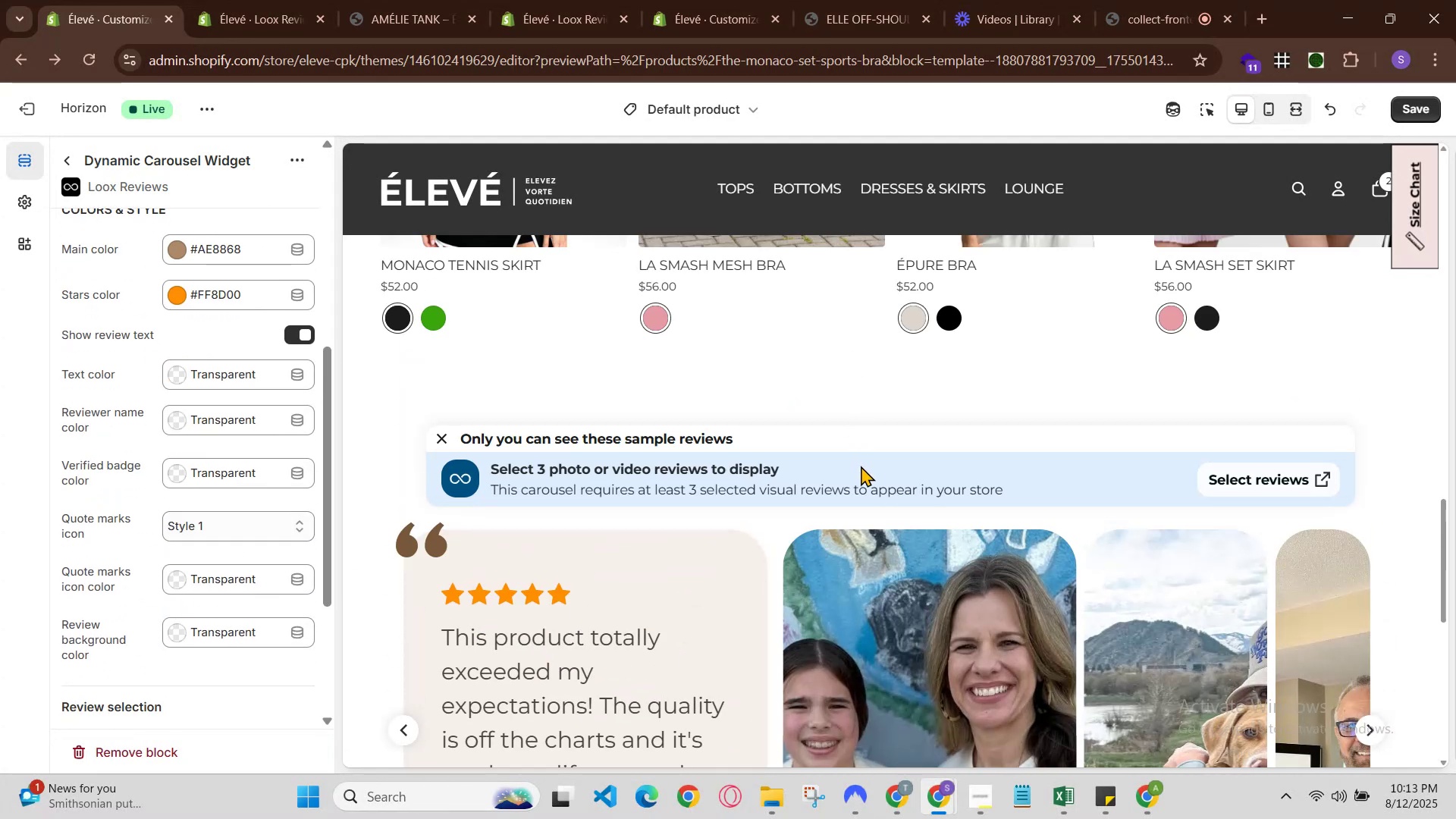 
left_click([861, 466])
 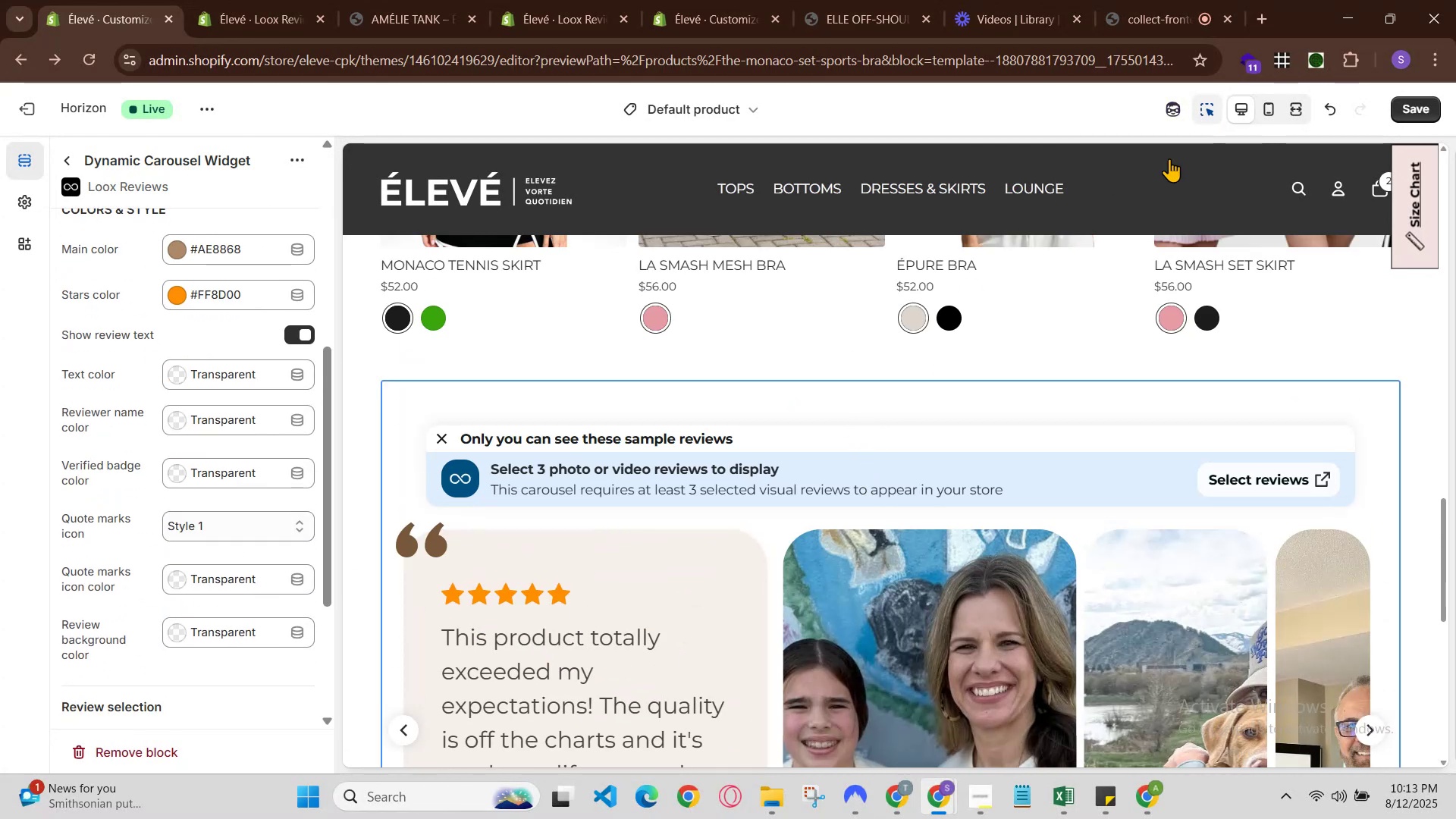 
left_click([975, 429])
 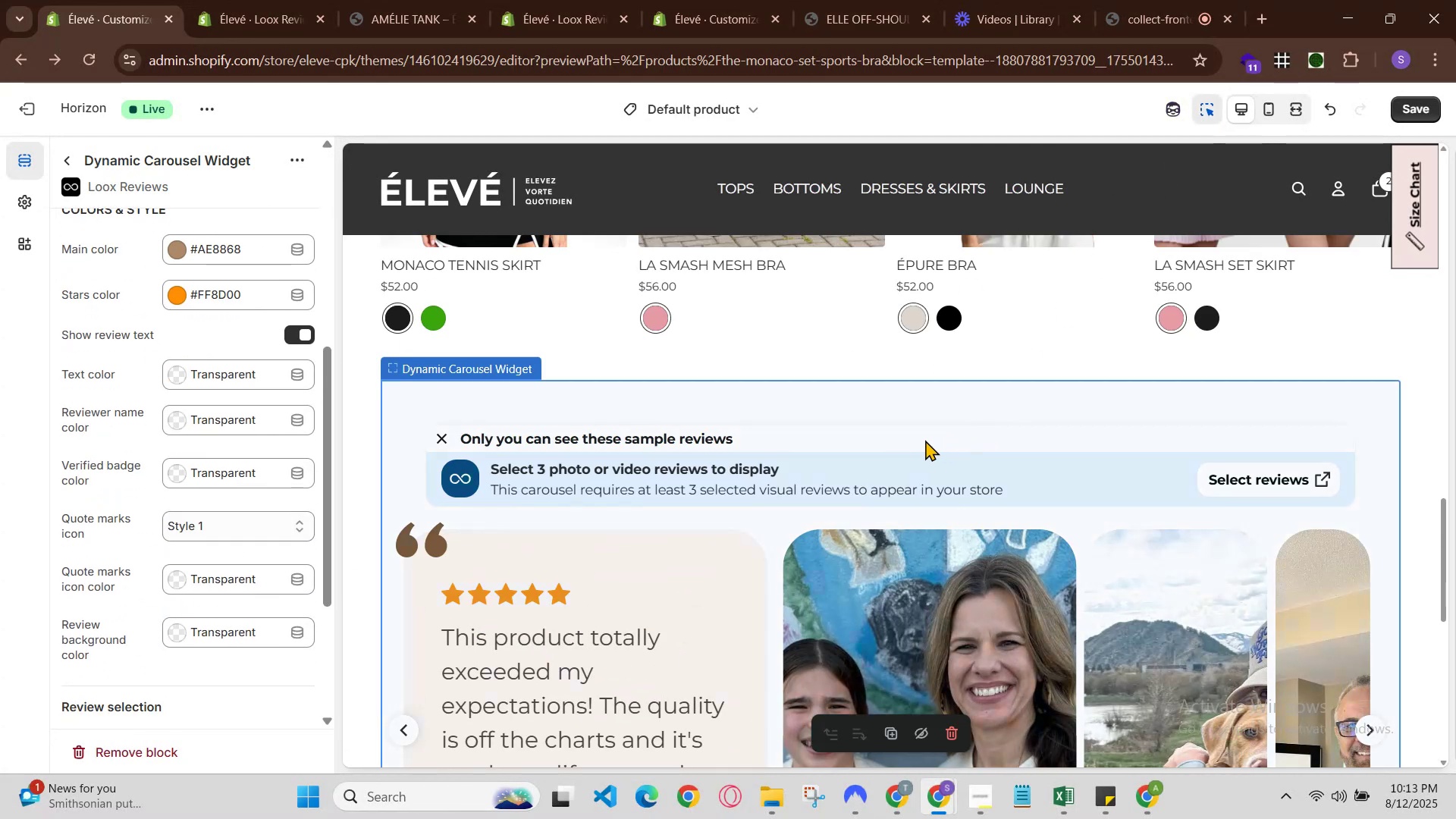 
left_click([921, 441])
 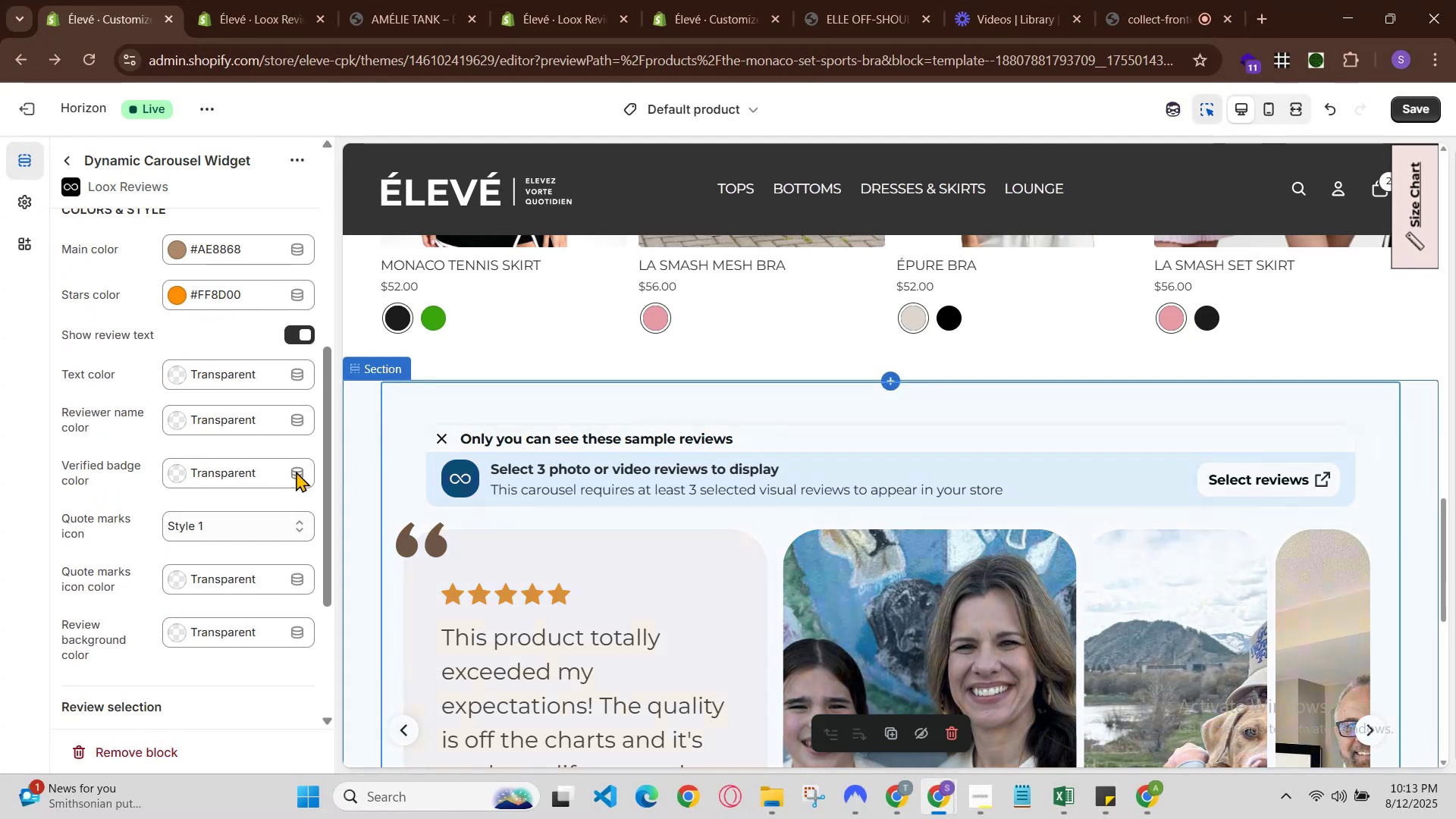 
scroll: coordinate [243, 577], scroll_direction: down, amount: 2.0
 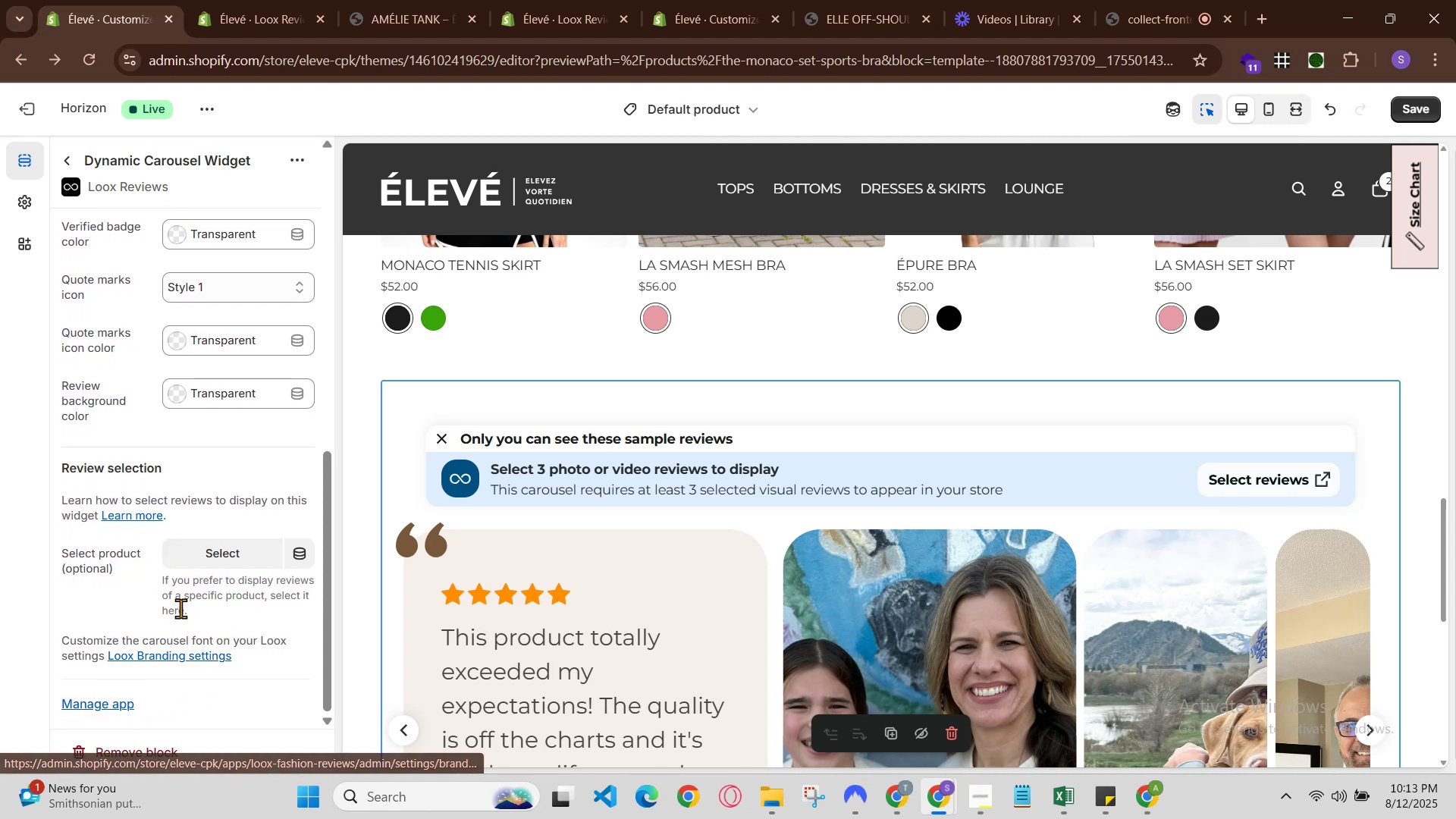 
wait(6.02)
 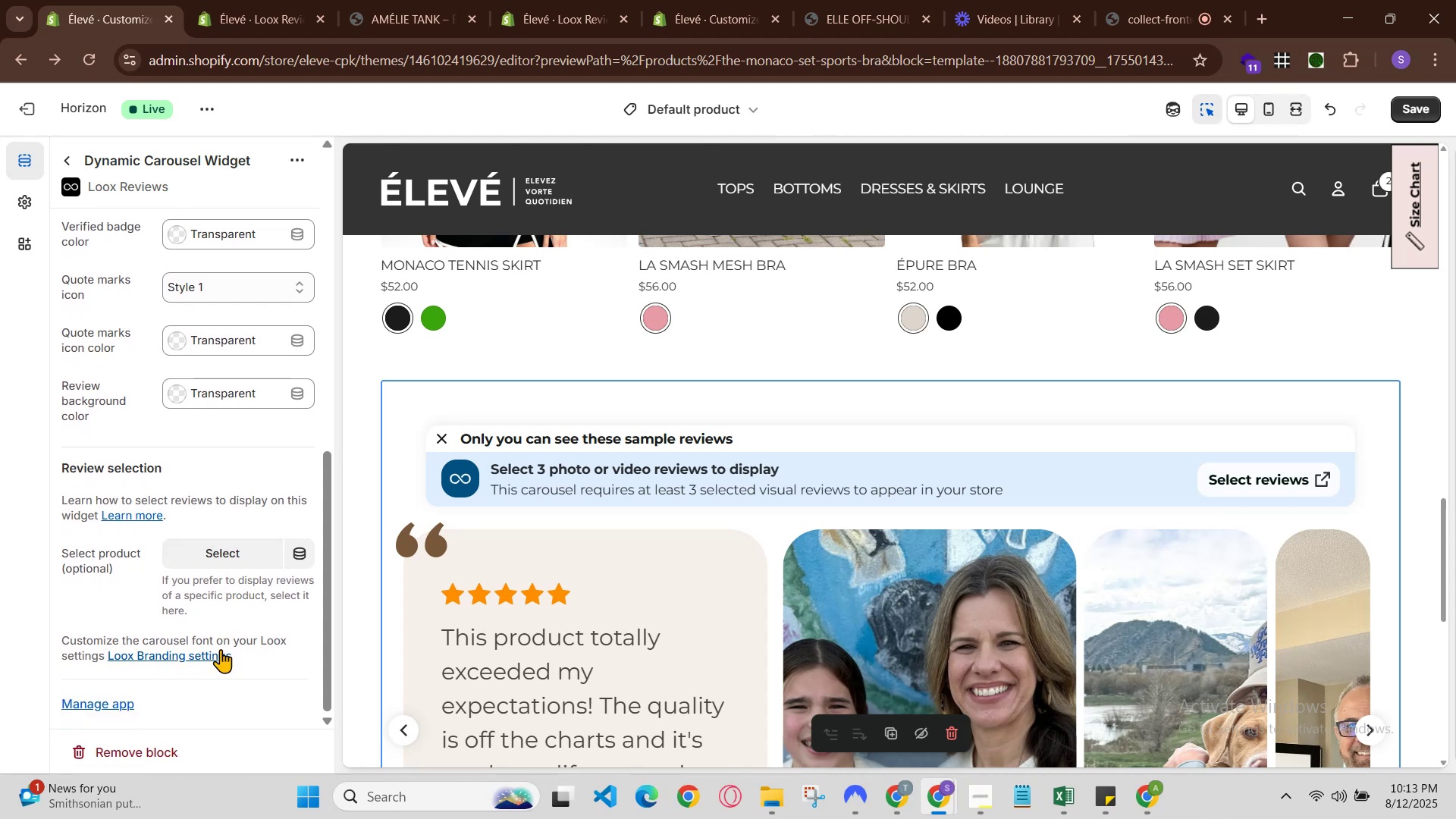 
left_click([211, 552])
 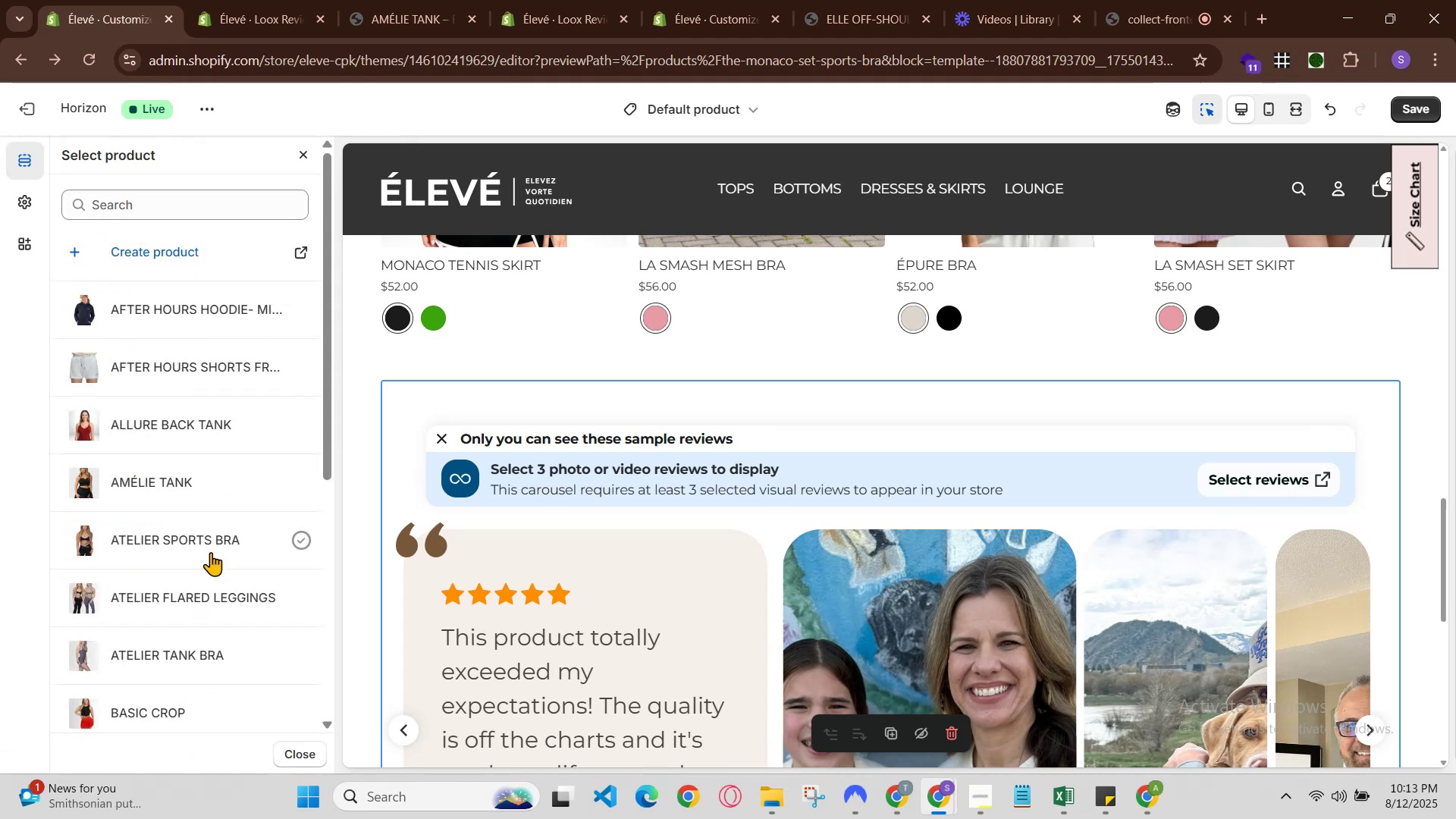 
left_click([211, 552])
 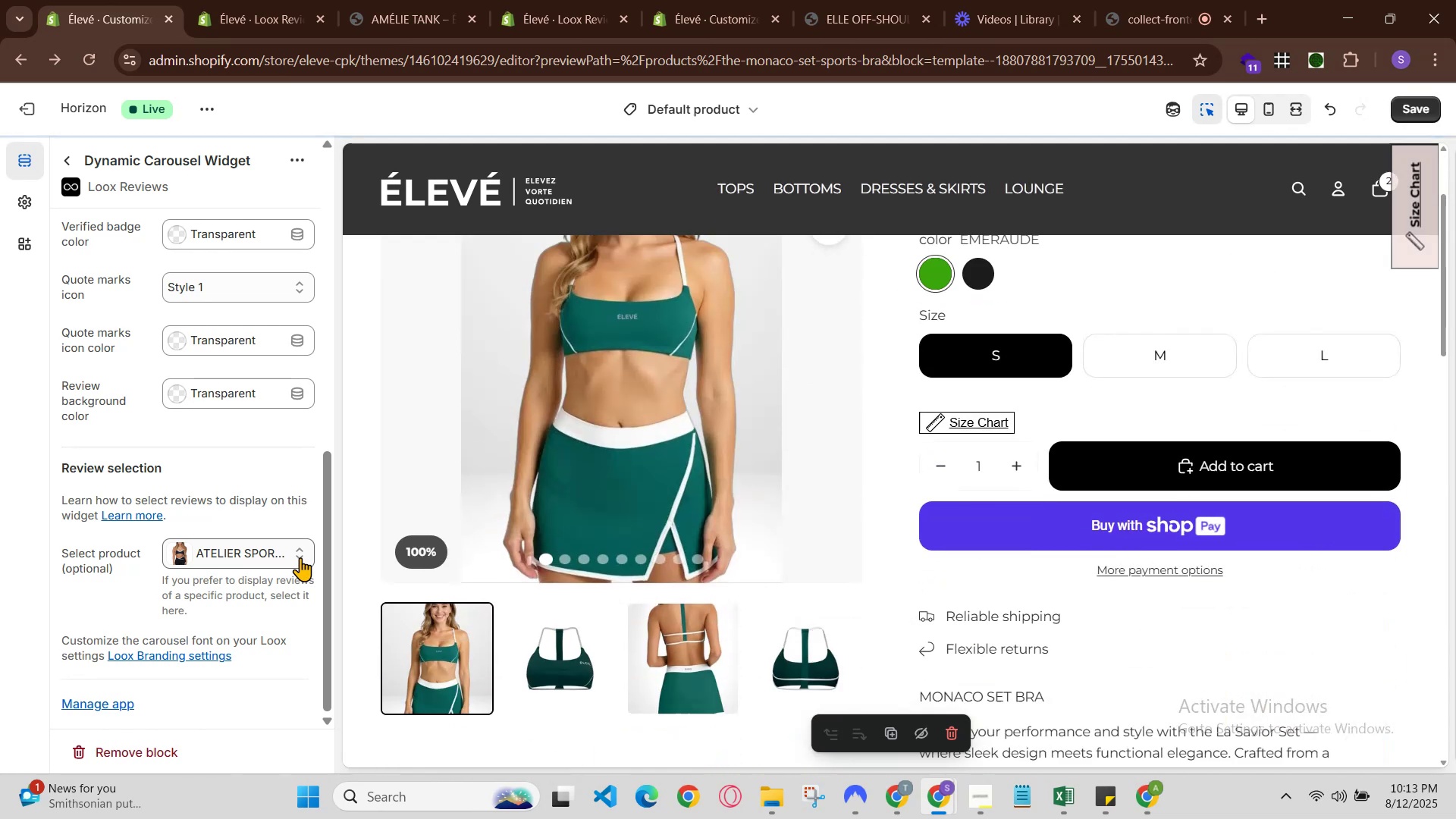 
scroll: coordinate [495, 534], scroll_direction: down, amount: 1.0
 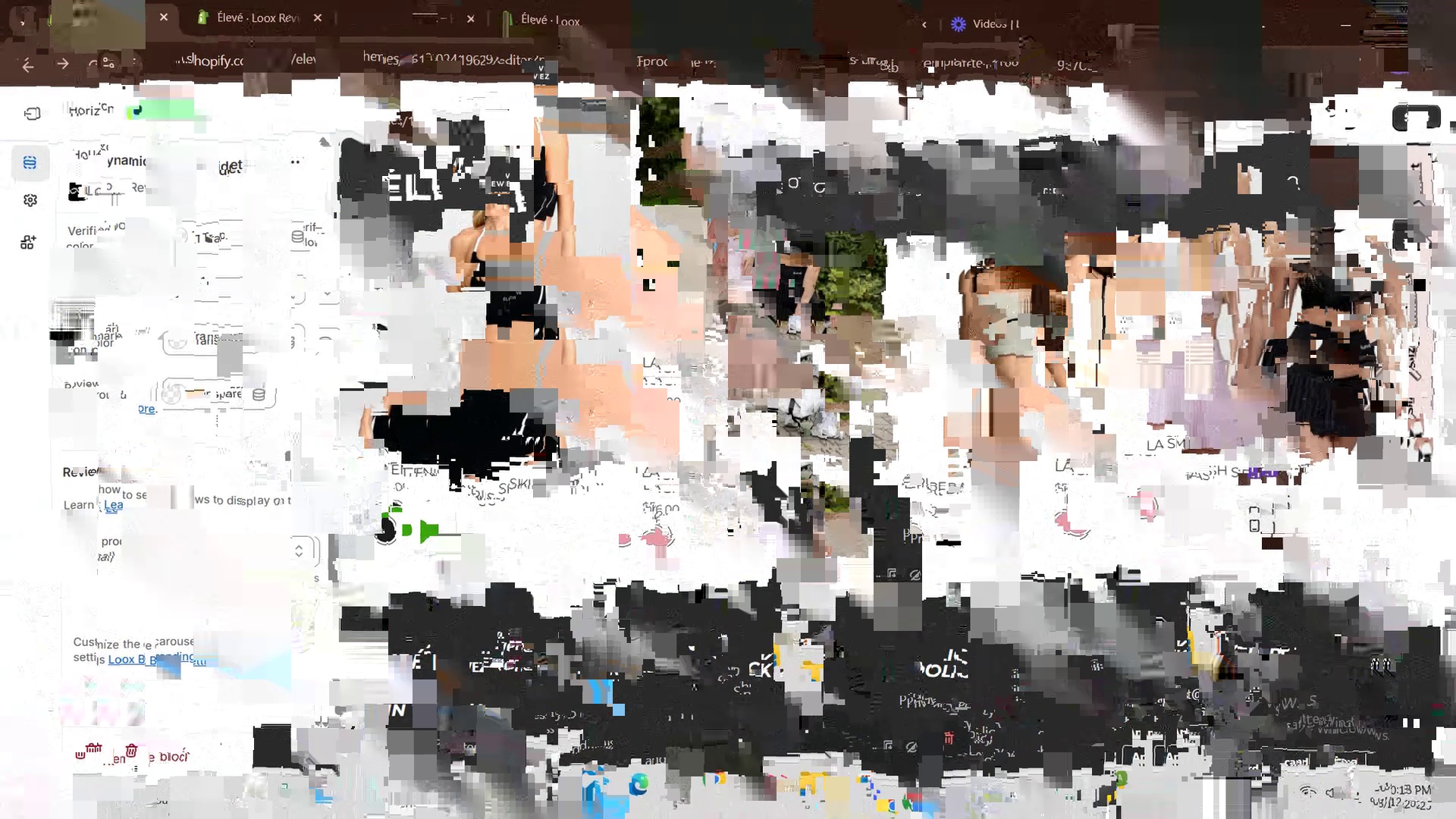 
left_click([262, 559])
 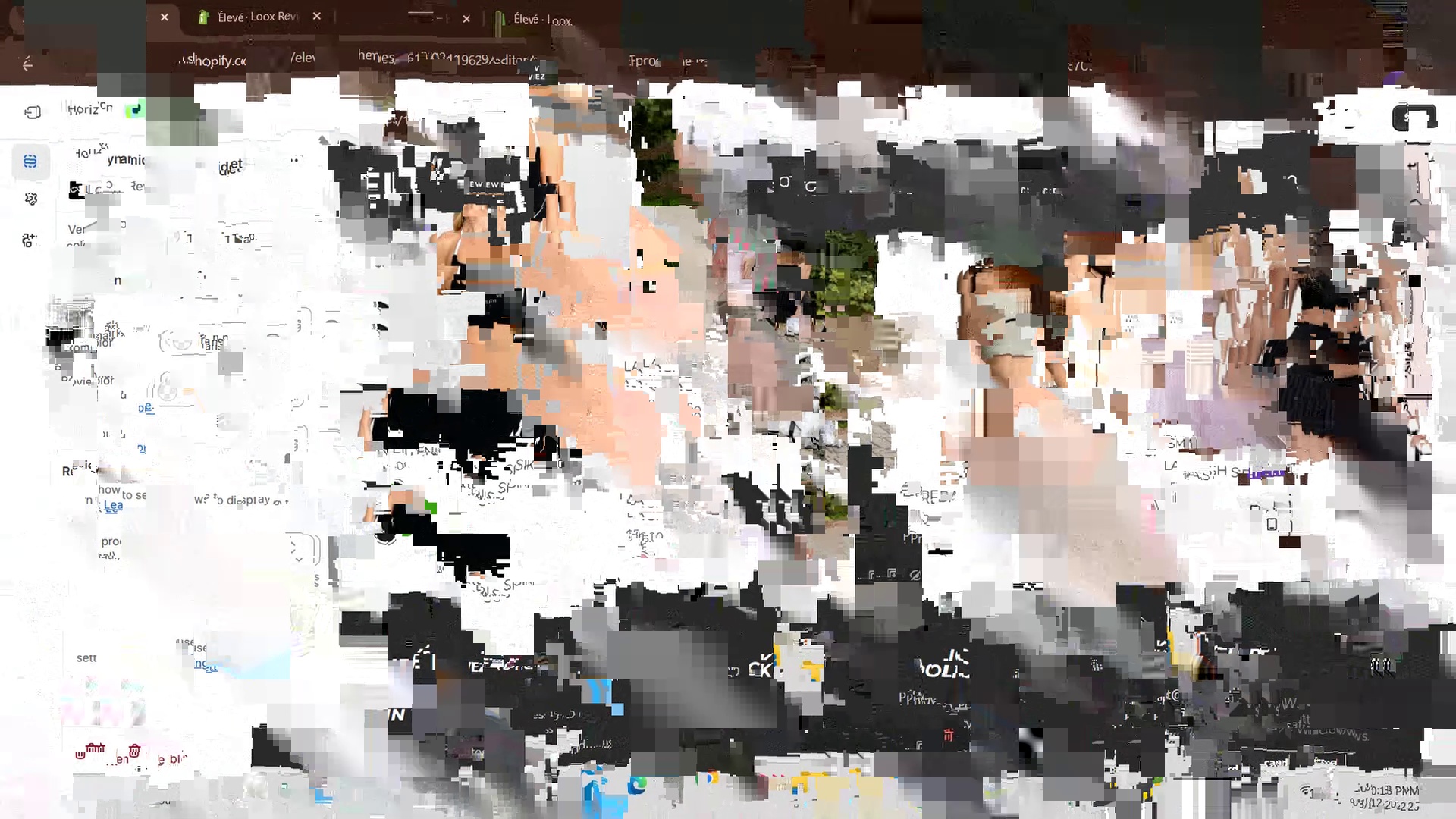 
left_click([253, 607])
 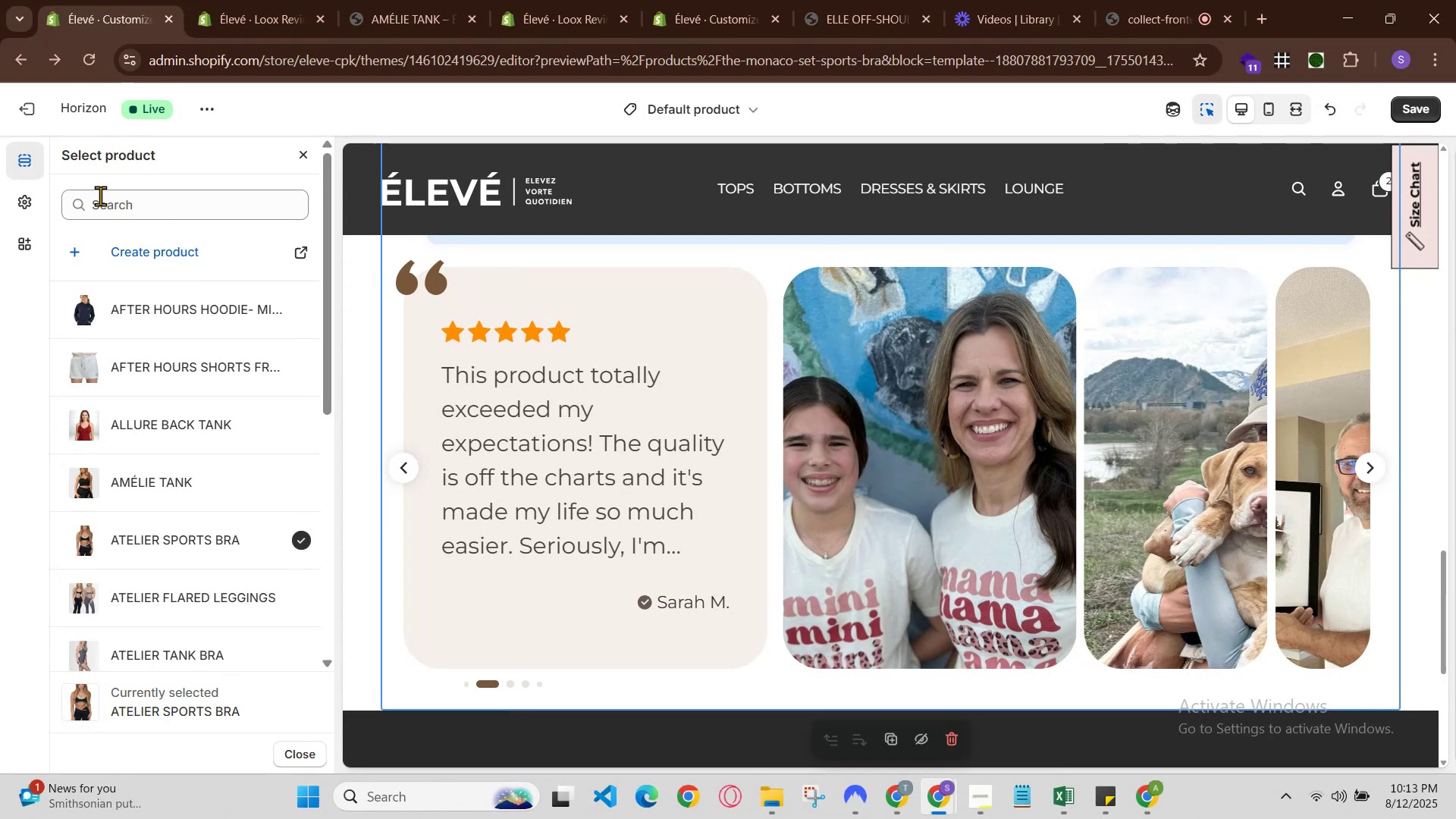 
left_click([297, 152])
 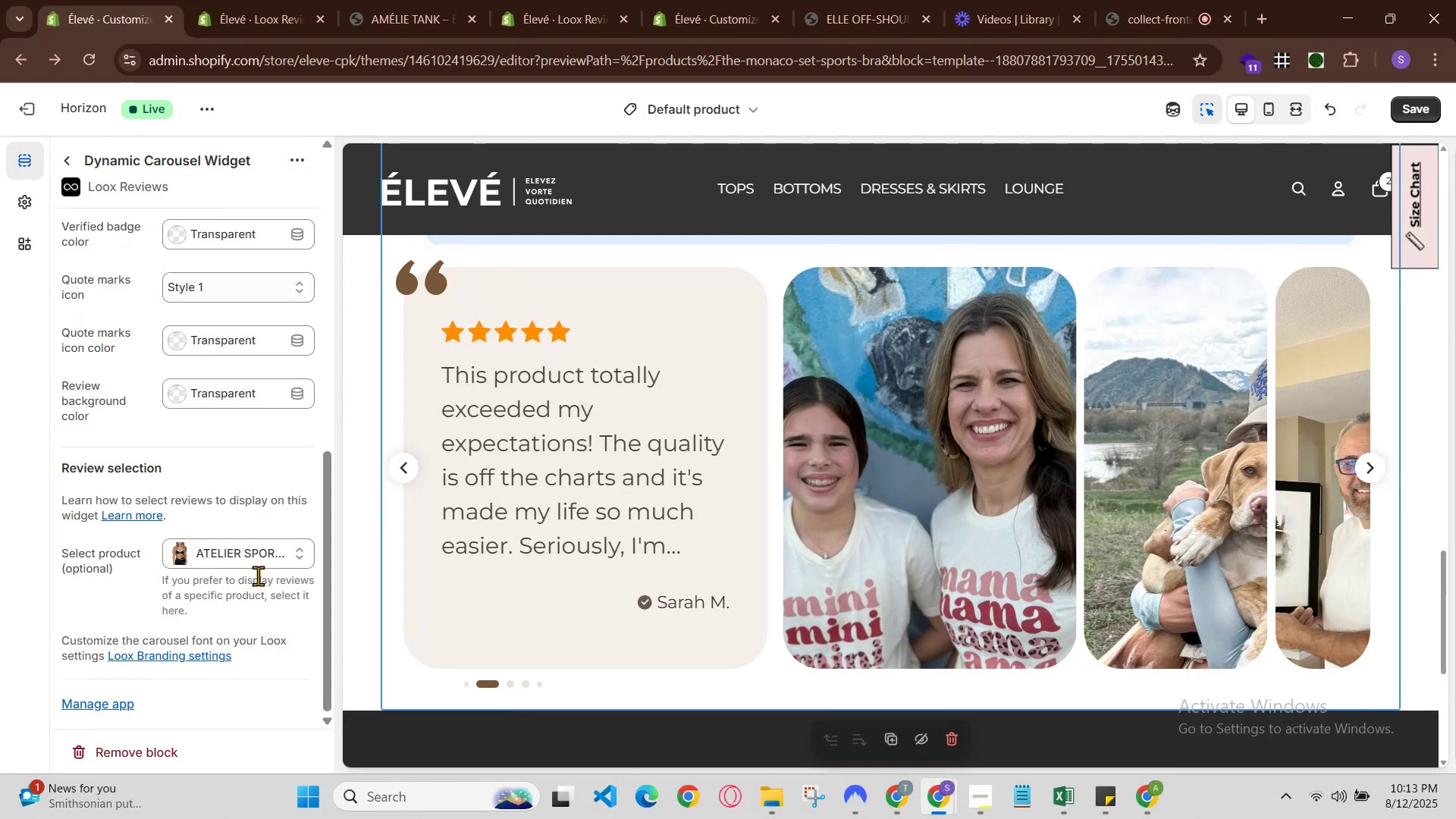 
left_click([259, 544])
 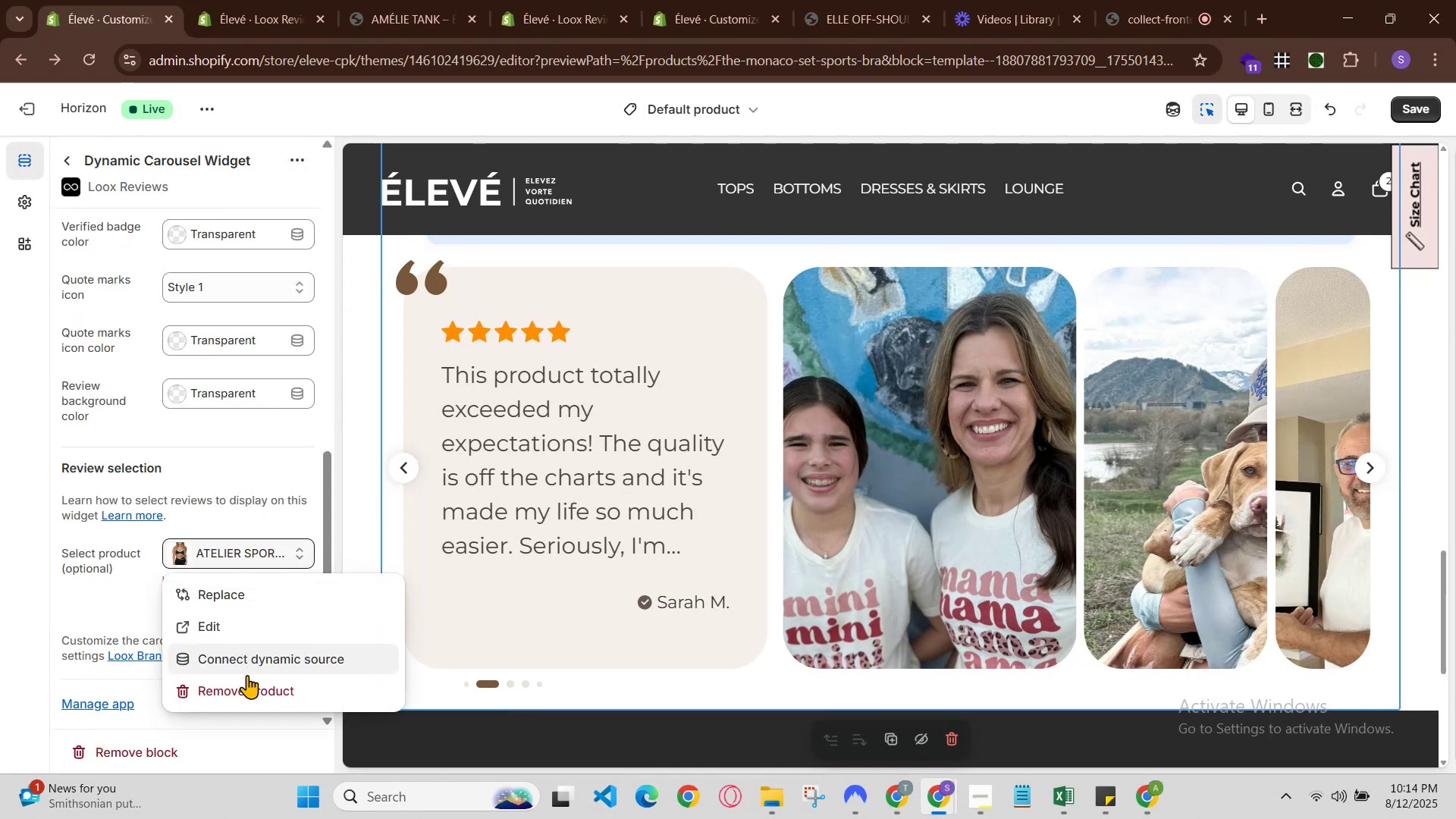 
left_click([247, 692])
 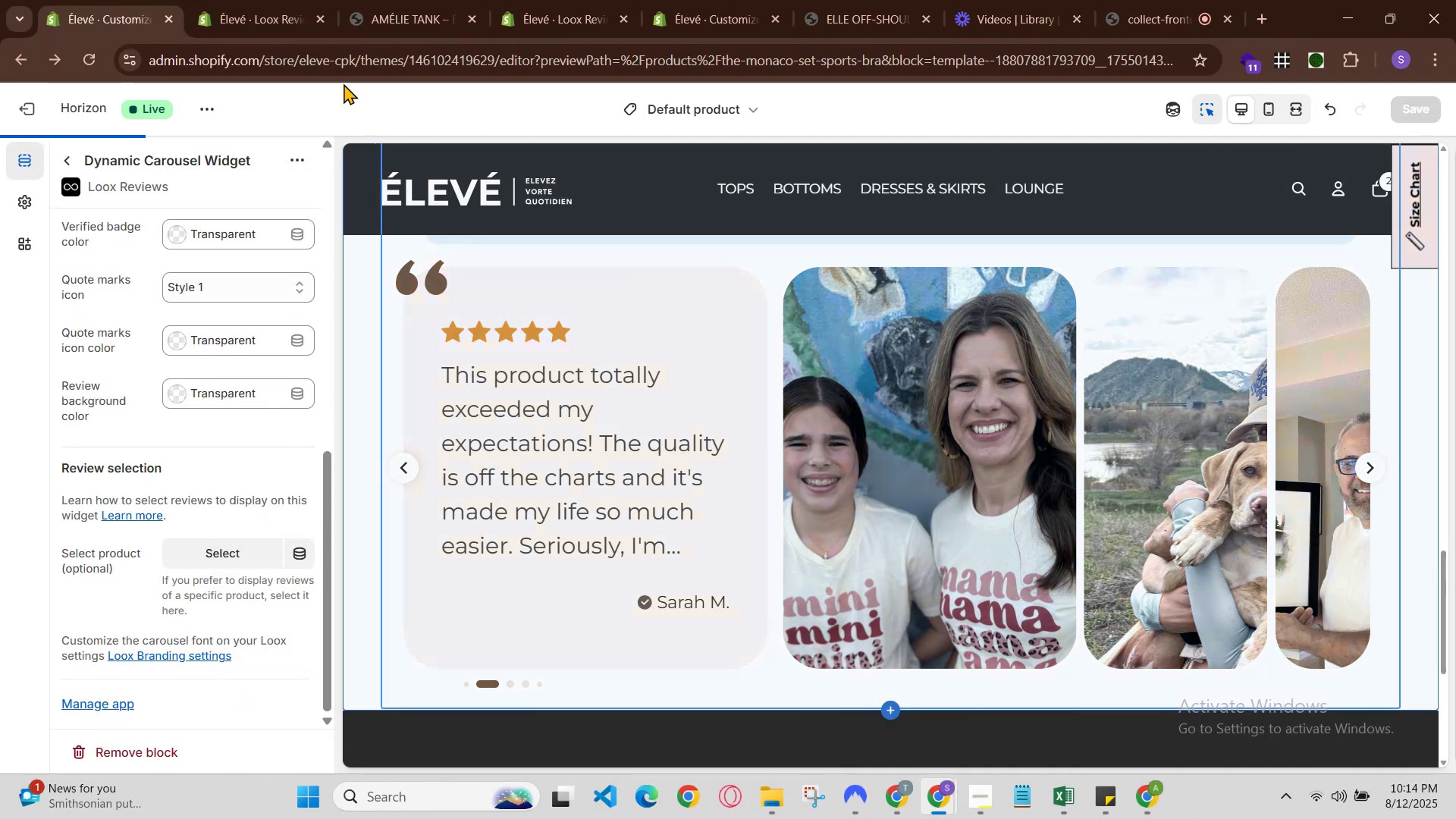 
left_click([293, 0])
 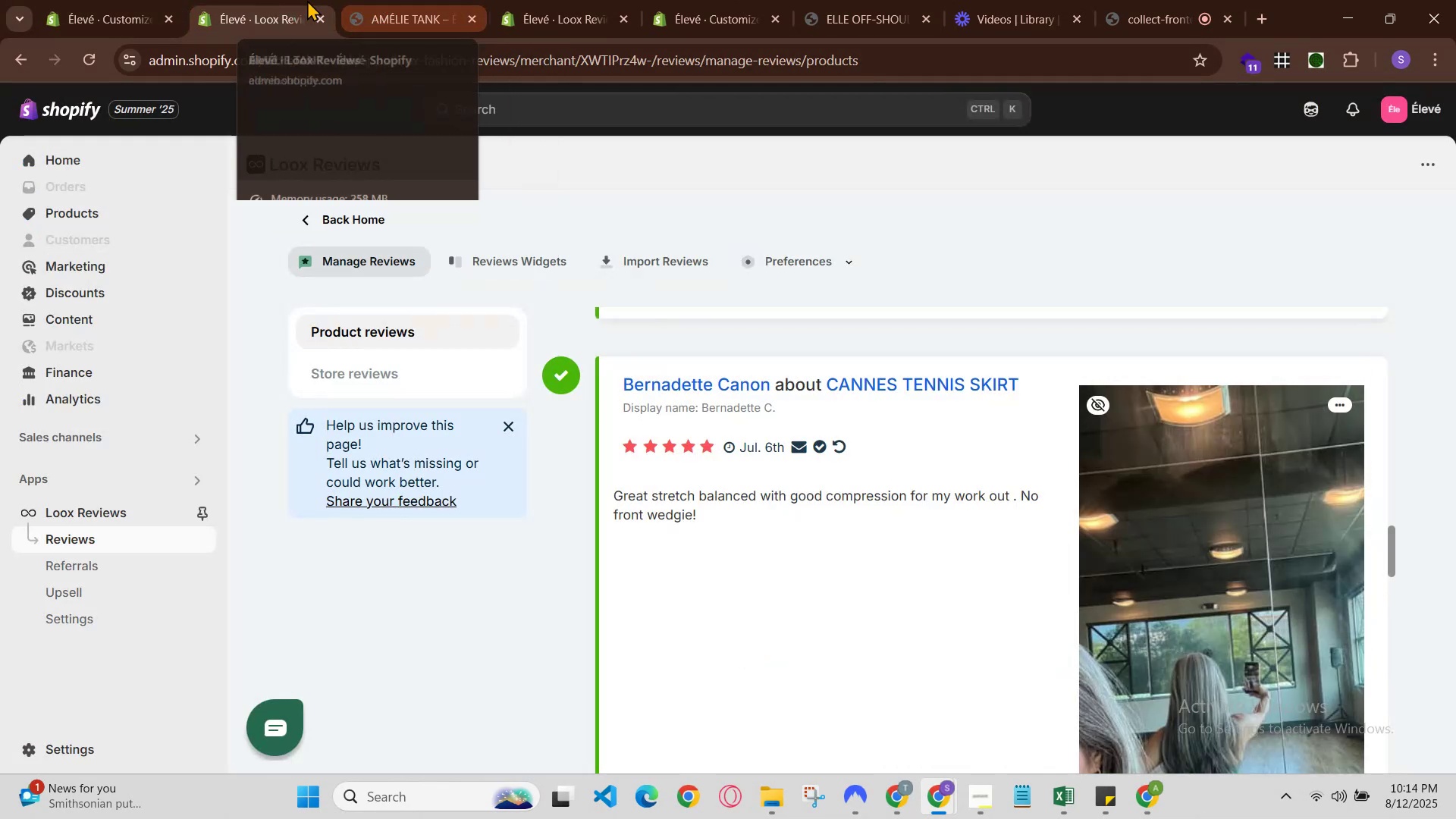 
mouse_move([128, 0])
 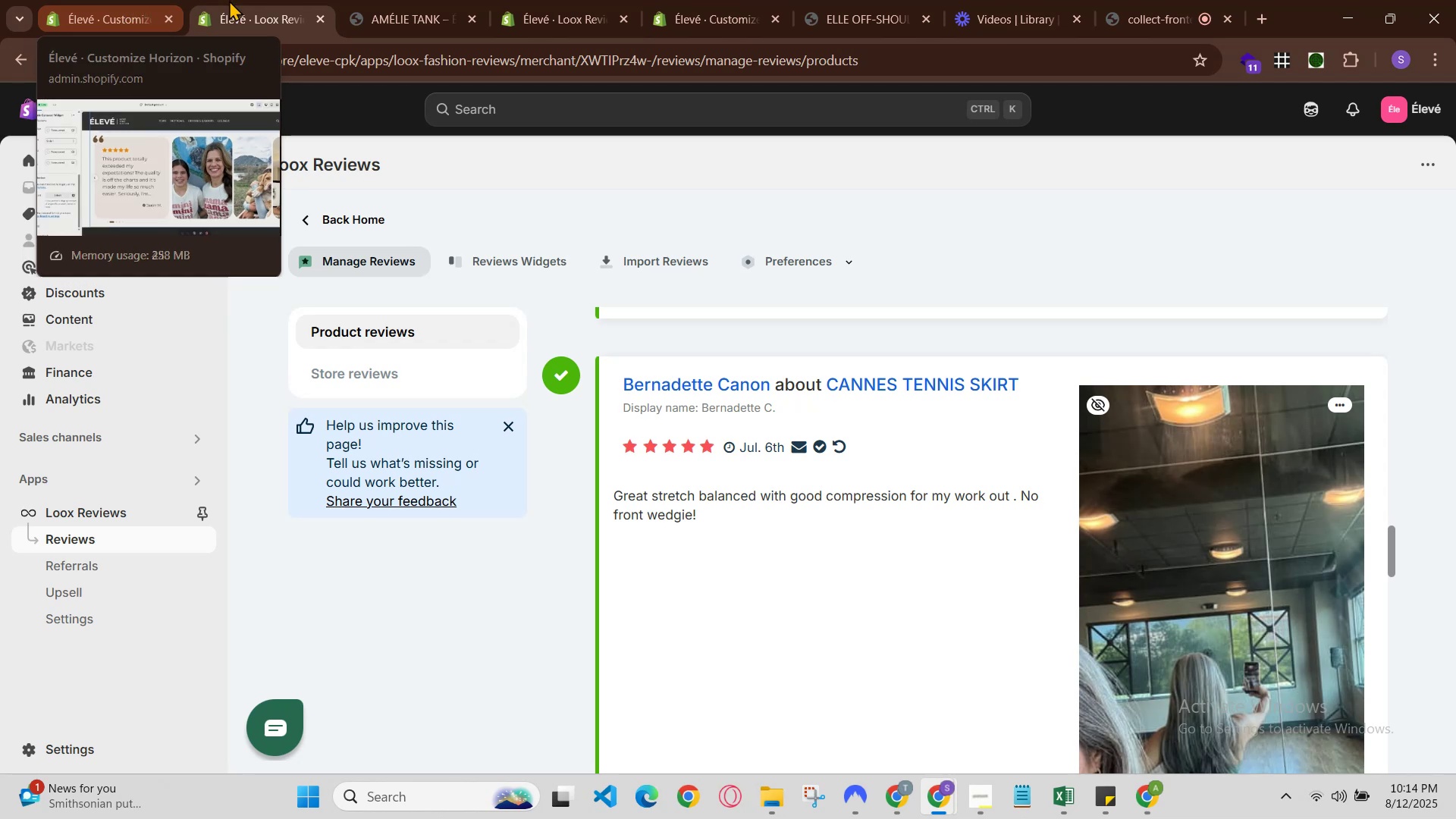 
scroll: coordinate [818, 547], scroll_direction: down, amount: 11.0
 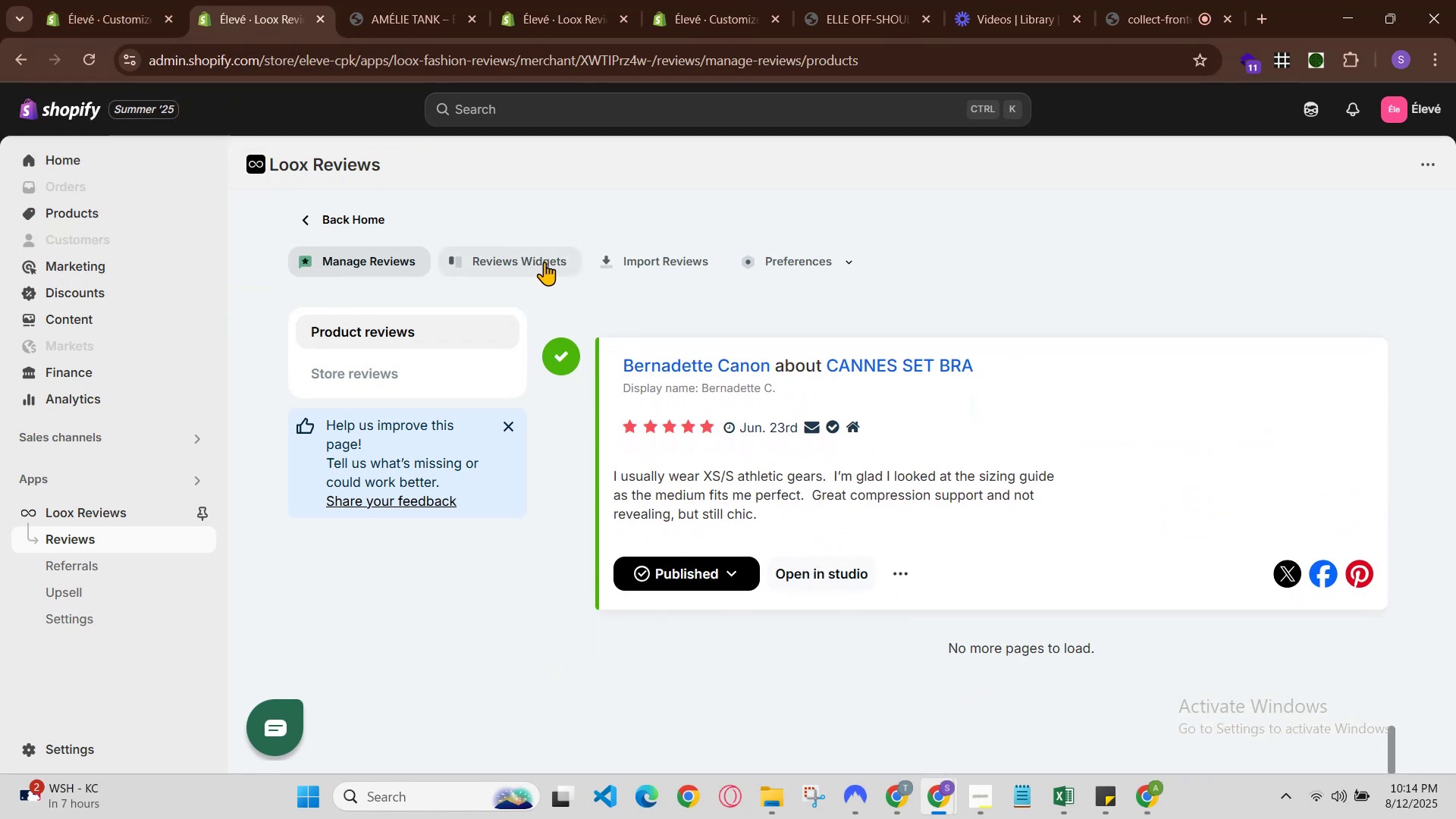 
left_click([544, 262])
 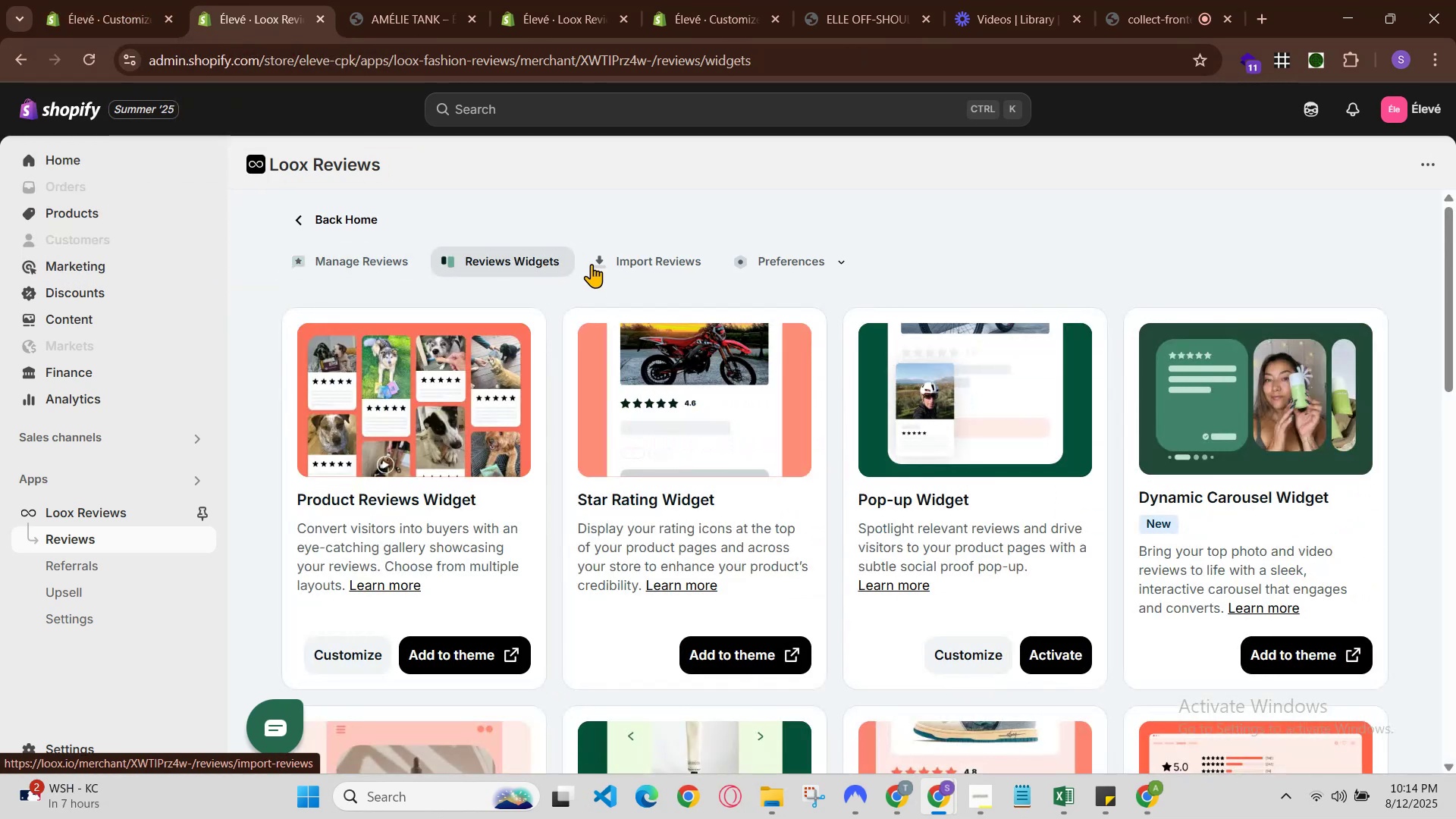 
left_click([624, 269])
 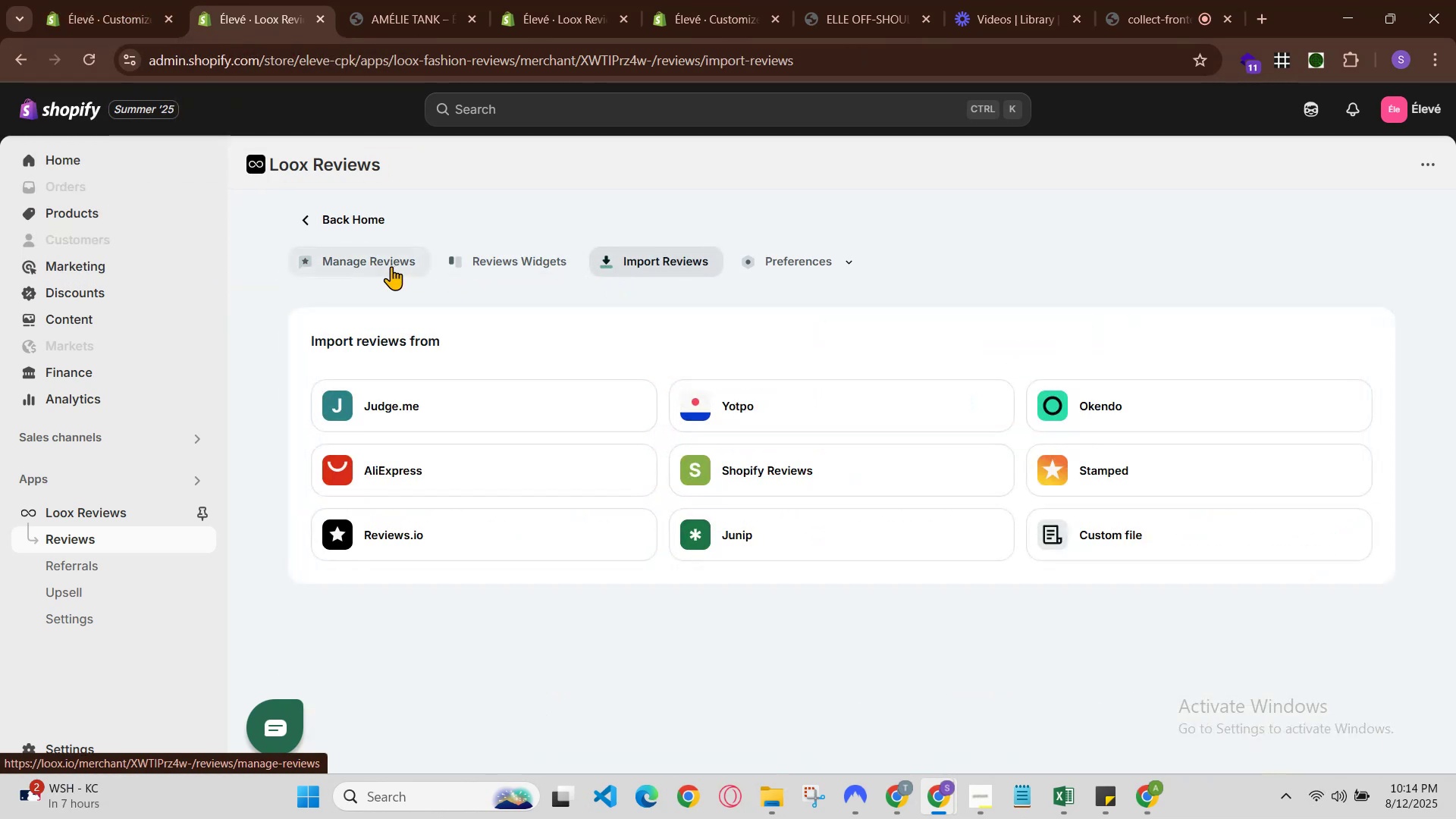 
left_click([375, 260])
 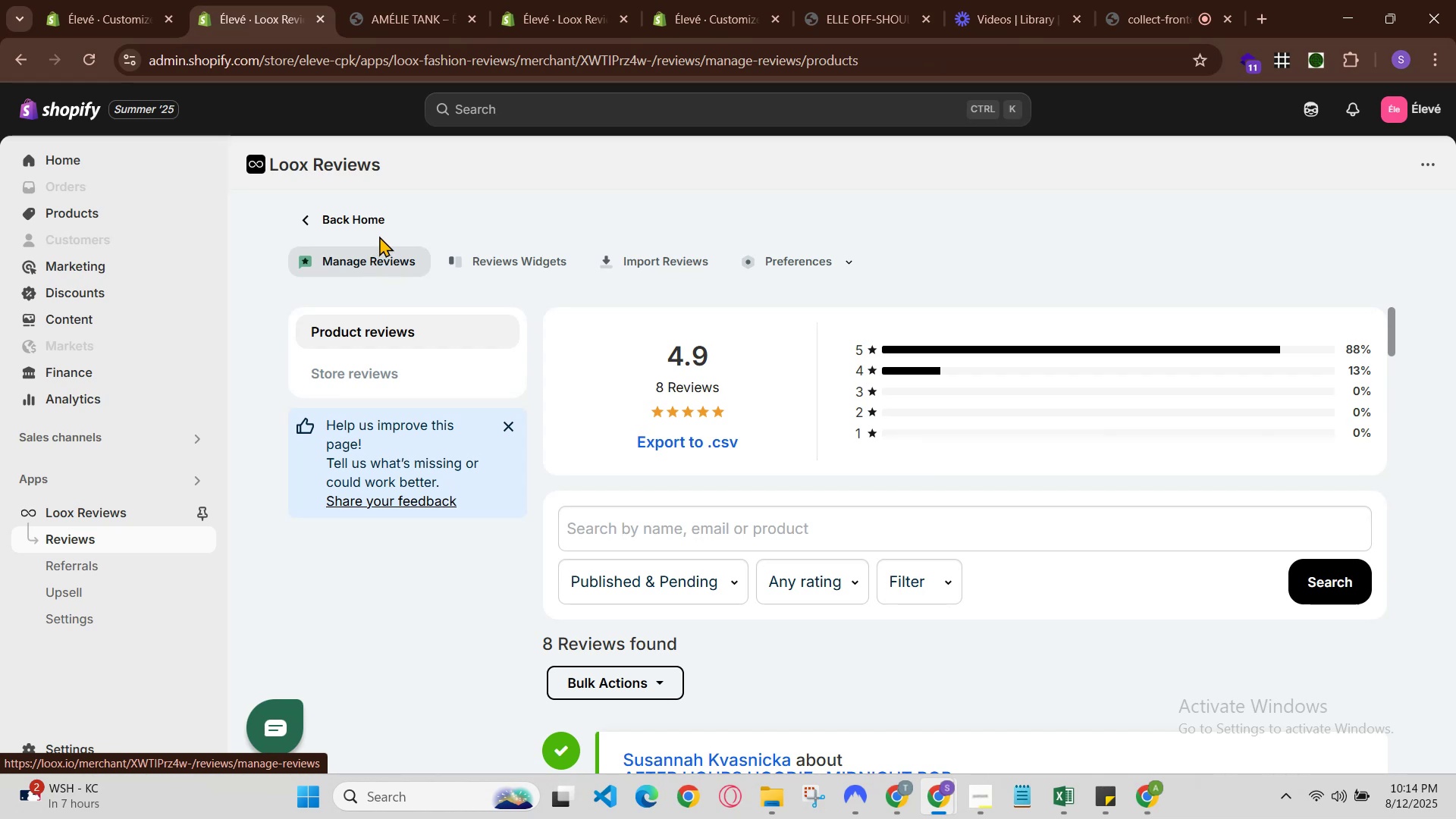 
left_click([466, 260])
 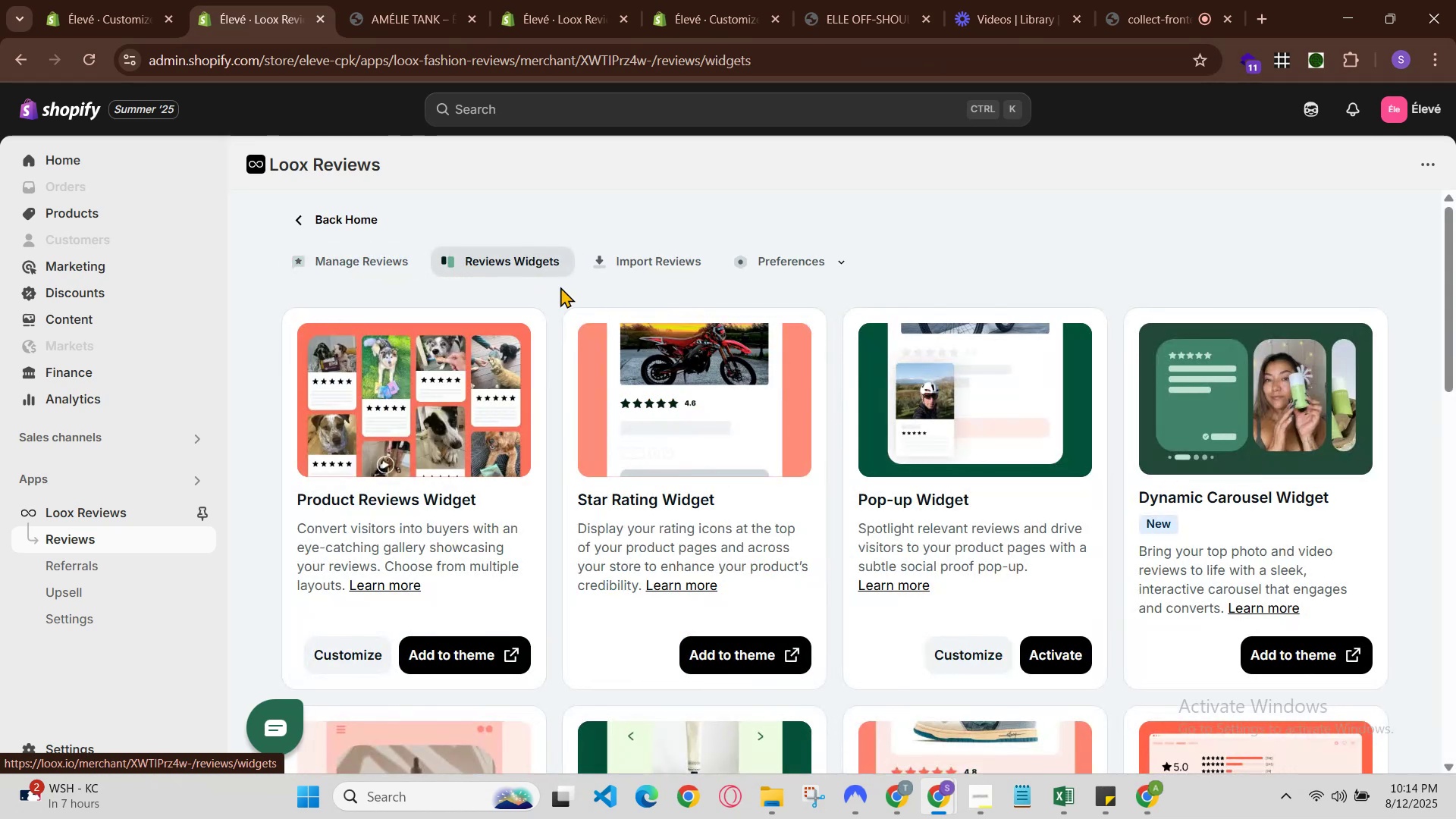 
left_click([626, 262])
 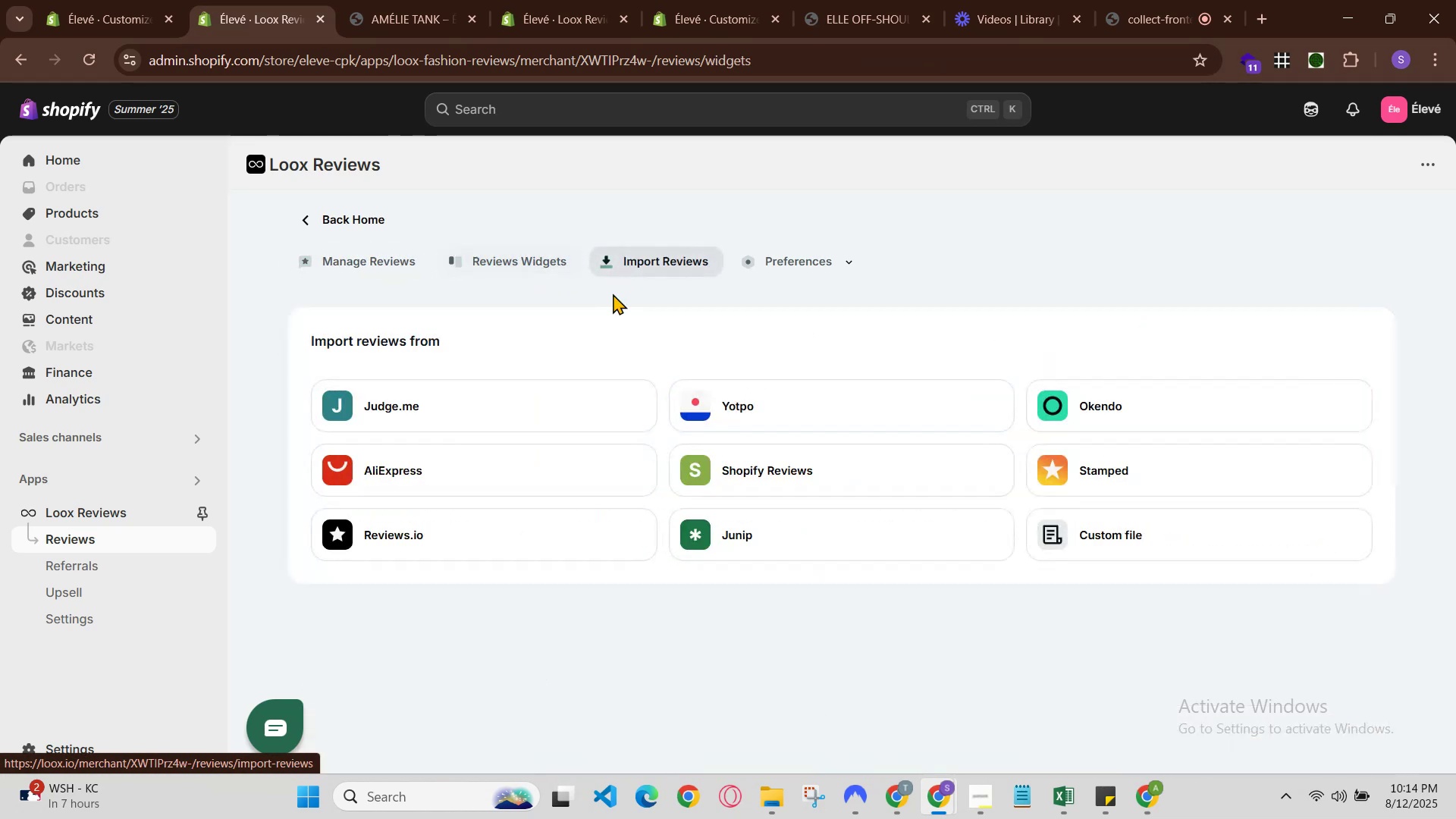 
scroll: coordinate [743, 425], scroll_direction: down, amount: 2.0
 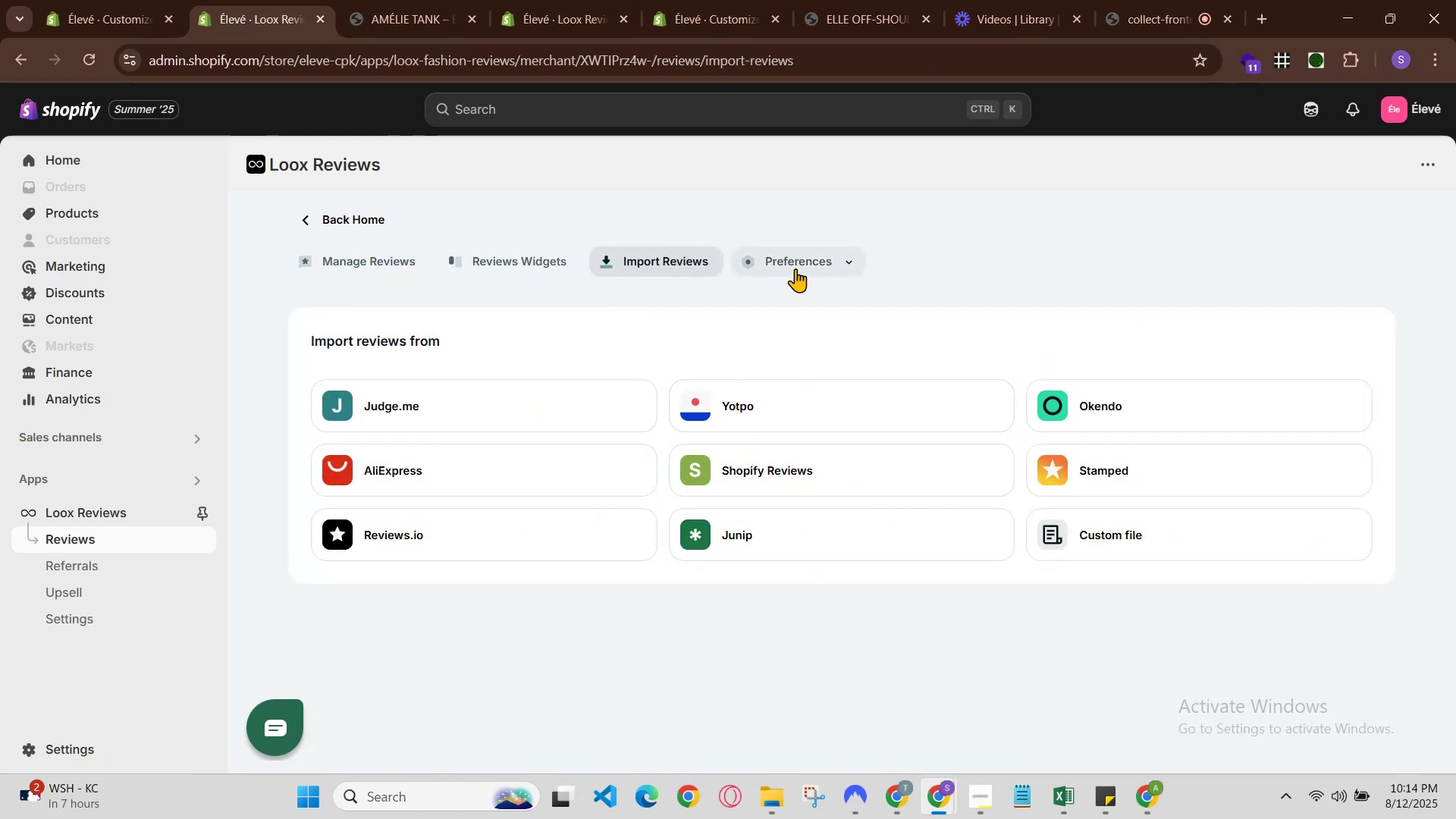 
left_click([795, 268])
 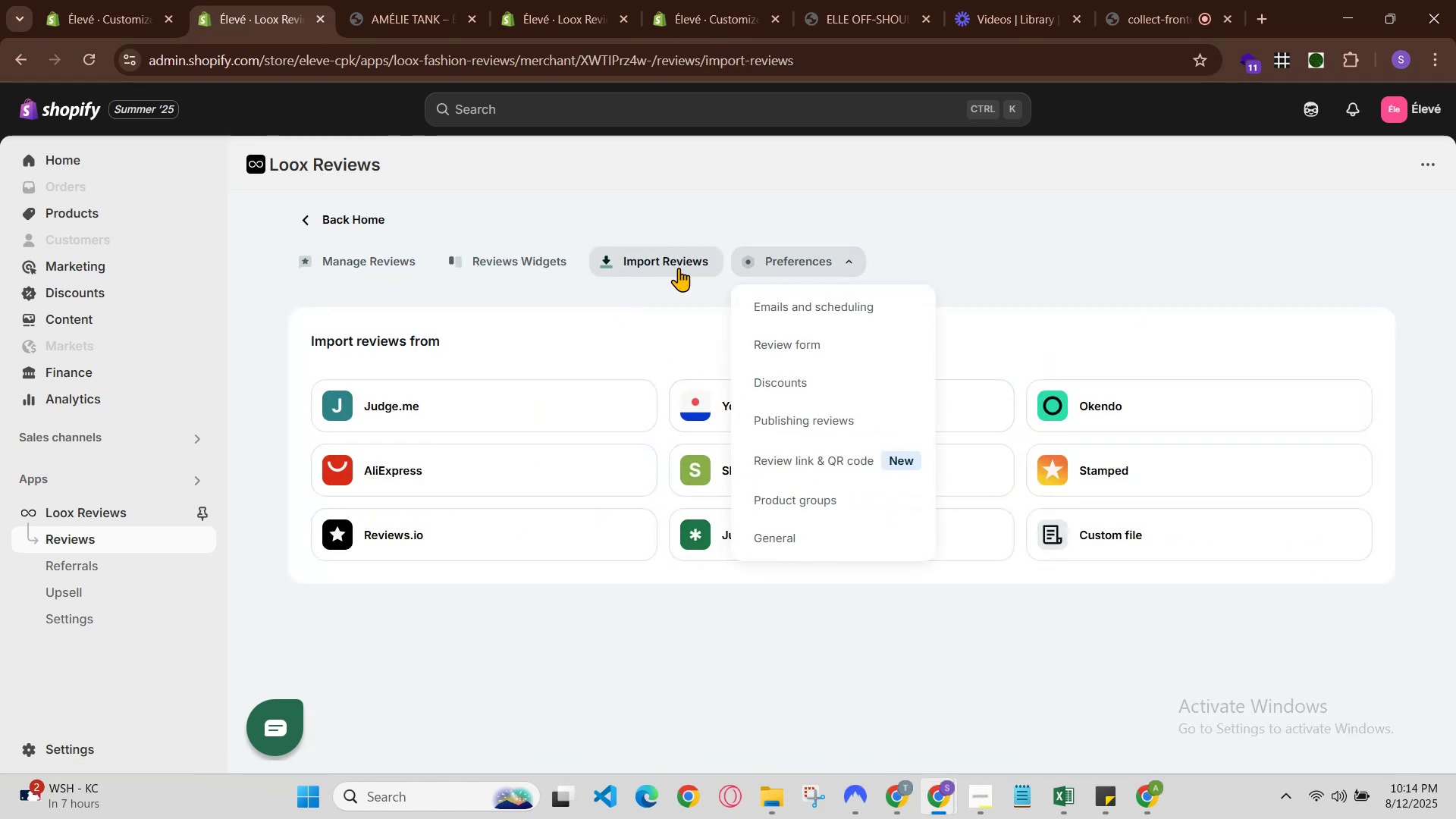 
left_click([651, 265])
 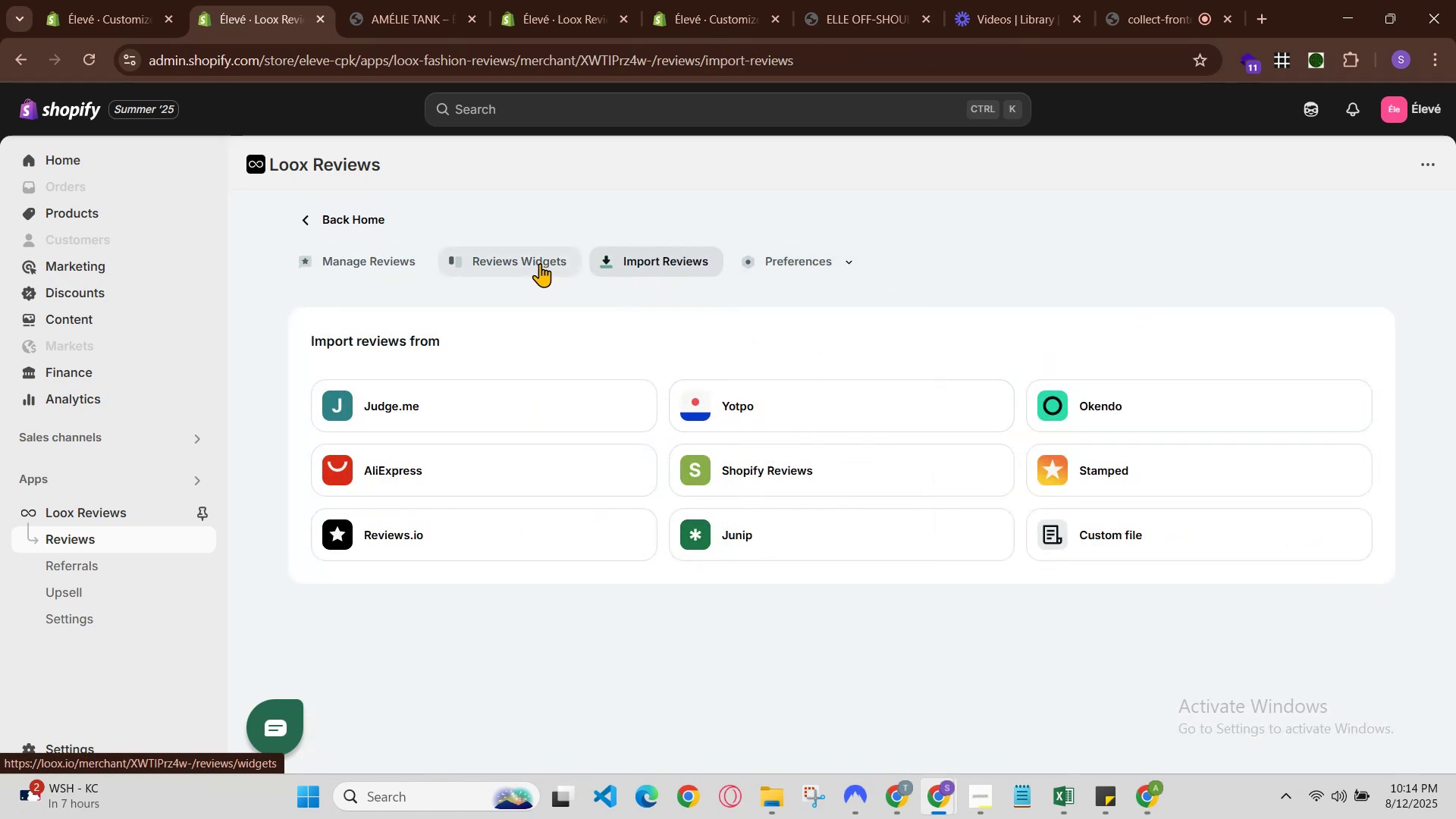 
left_click([536, 262])
 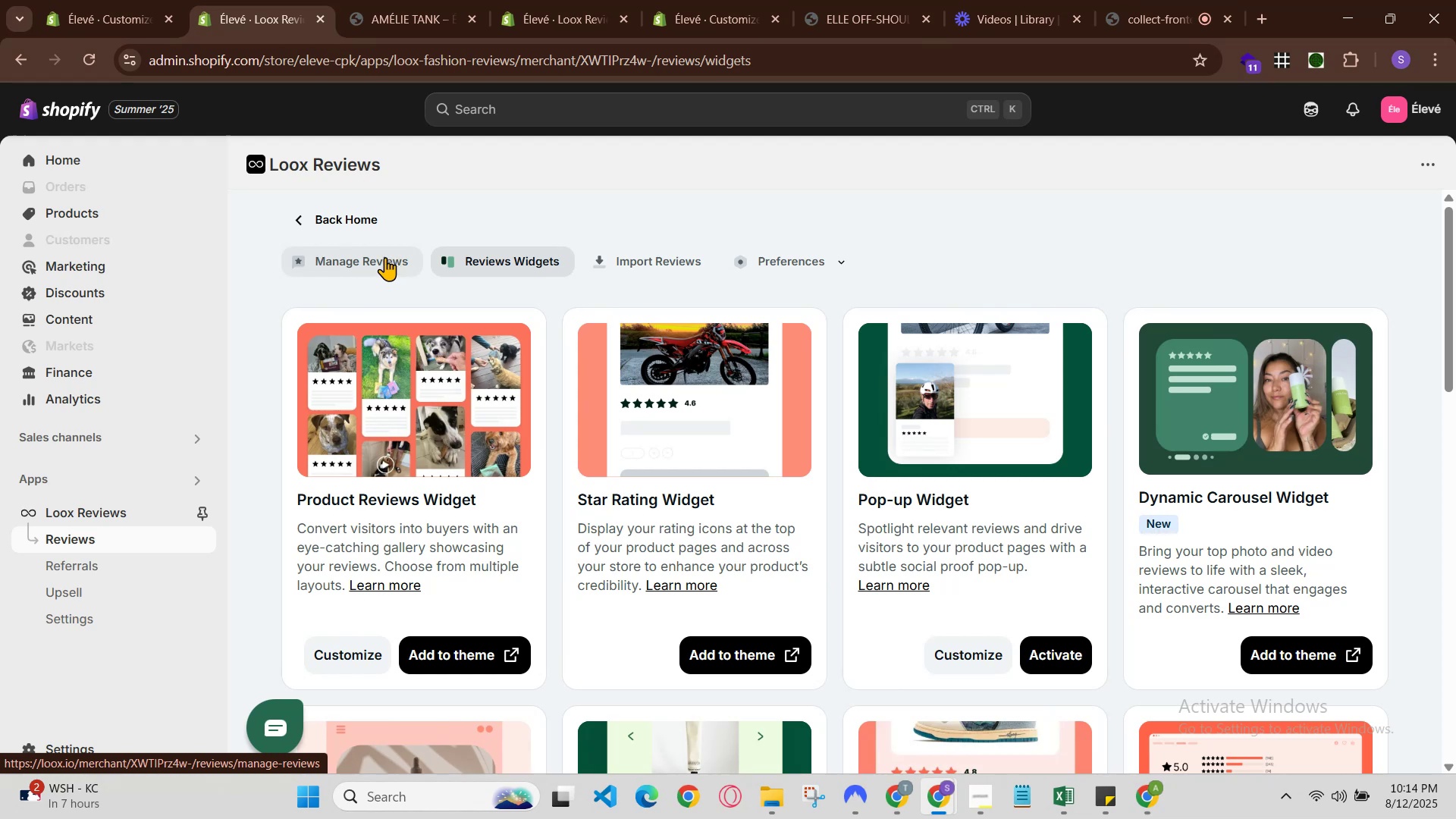 
left_click([381, 256])
 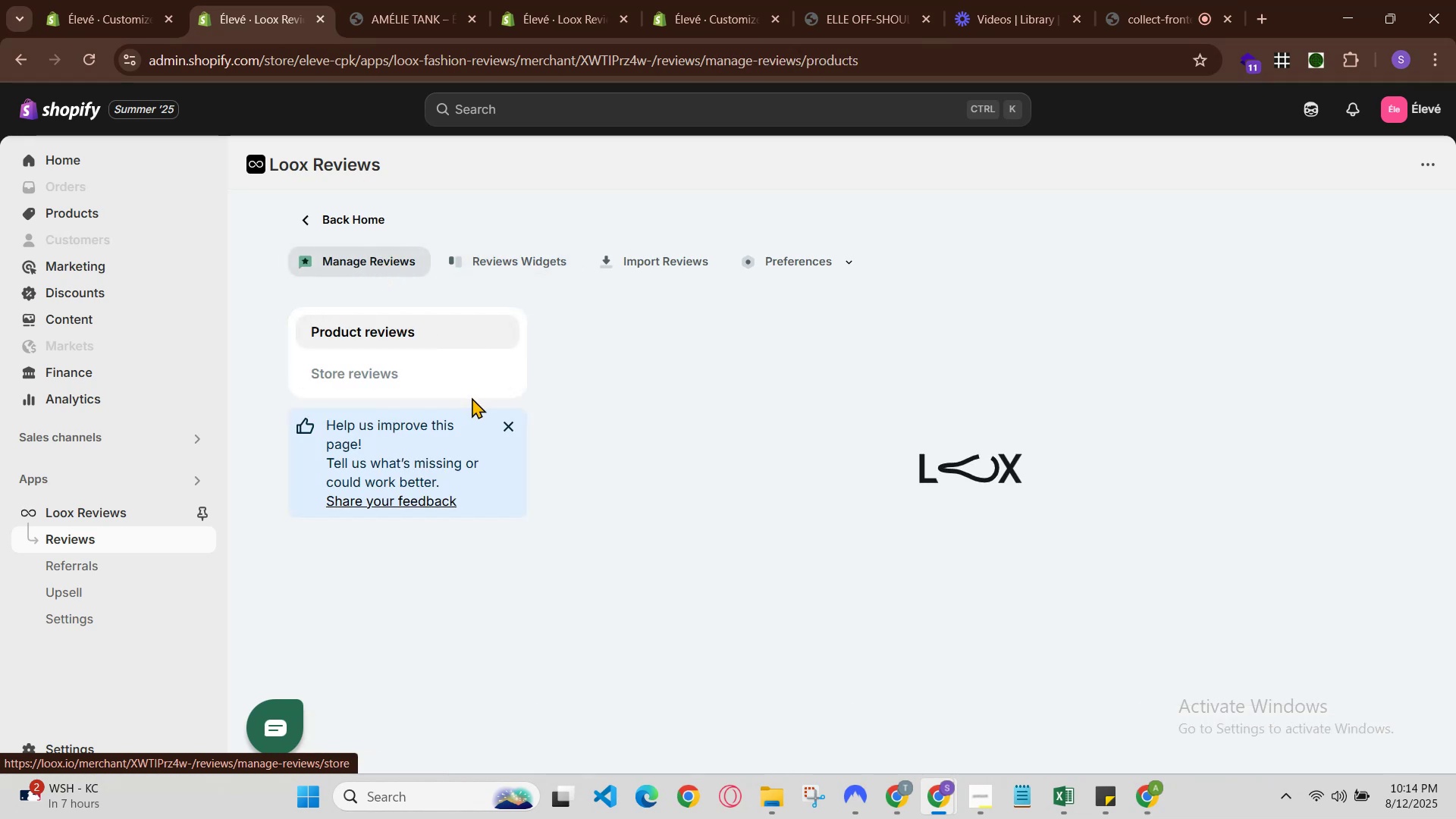 
scroll: coordinate [682, 464], scroll_direction: down, amount: 3.0
 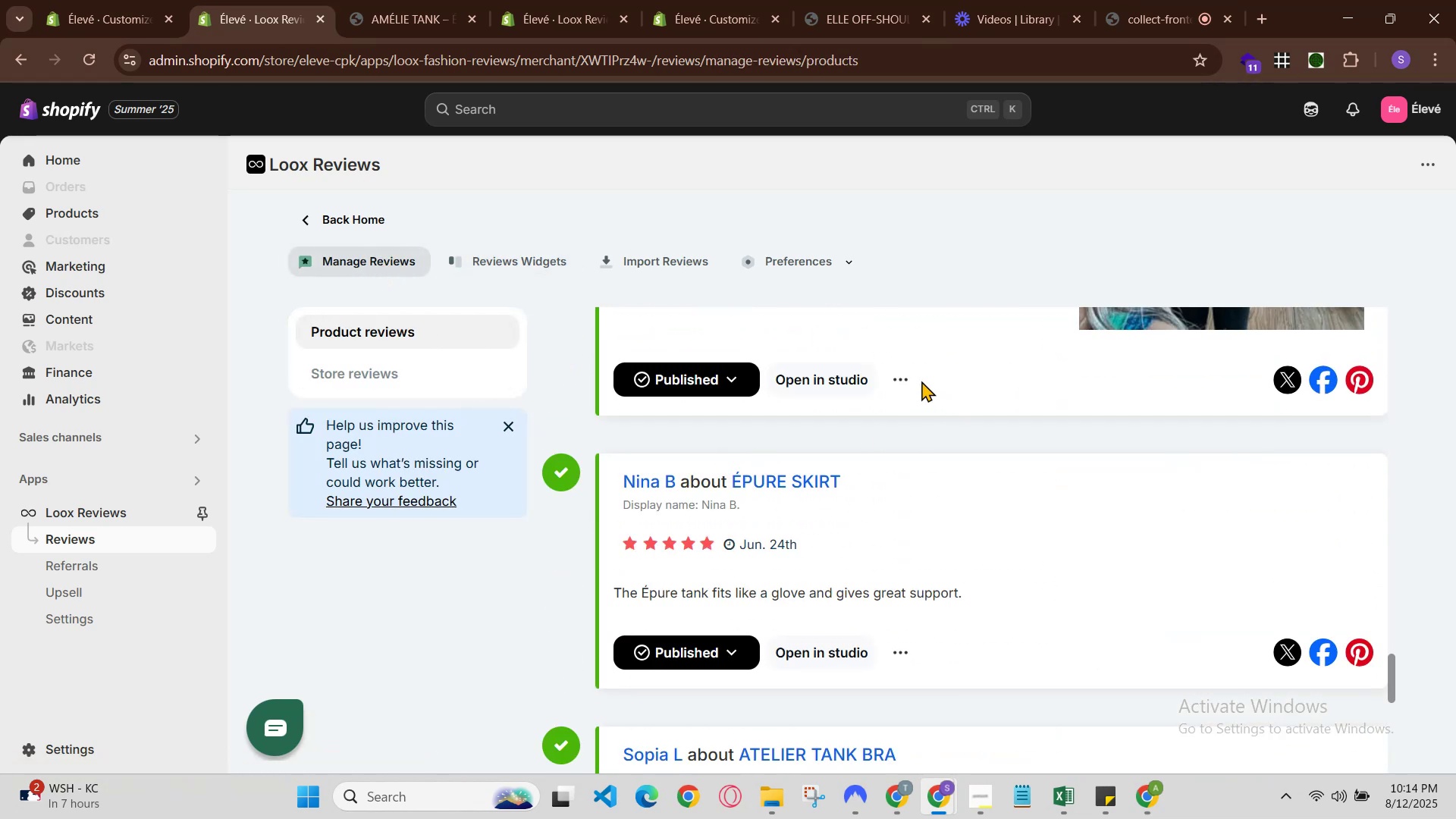 
left_click([915, 381])
 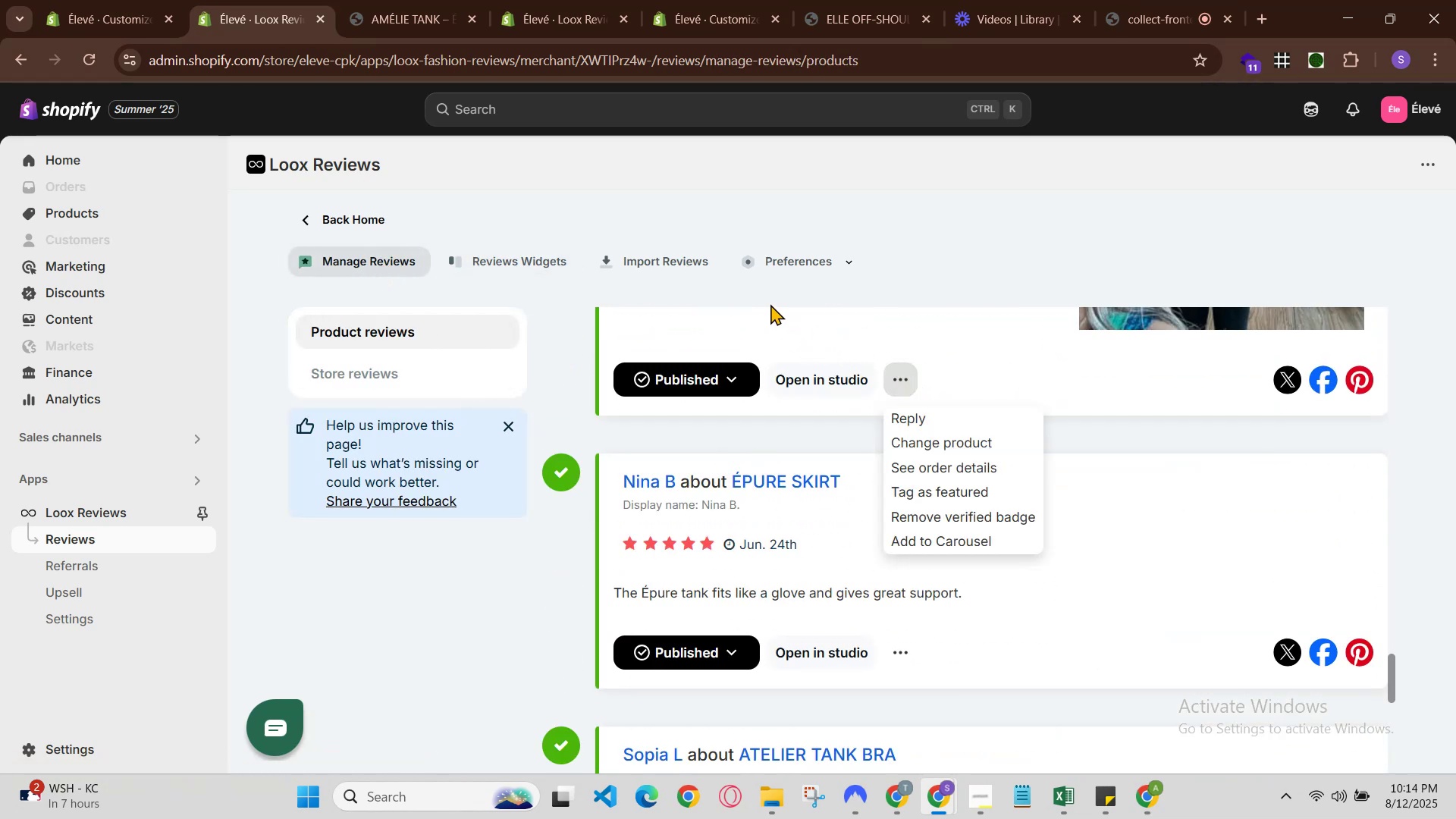 
left_click([653, 259])
 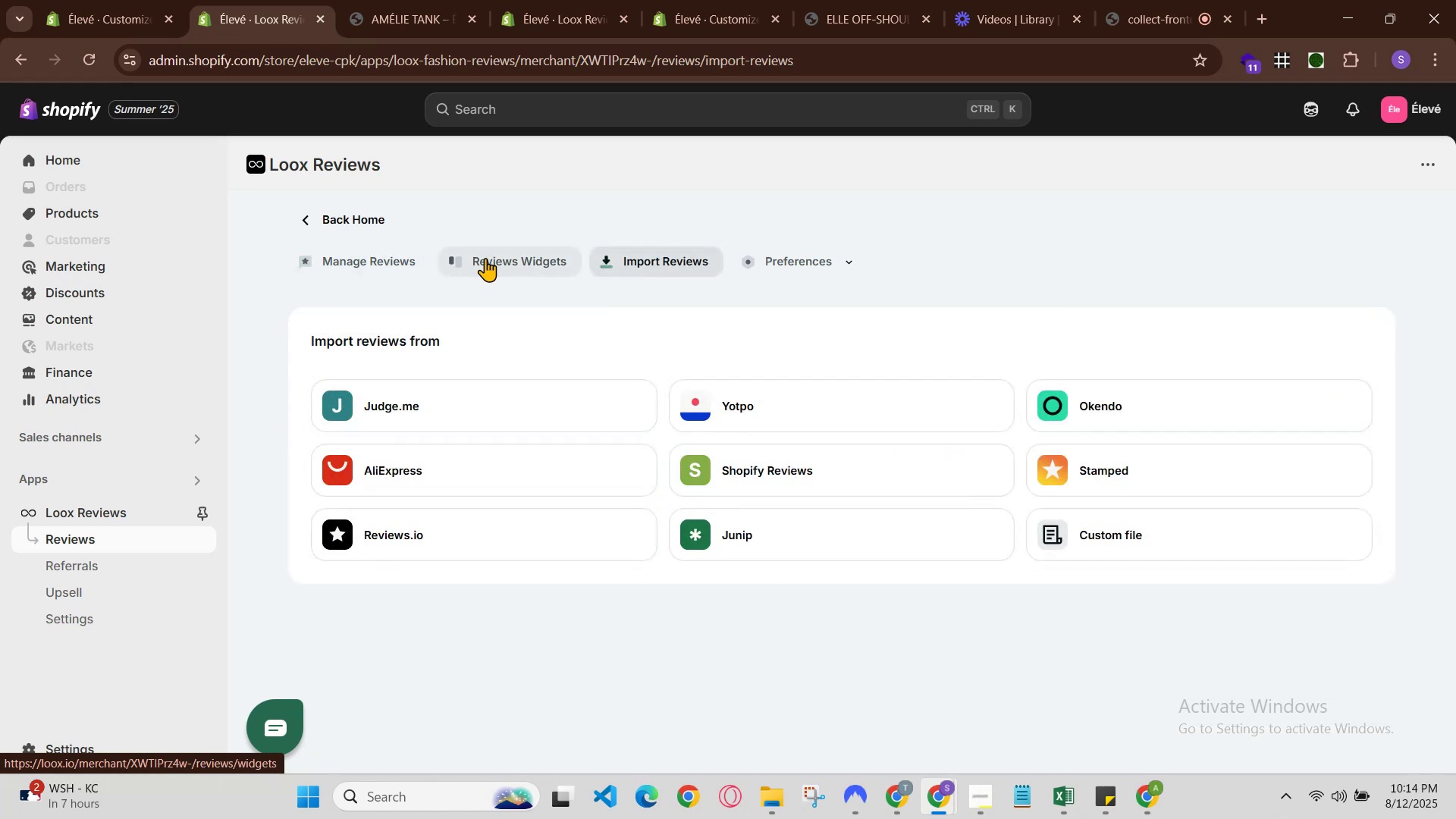 
left_click([485, 258])
 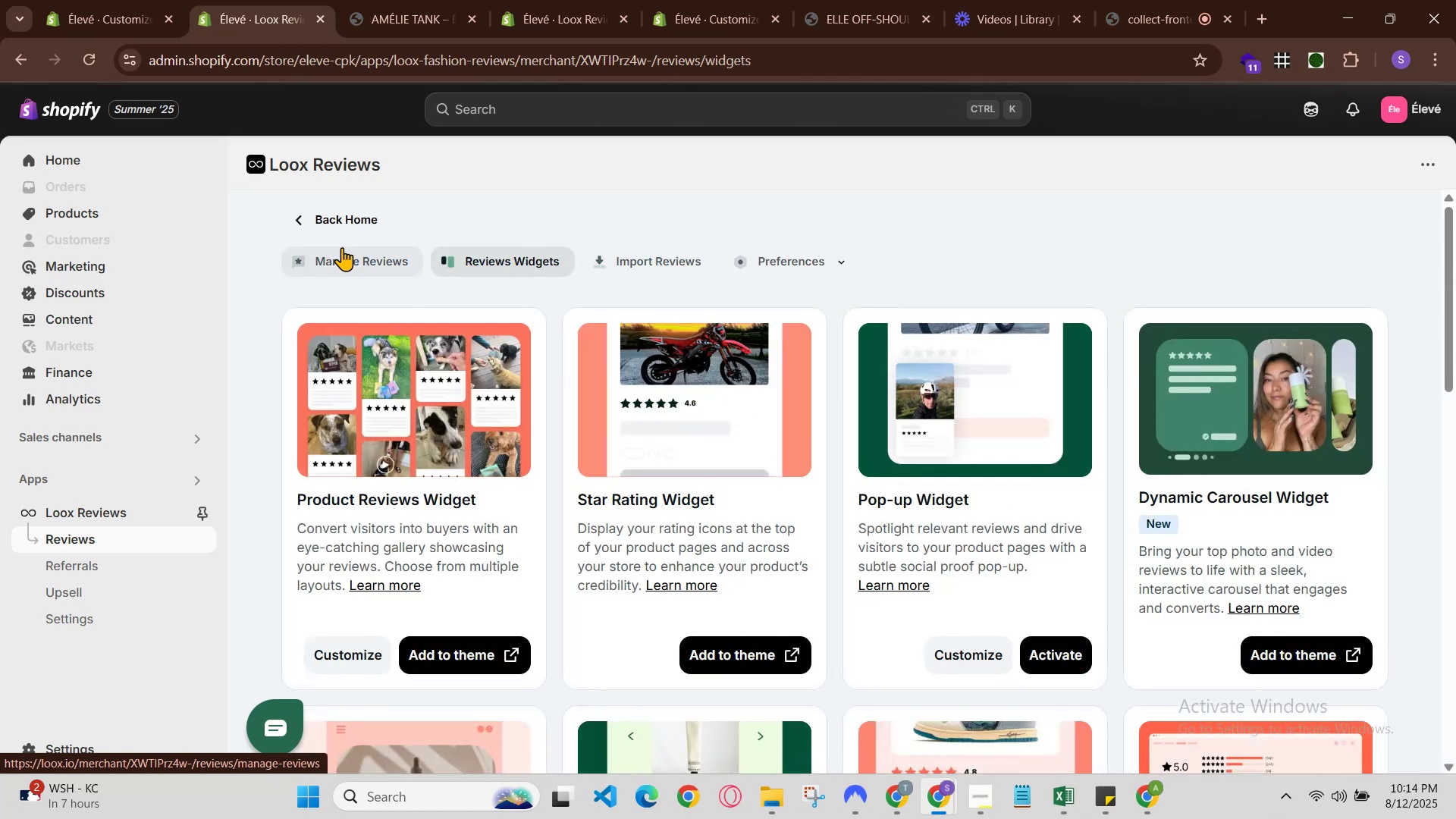 
left_click([342, 247])
 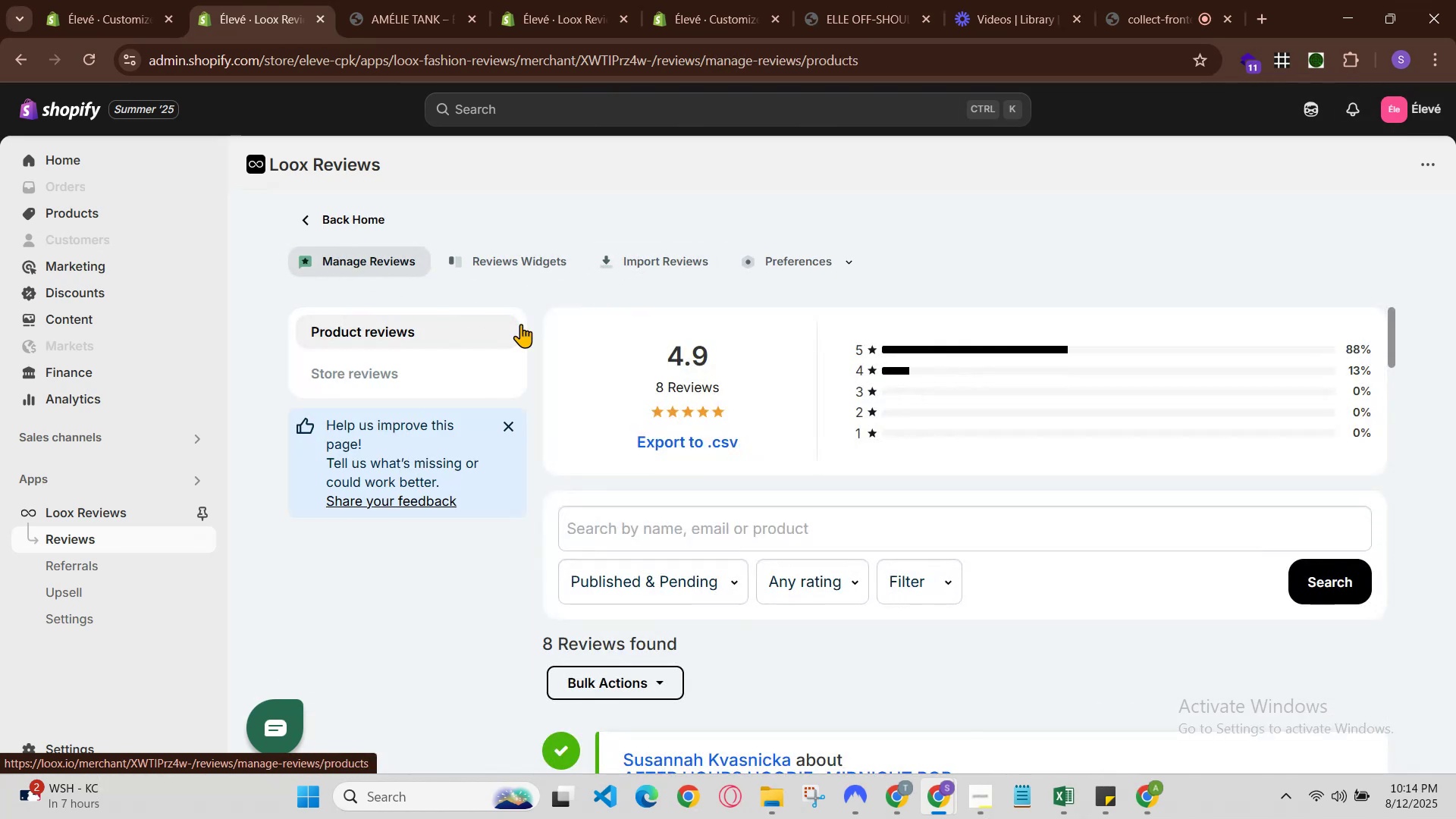 
scroll: coordinate [768, 446], scroll_direction: down, amount: 1.0
 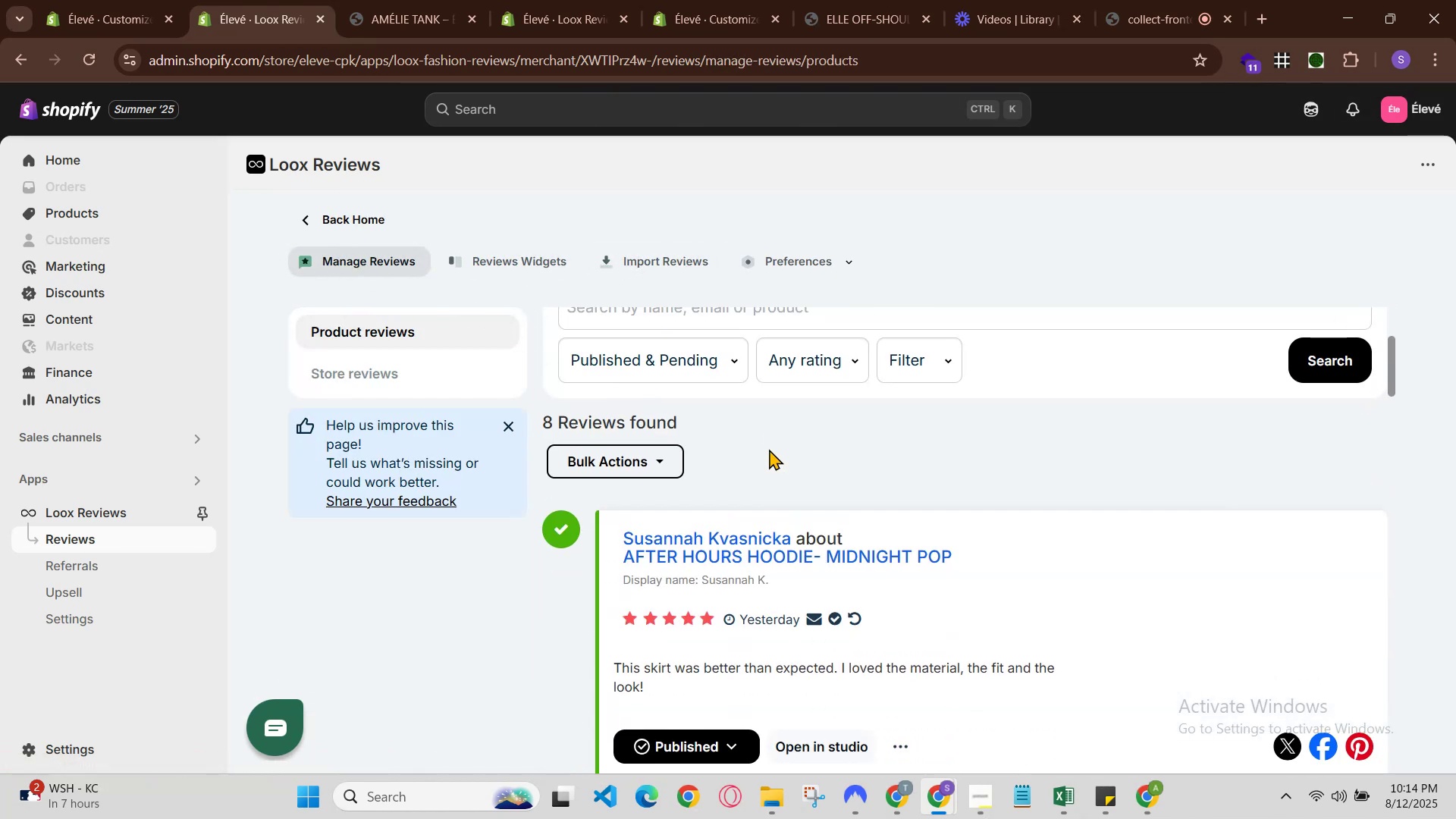 
scroll: coordinate [769, 449], scroll_direction: up, amount: 1.0
 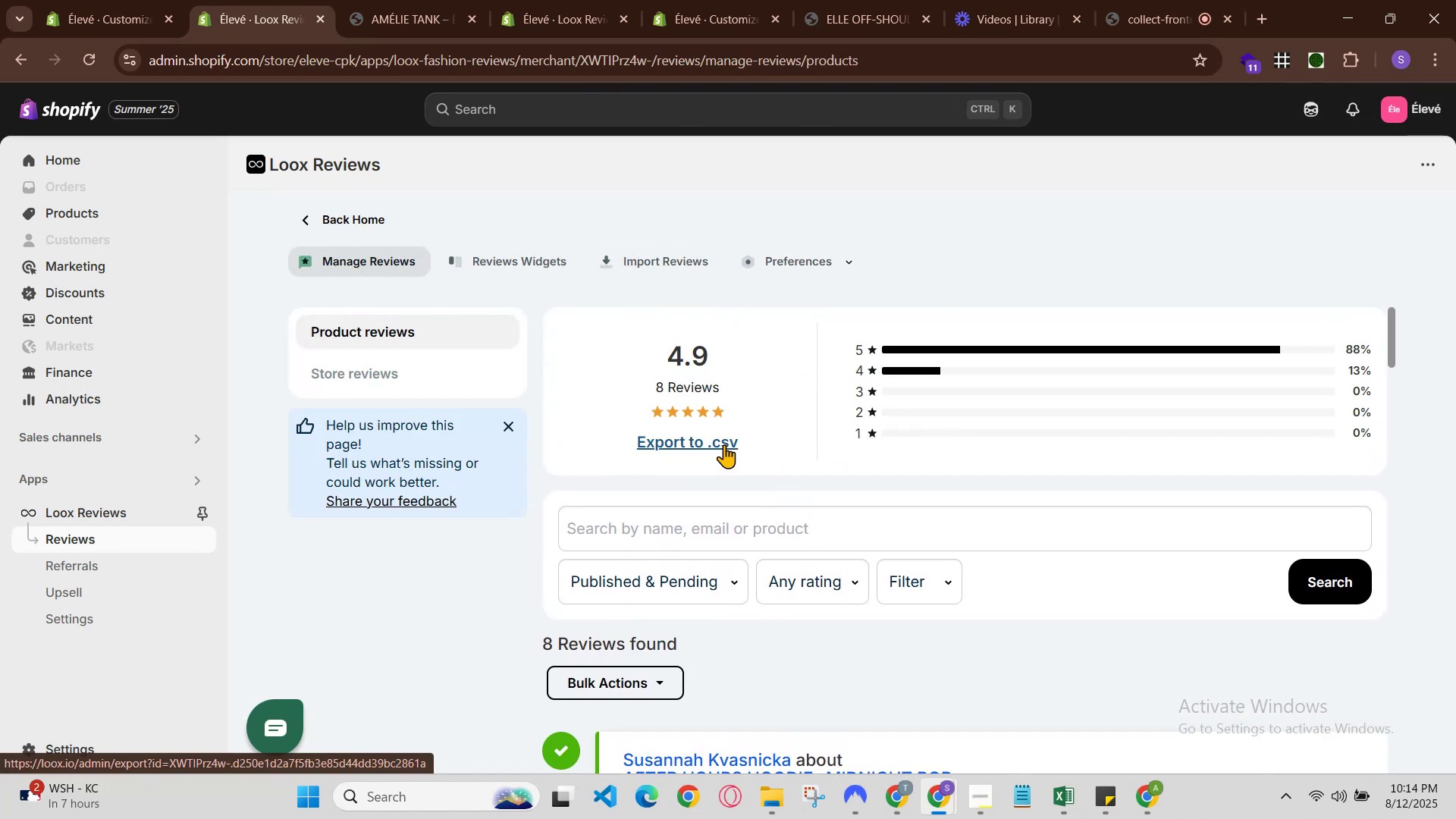 
left_click([724, 444])
 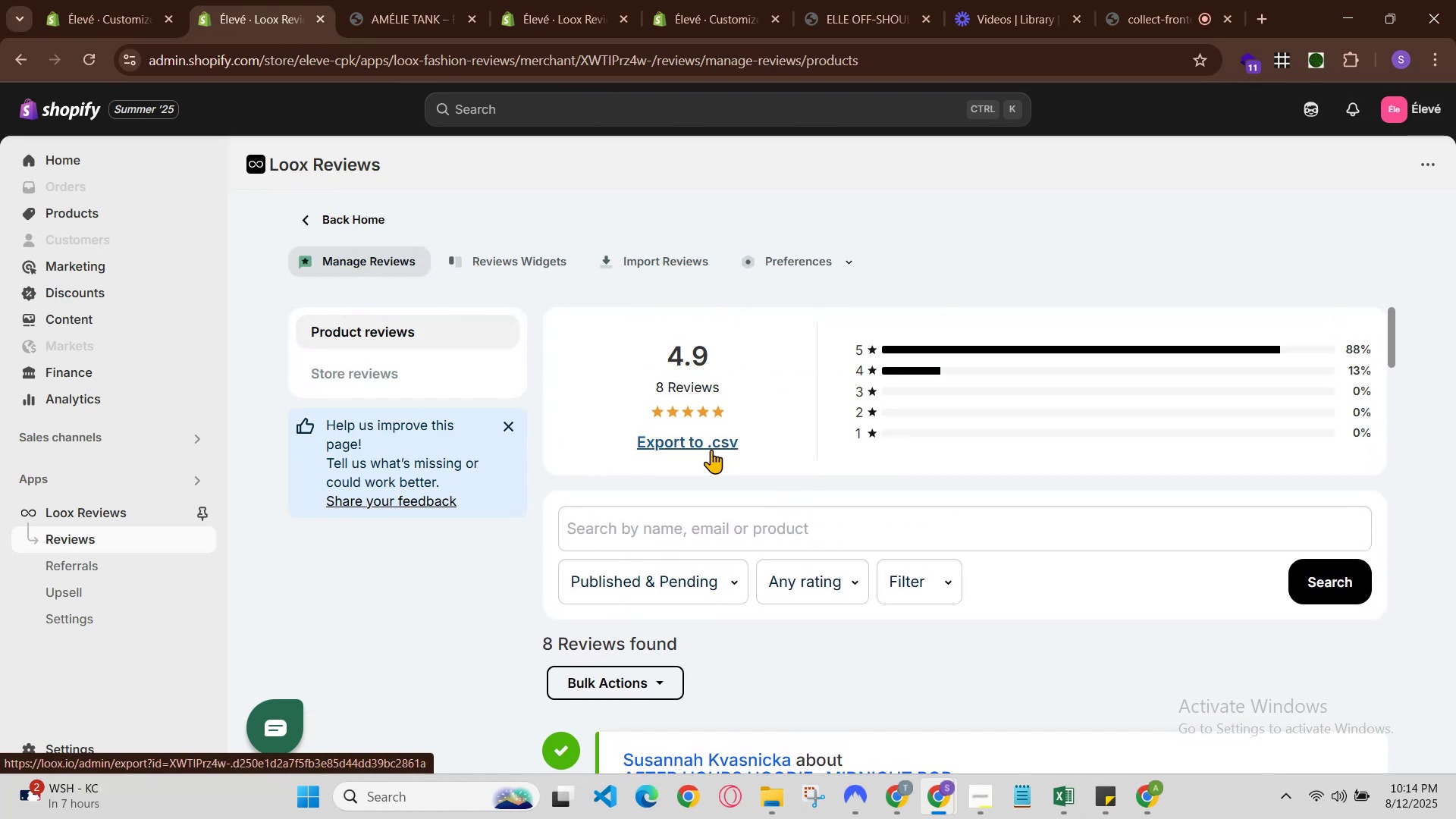 
left_click([703, 452])
 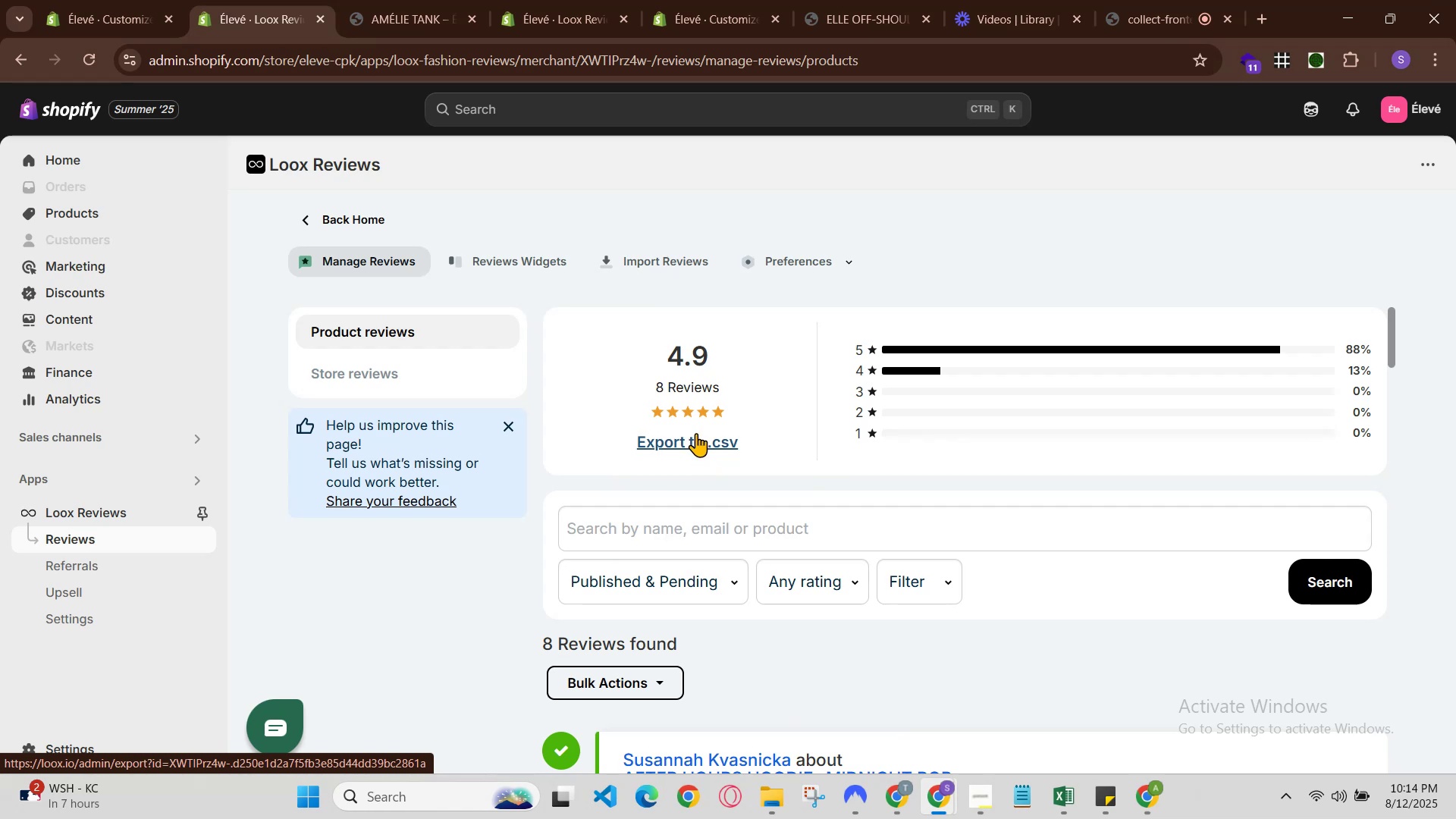 
left_click([692, 400])
 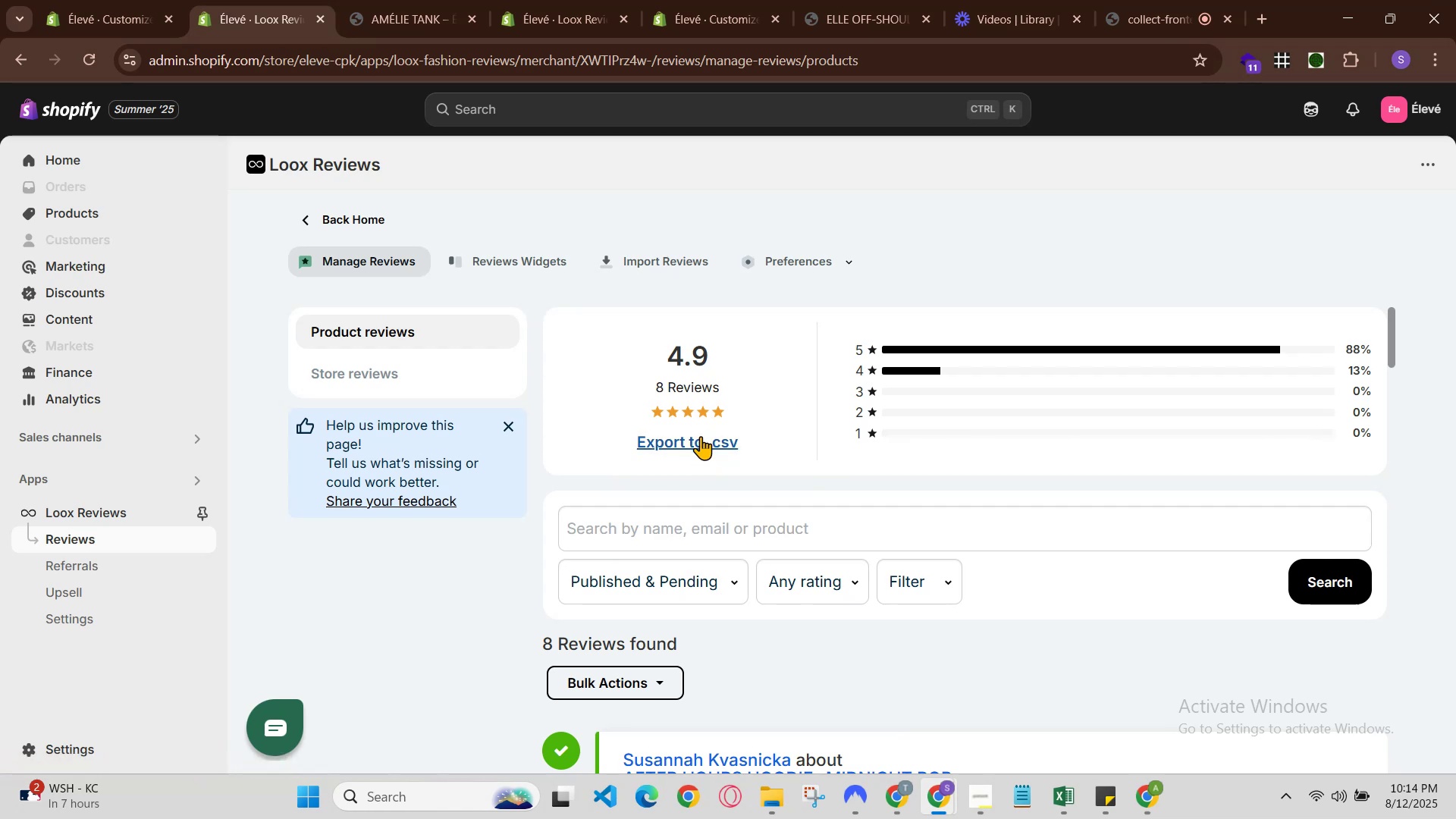 
left_click([701, 438])
 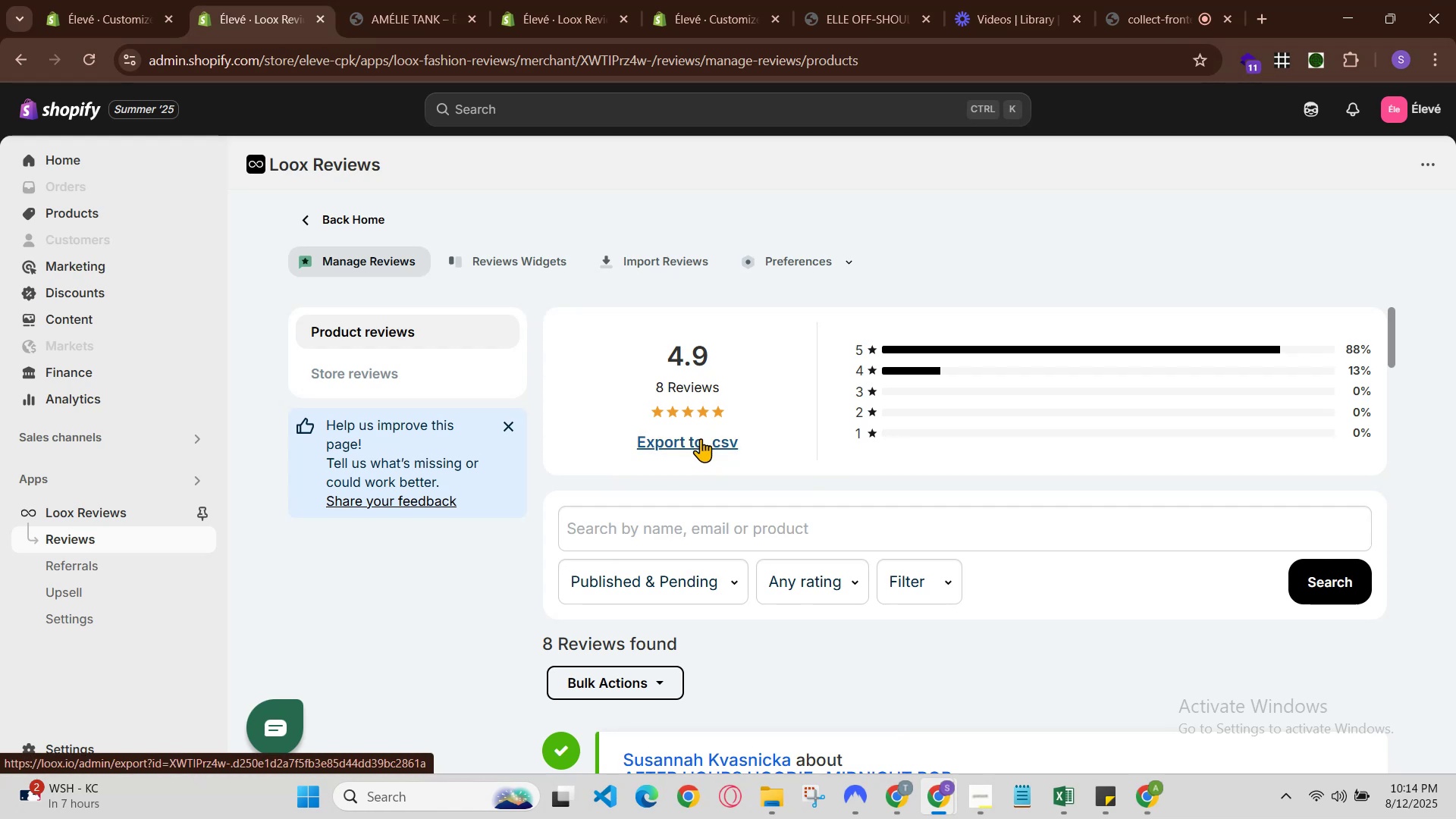 
left_click([701, 438])
 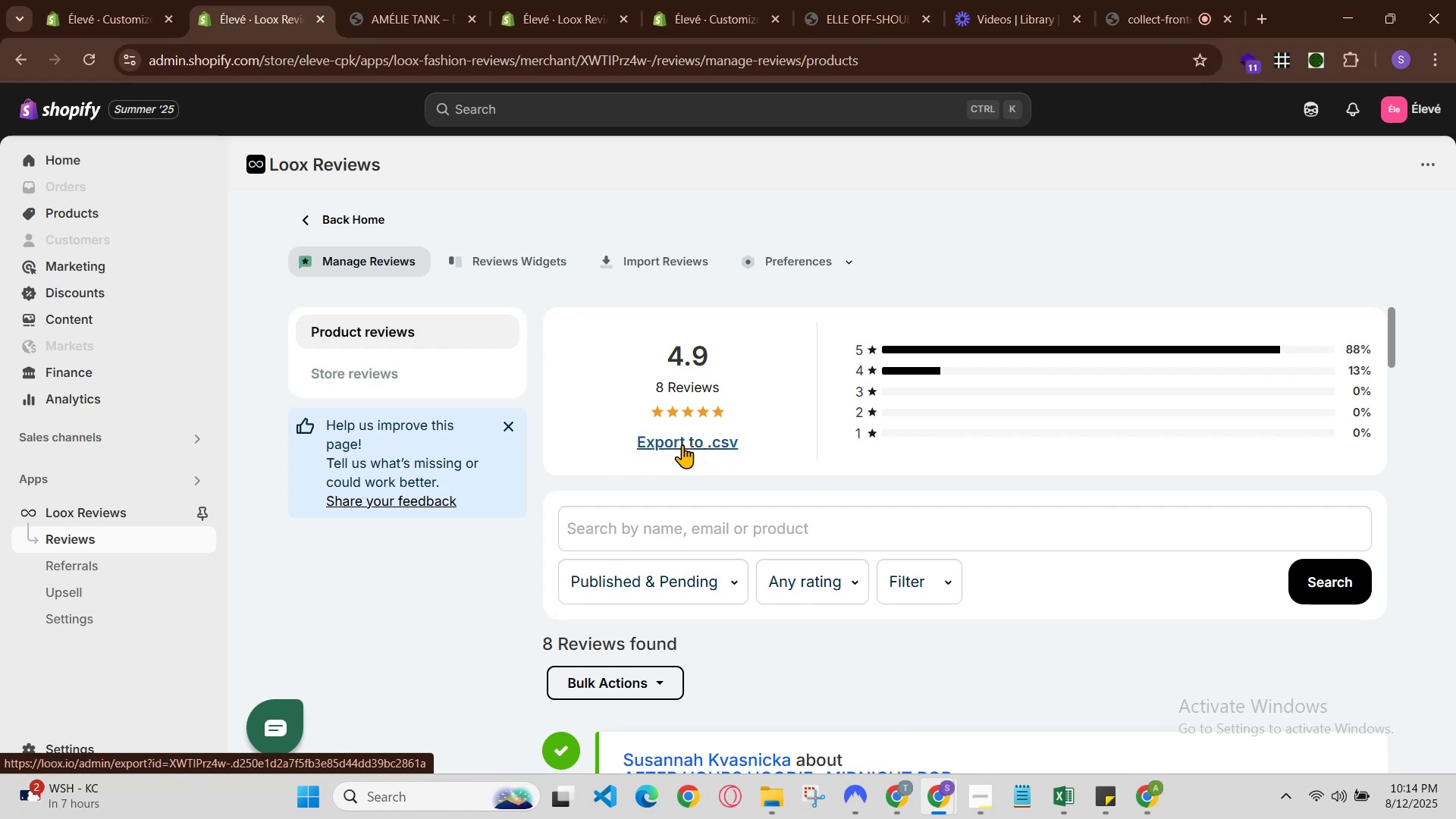 
double_click([682, 444])
 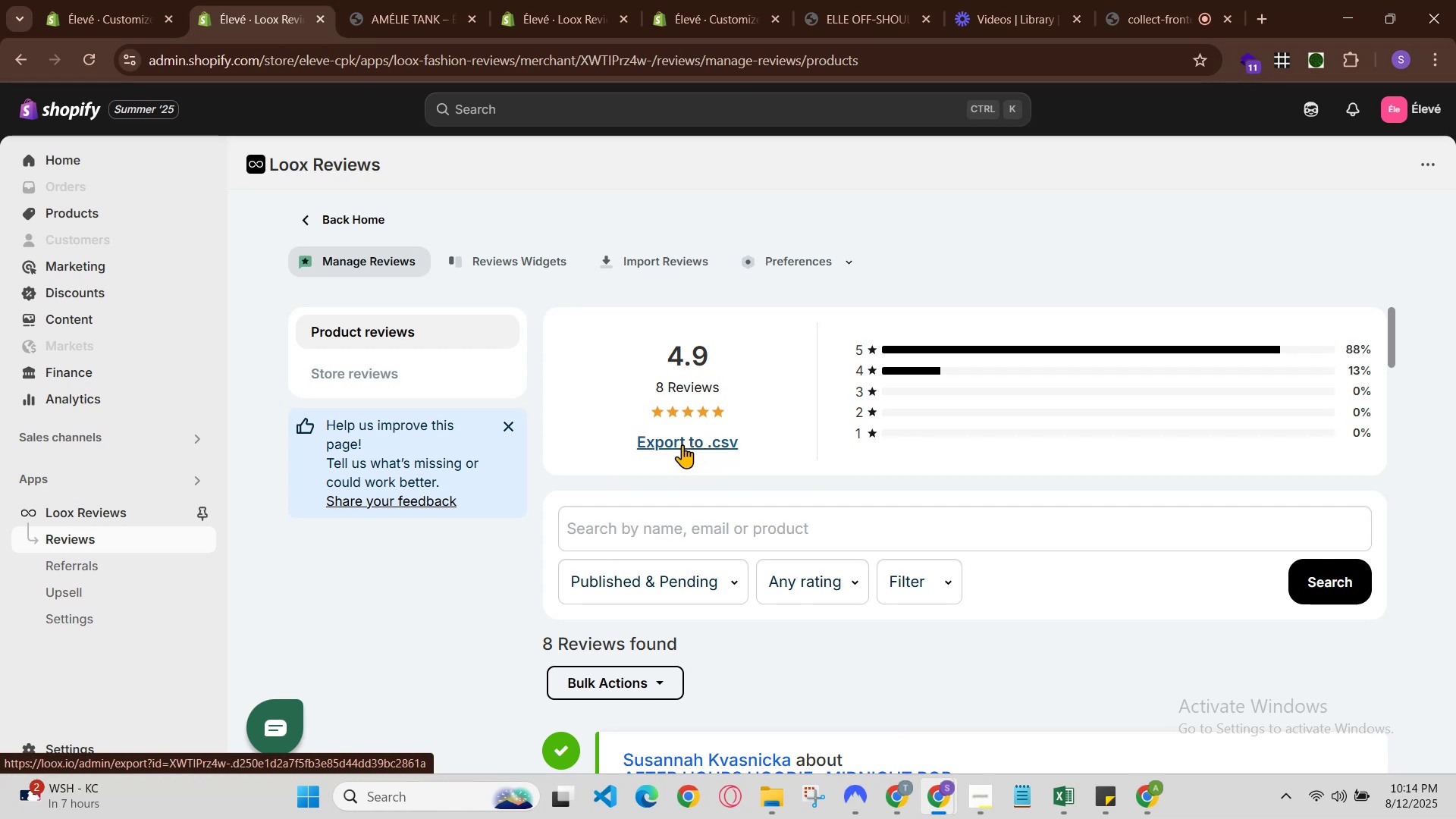 
triple_click([682, 444])
 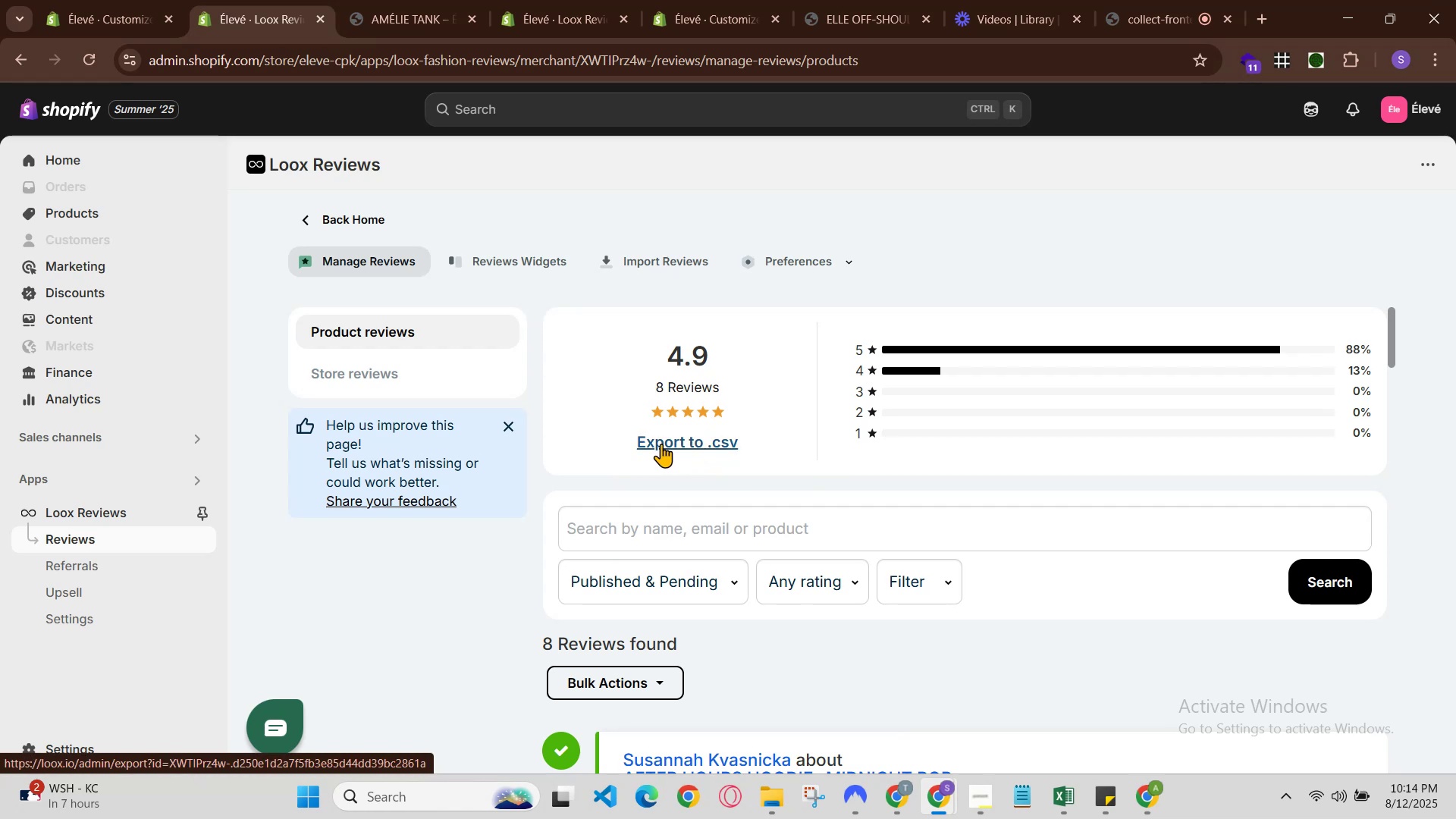 
left_click([648, 448])
 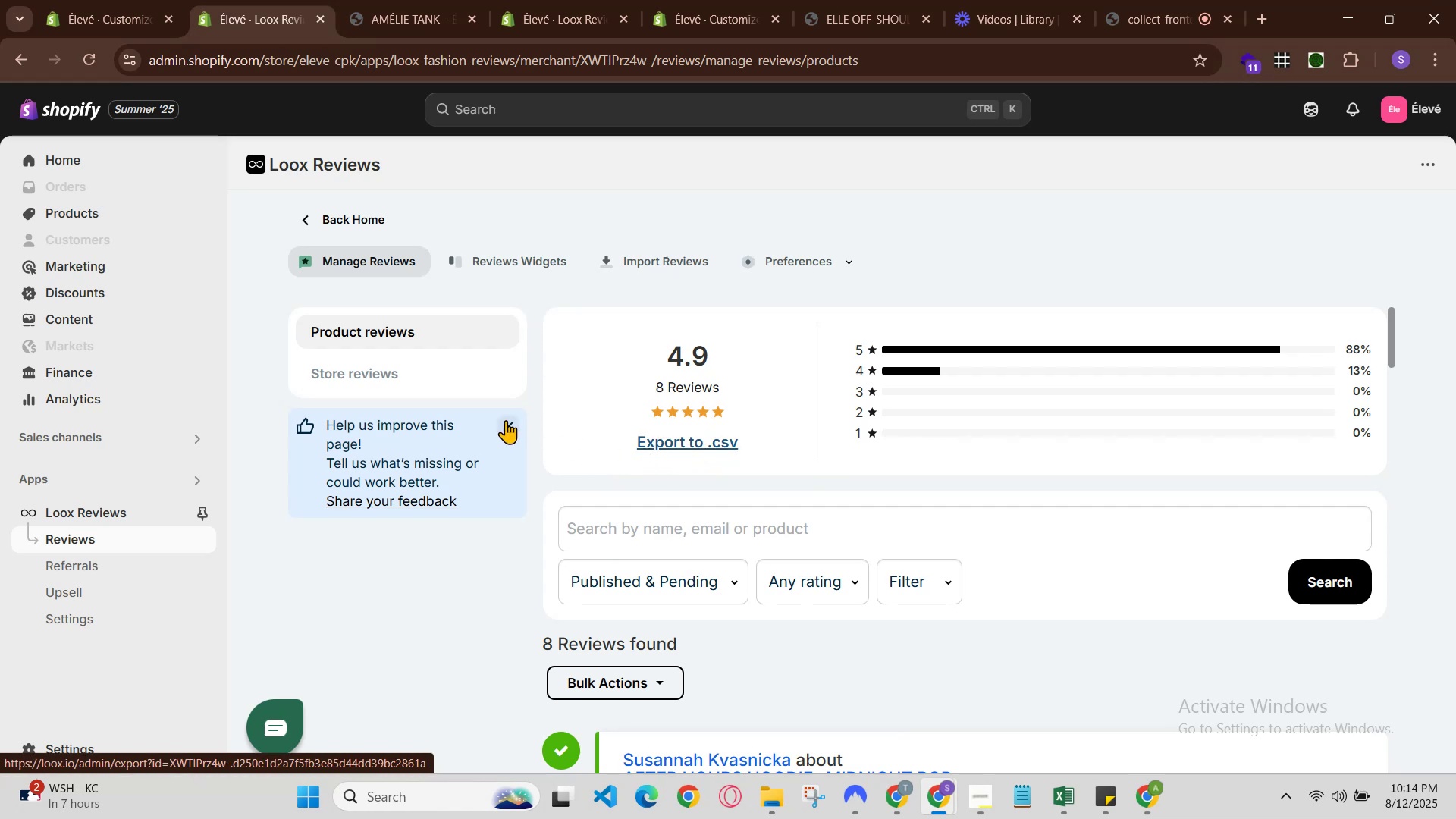 
left_click([518, 428])
 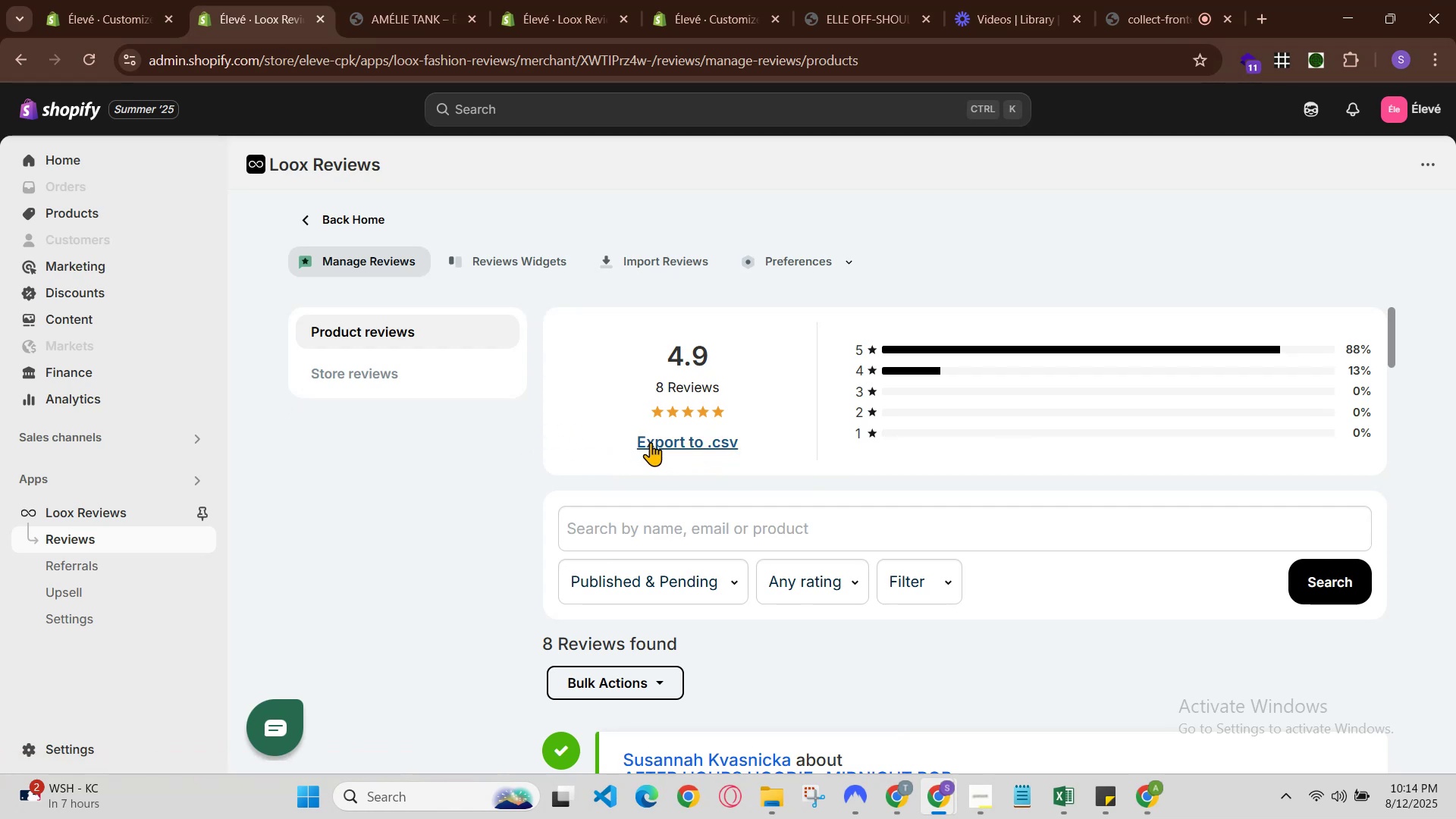 
double_click([651, 442])
 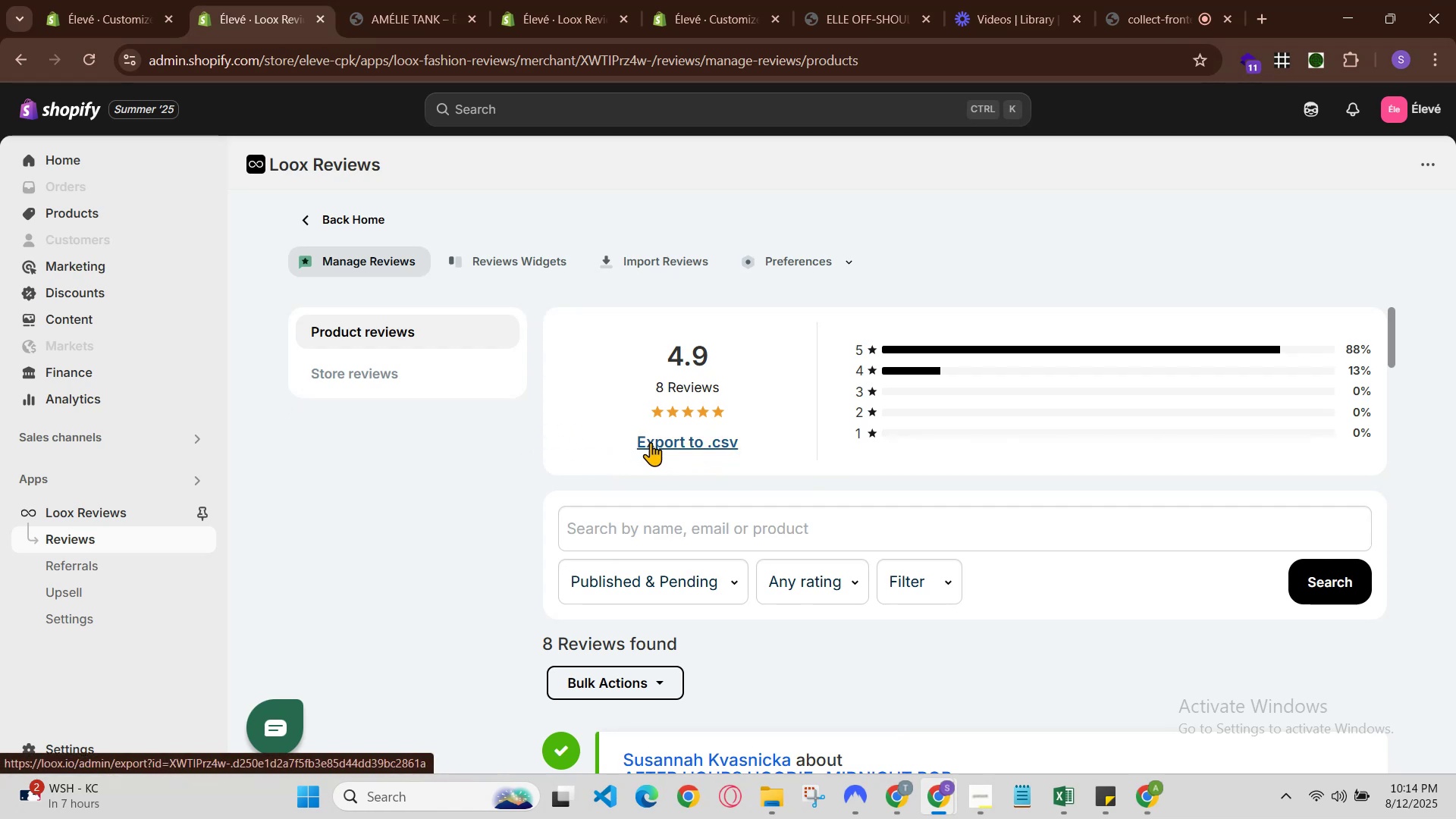 
triple_click([651, 442])
 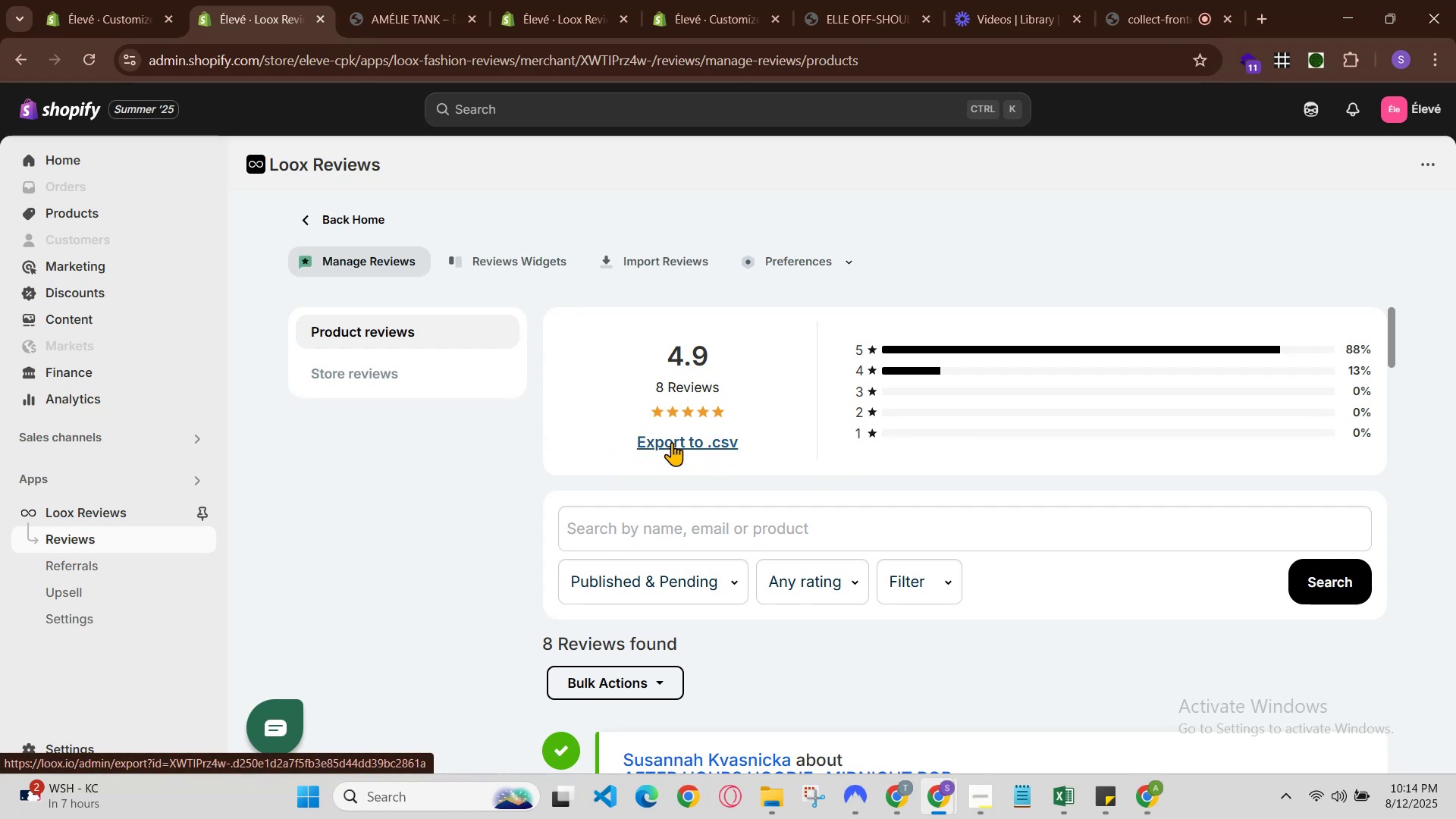 
left_click_drag(start_coordinate=[719, 453], to_coordinate=[725, 455])
 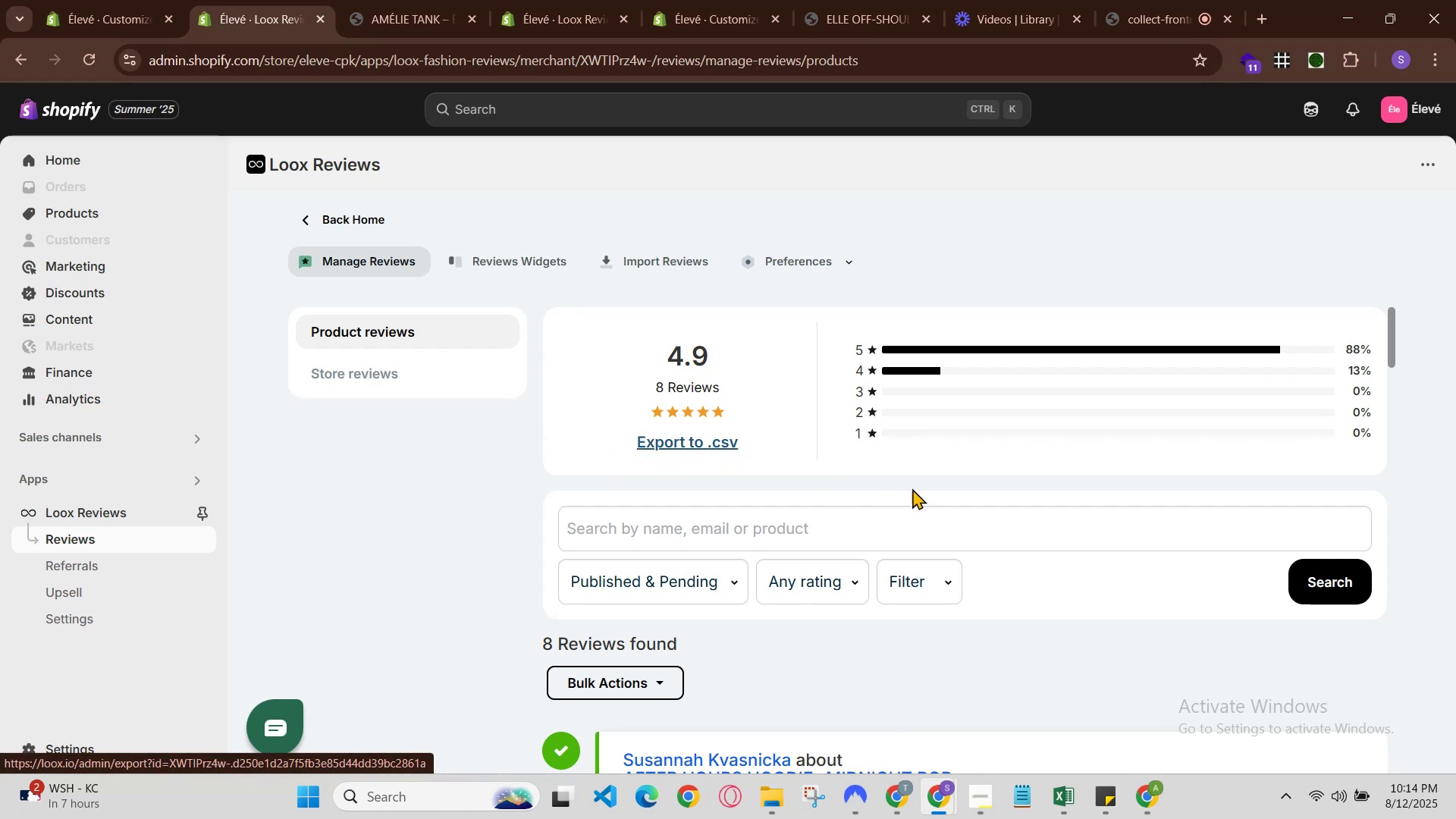 
scroll: coordinate [993, 513], scroll_direction: down, amount: 1.0
 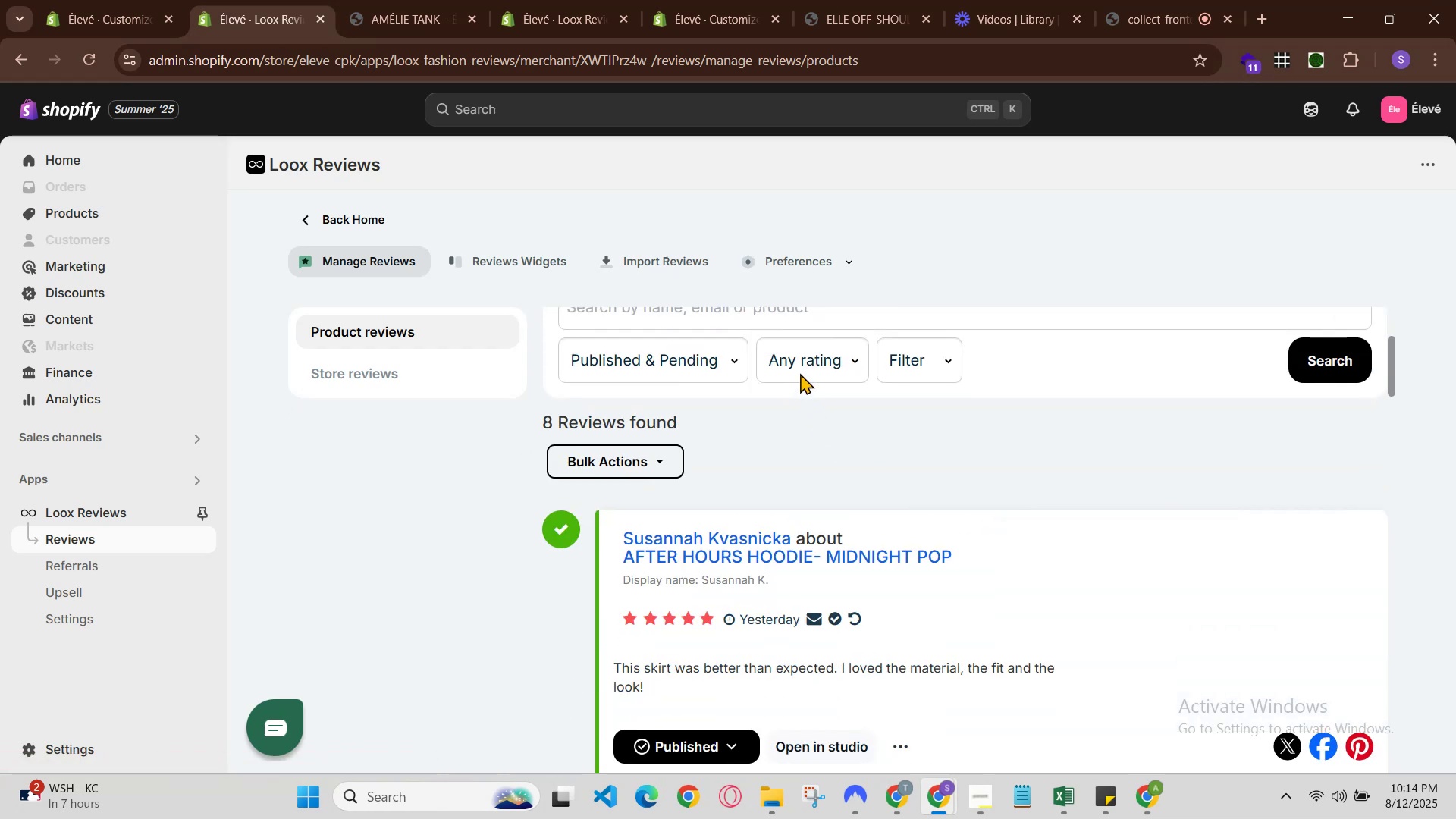 
left_click([813, 369])
 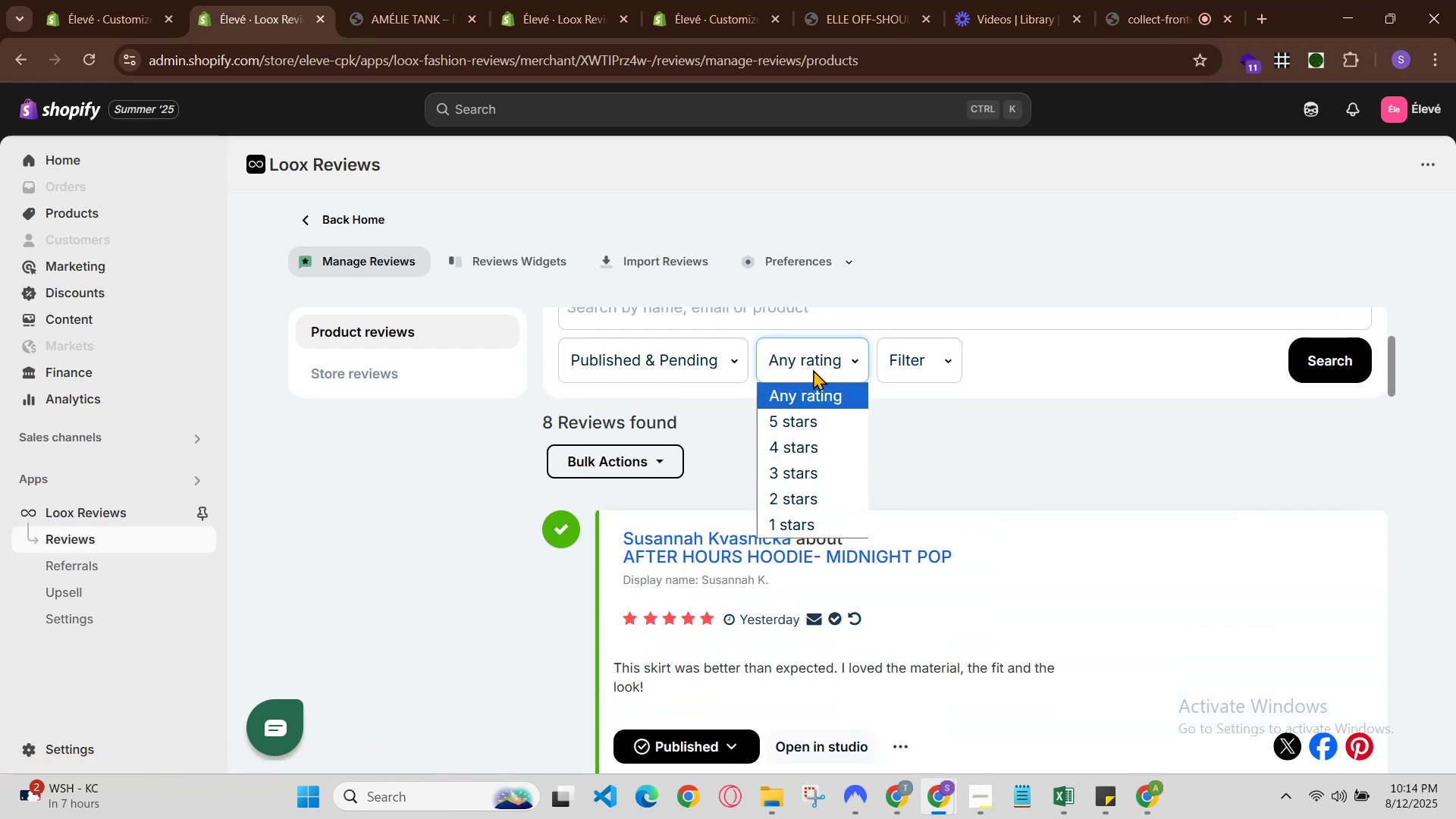 
left_click([813, 369])
 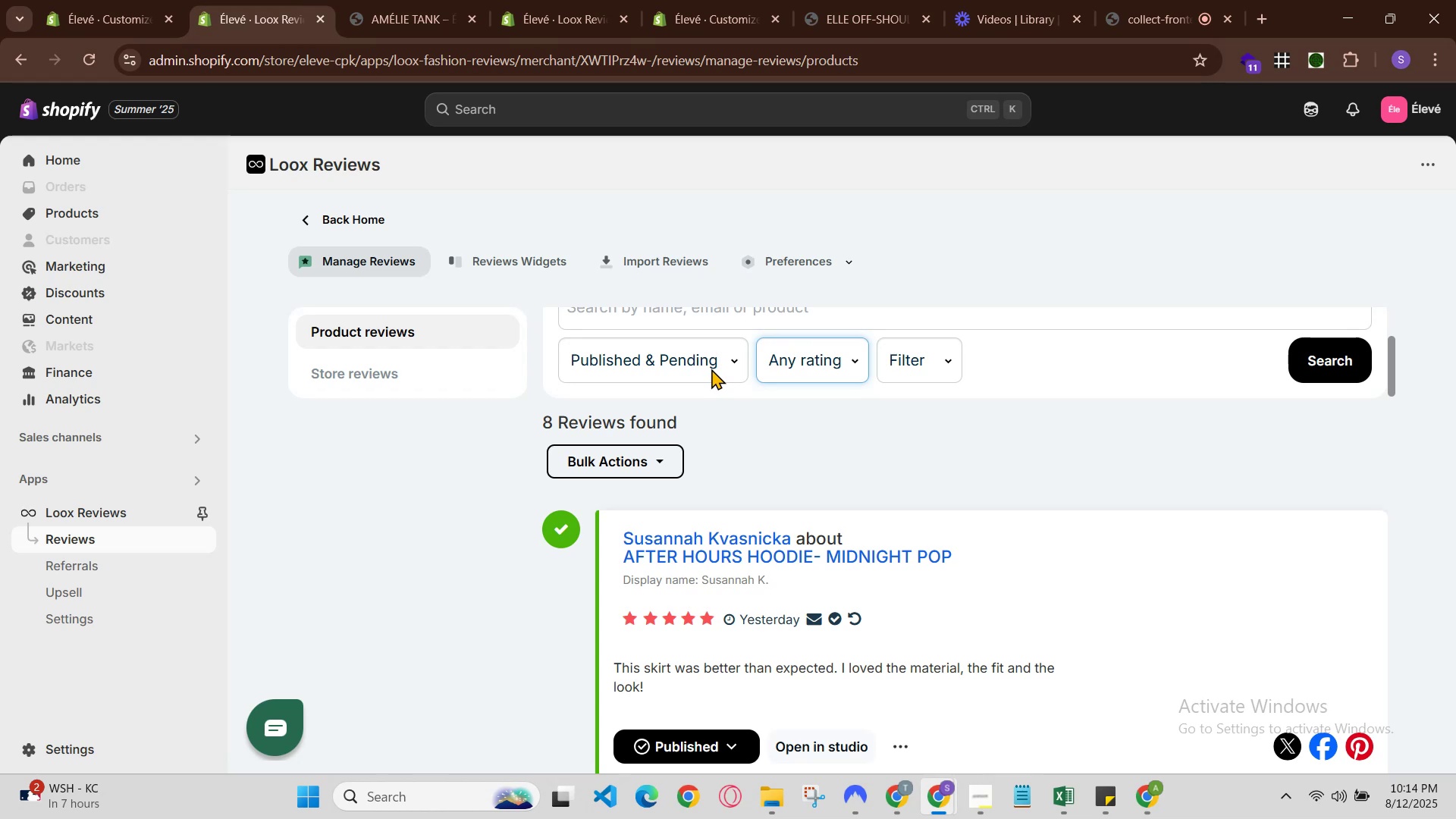 
left_click([711, 369])
 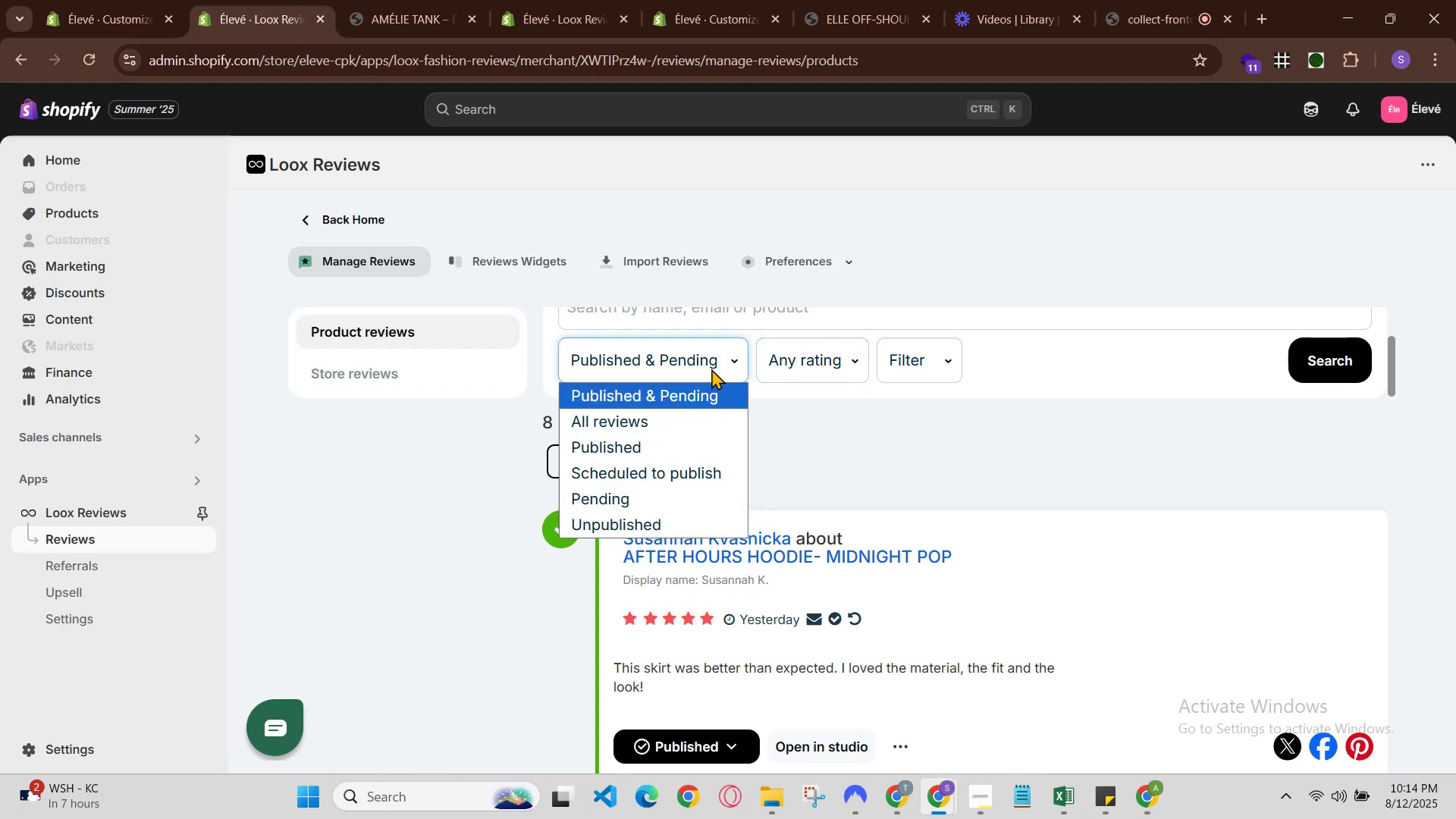 
left_click([711, 369])
 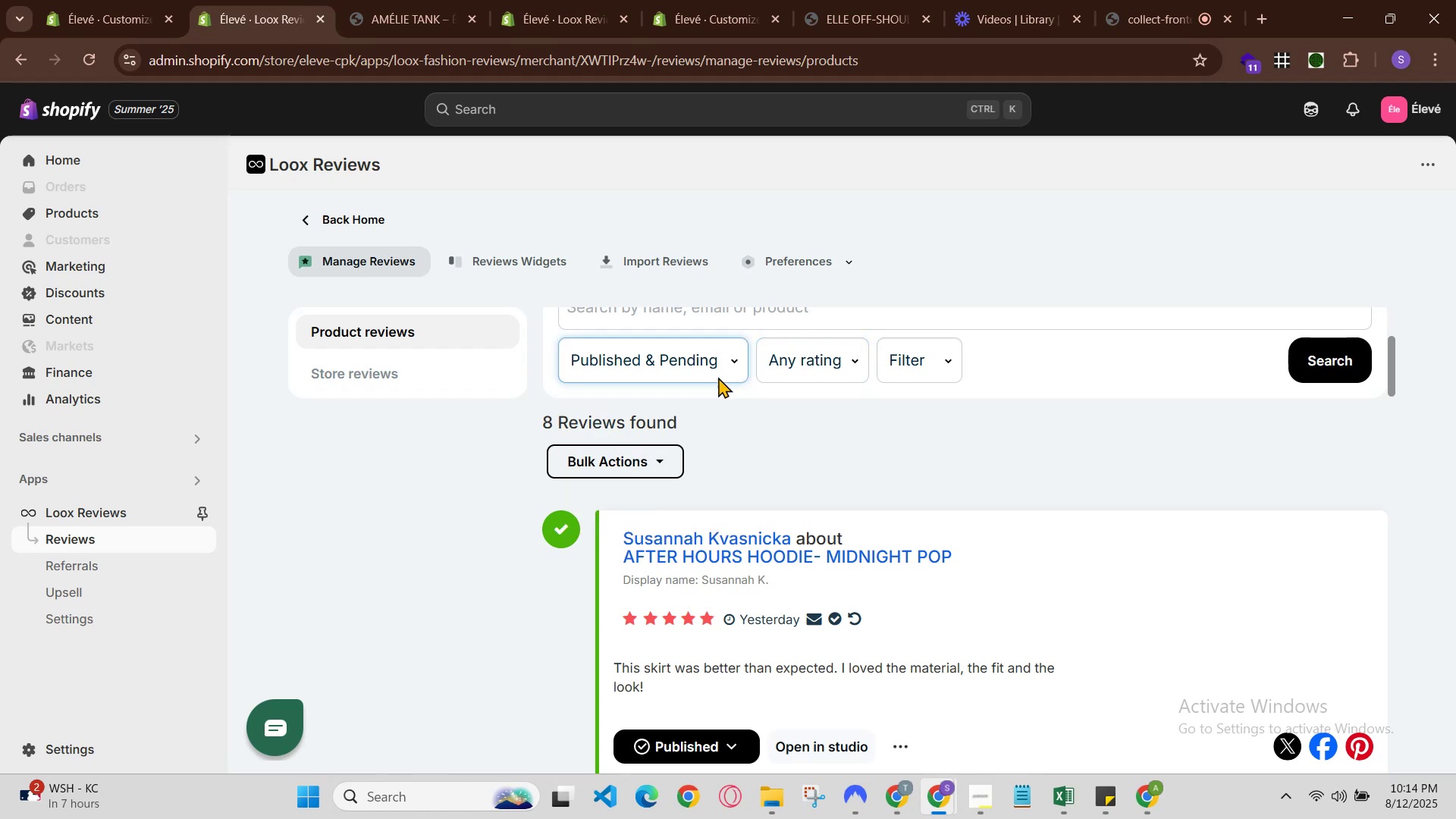 
scroll: coordinate [802, 541], scroll_direction: down, amount: 3.0
 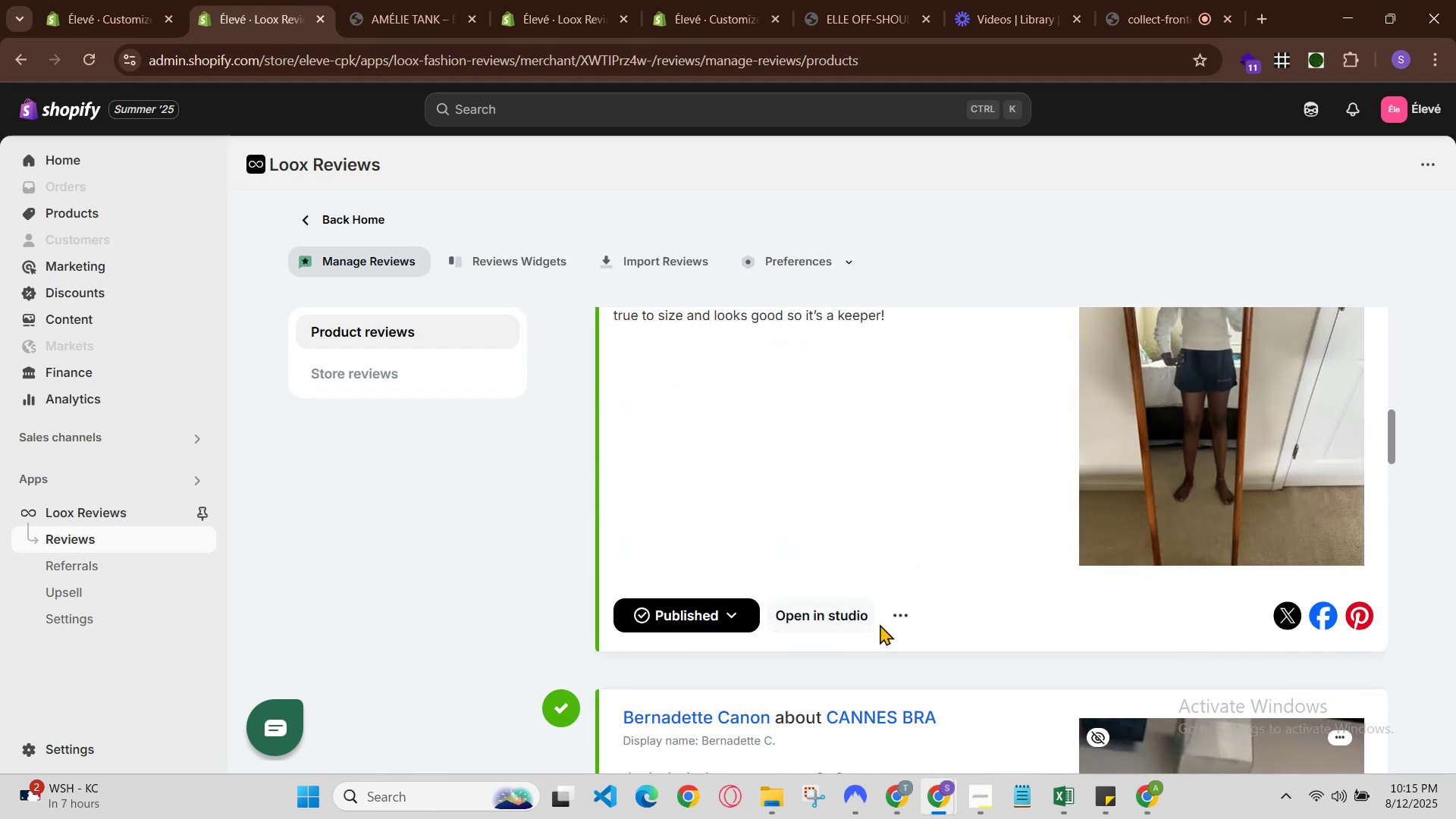 
left_click([897, 614])
 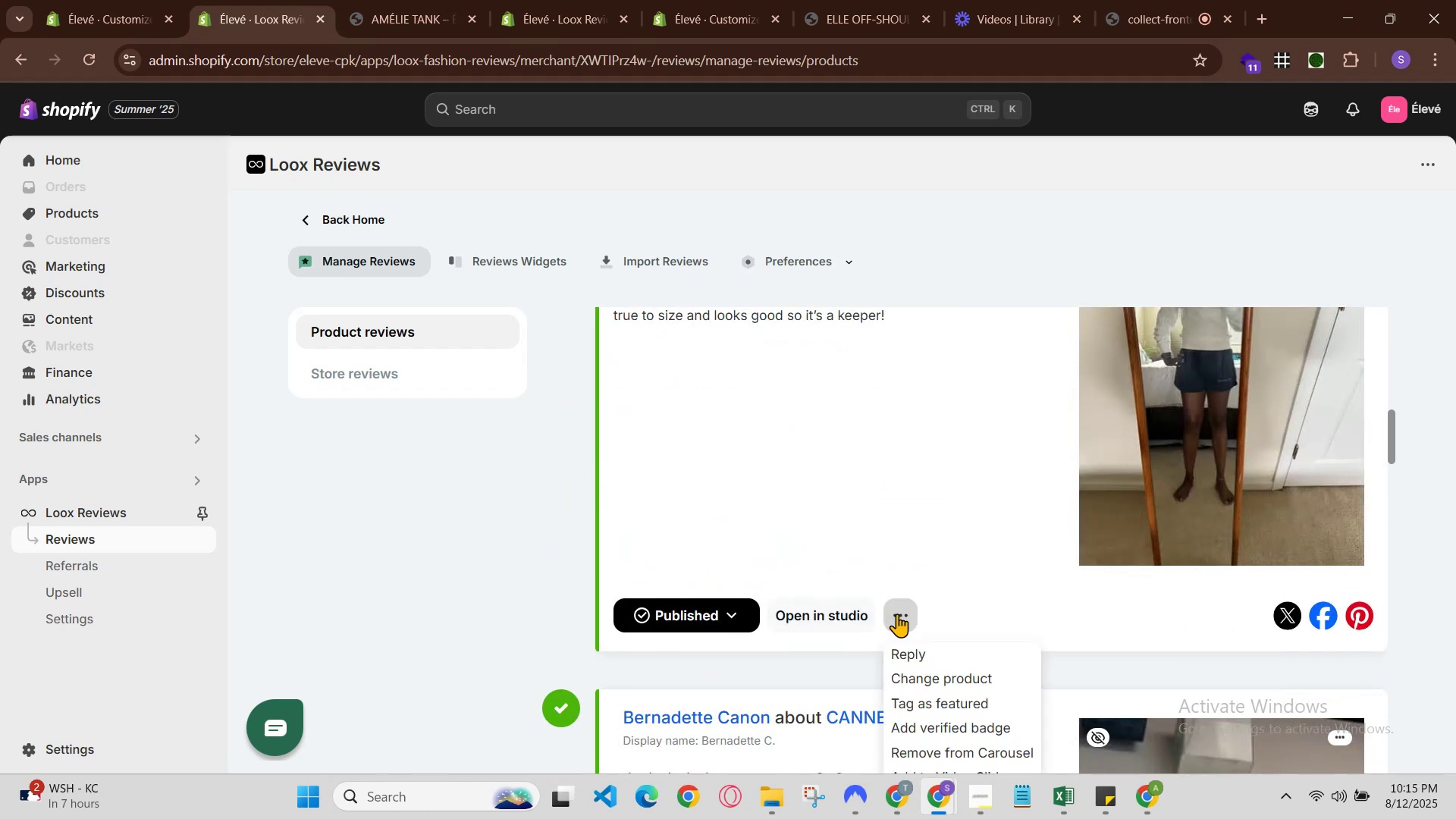 
scroll: coordinate [938, 630], scroll_direction: down, amount: 13.0
 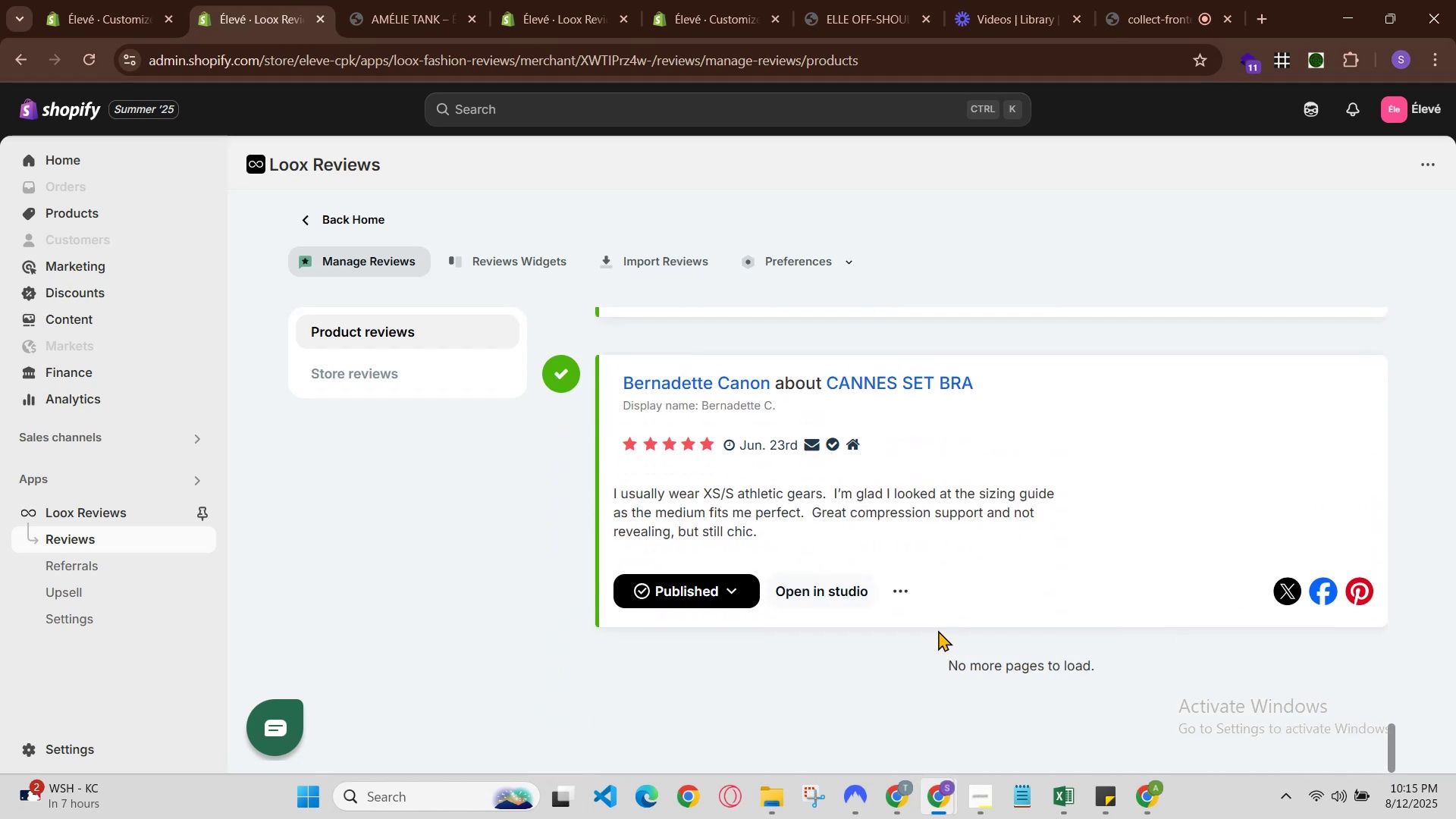 
scroll: coordinate [938, 630], scroll_direction: down, amount: 1.0
 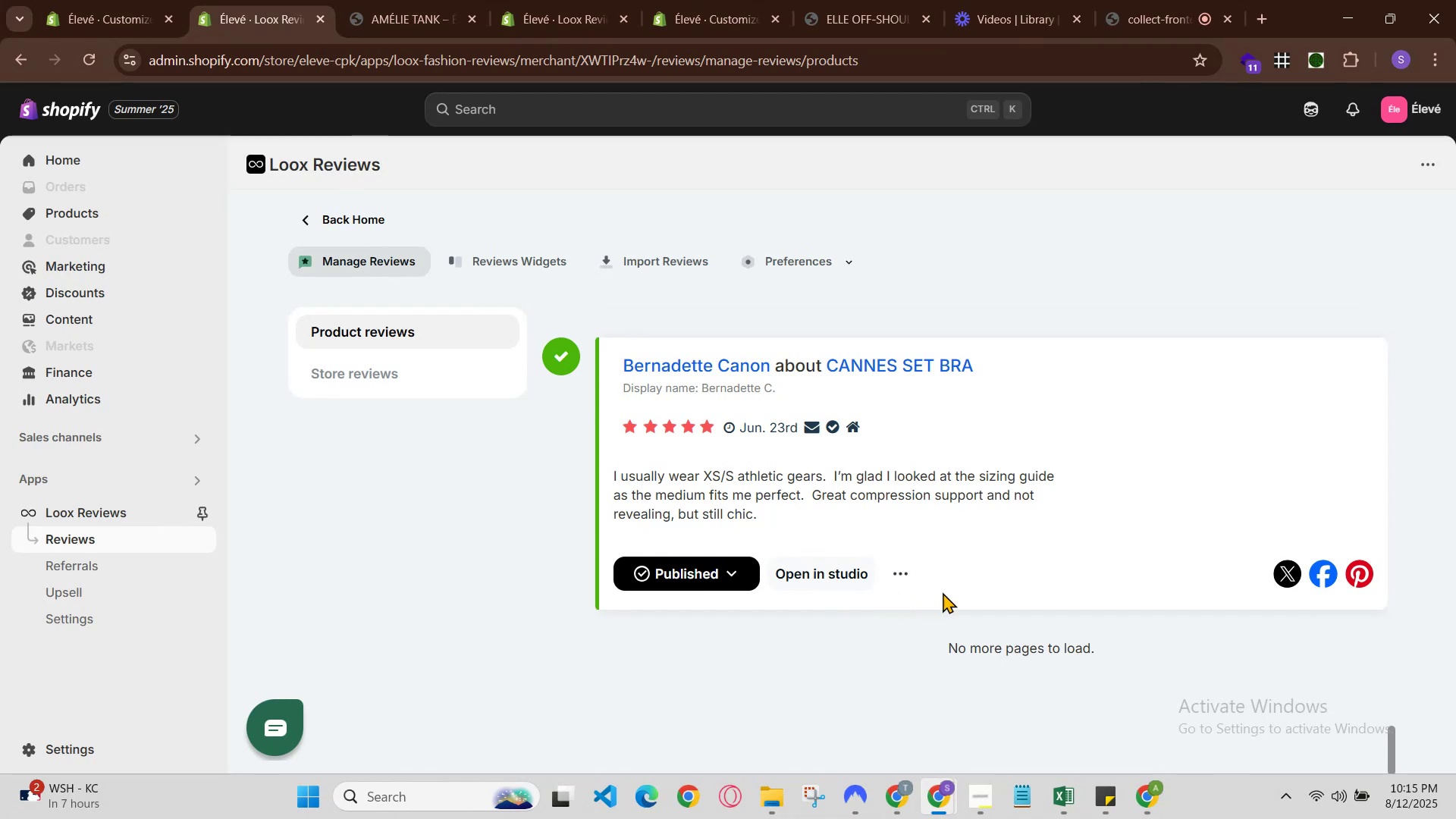 
left_click_drag(start_coordinate=[977, 644], to_coordinate=[968, 648])
 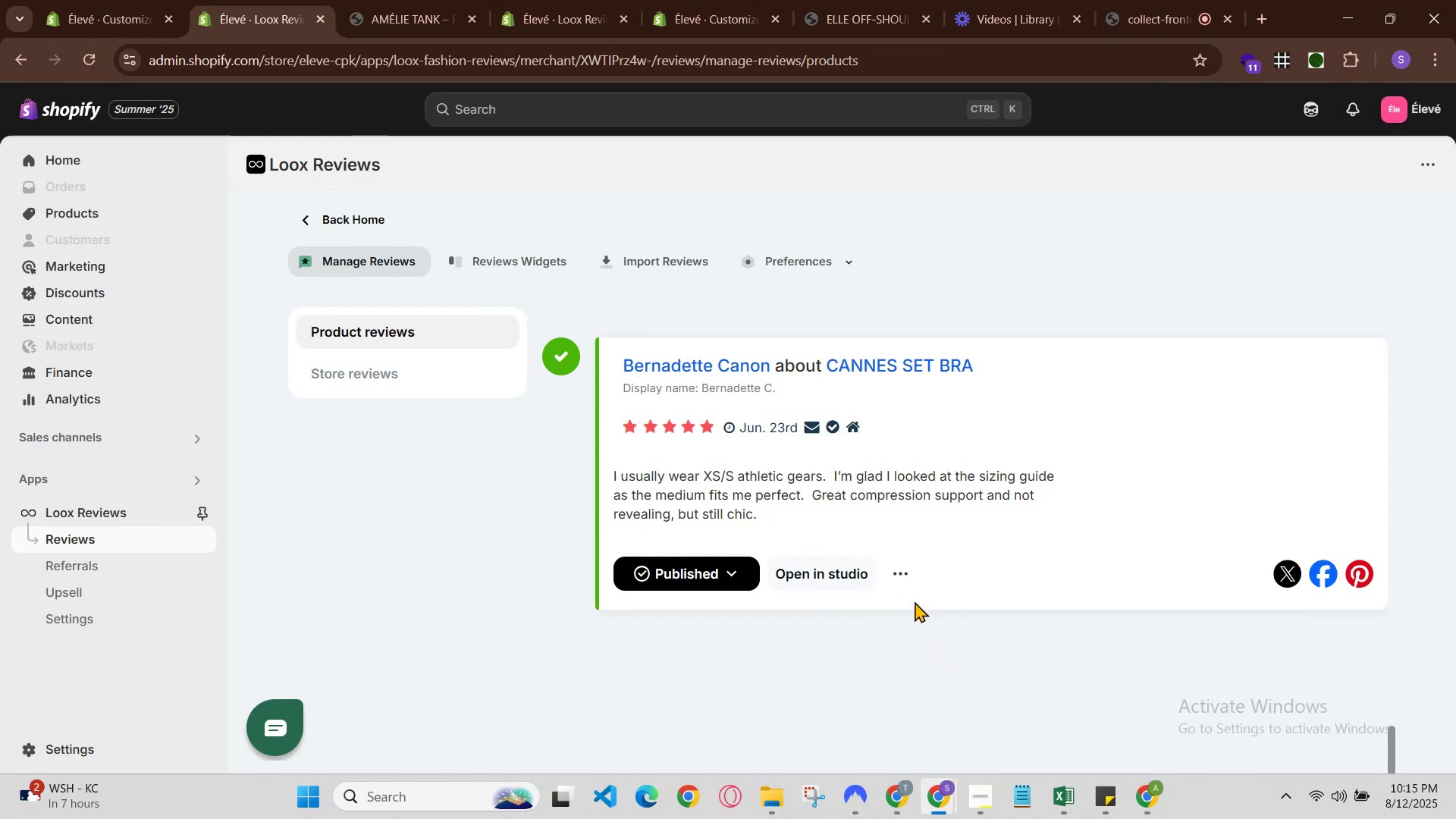 
scroll: coordinate [905, 524], scroll_direction: up, amount: 7.0
 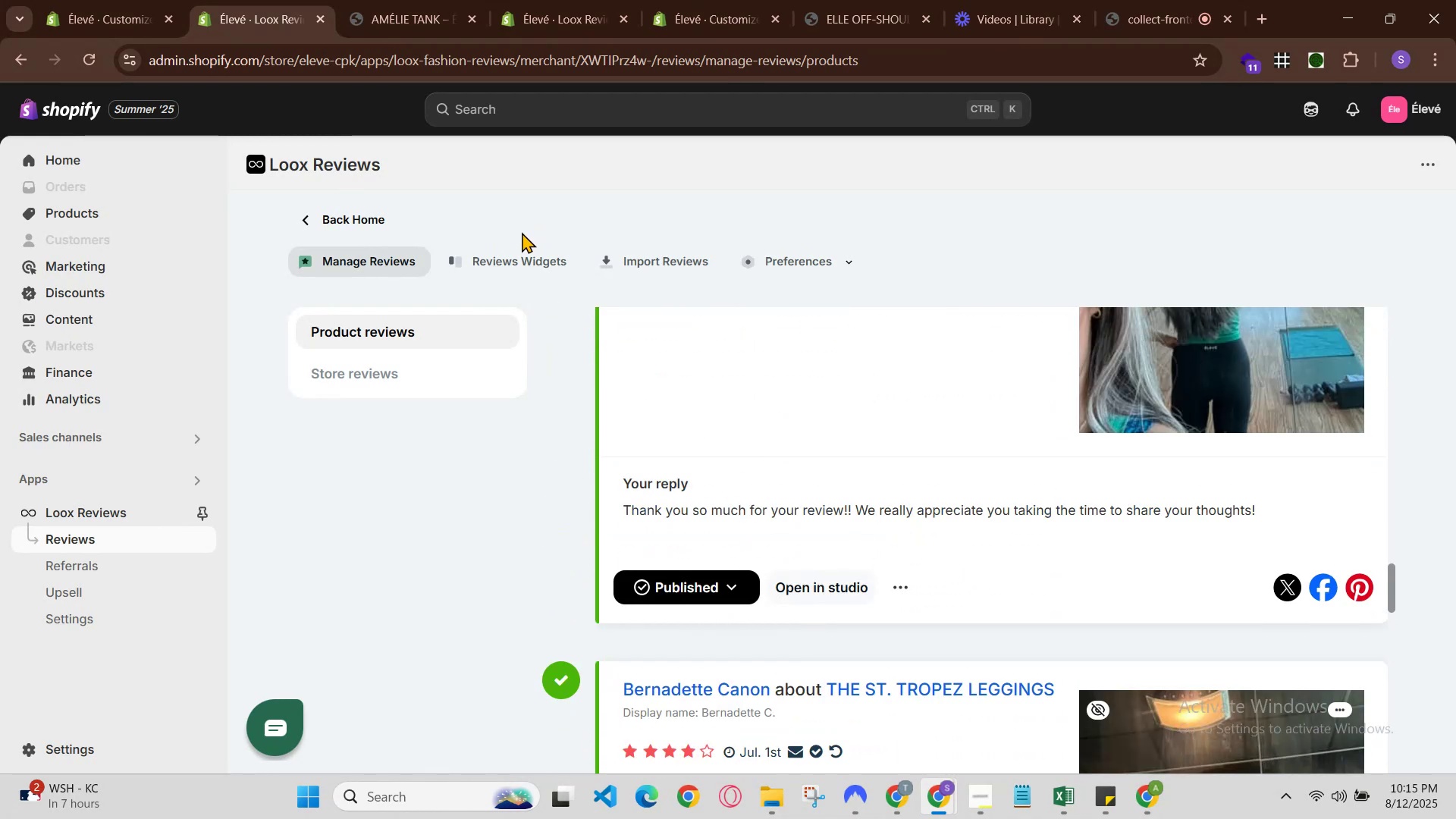 
left_click([538, 271])
 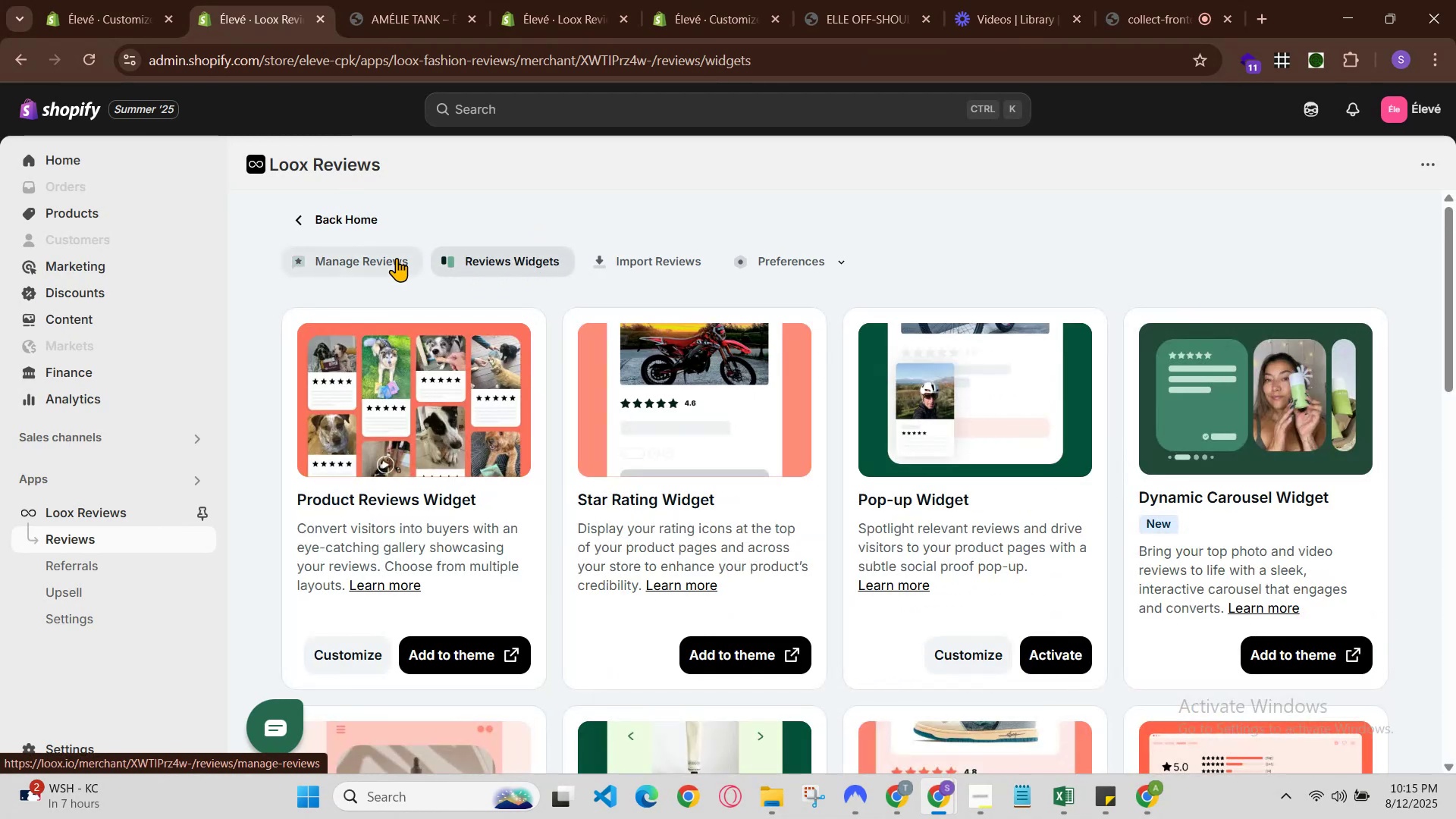 
left_click([395, 256])
 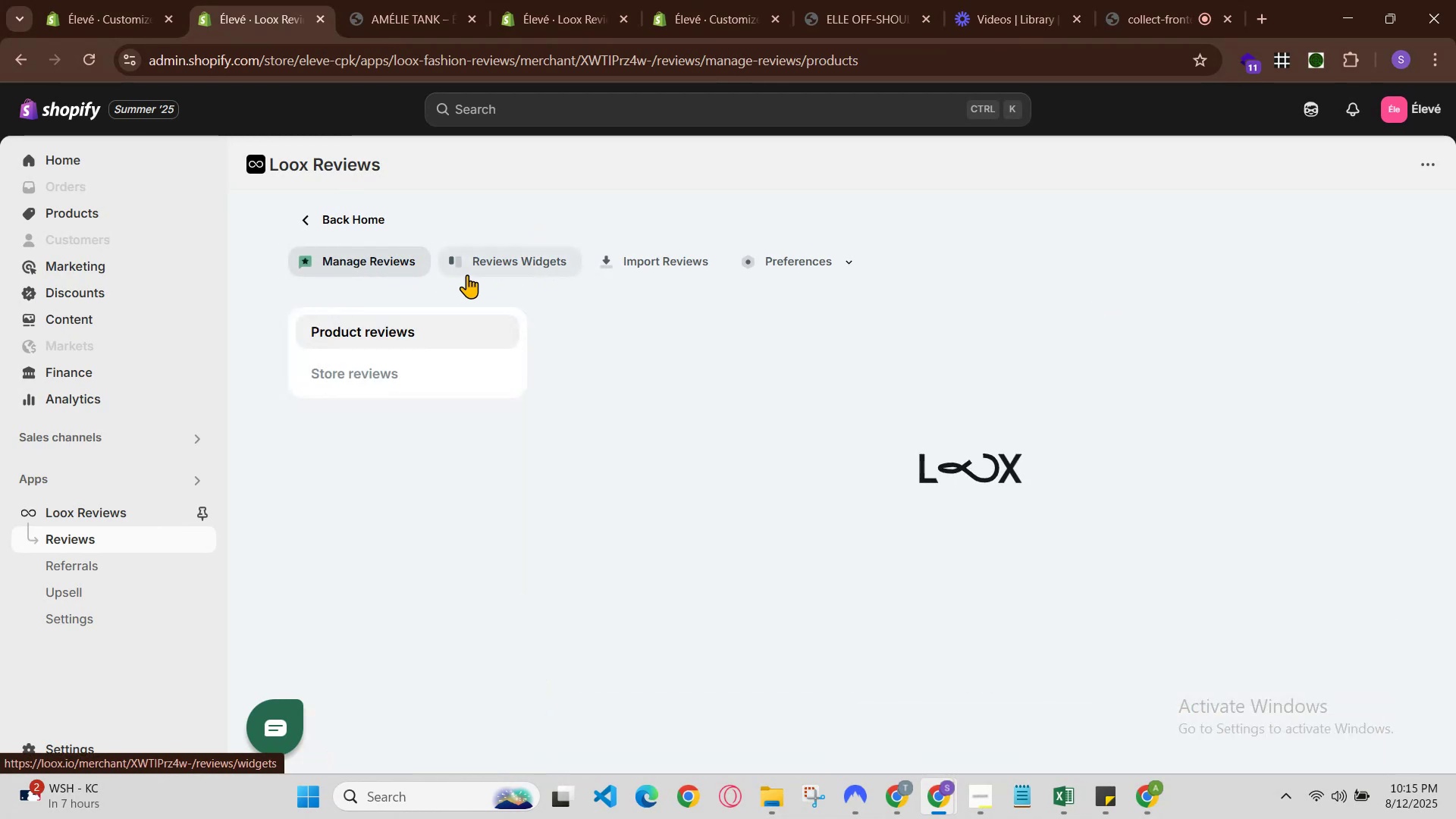 
left_click([470, 271])
 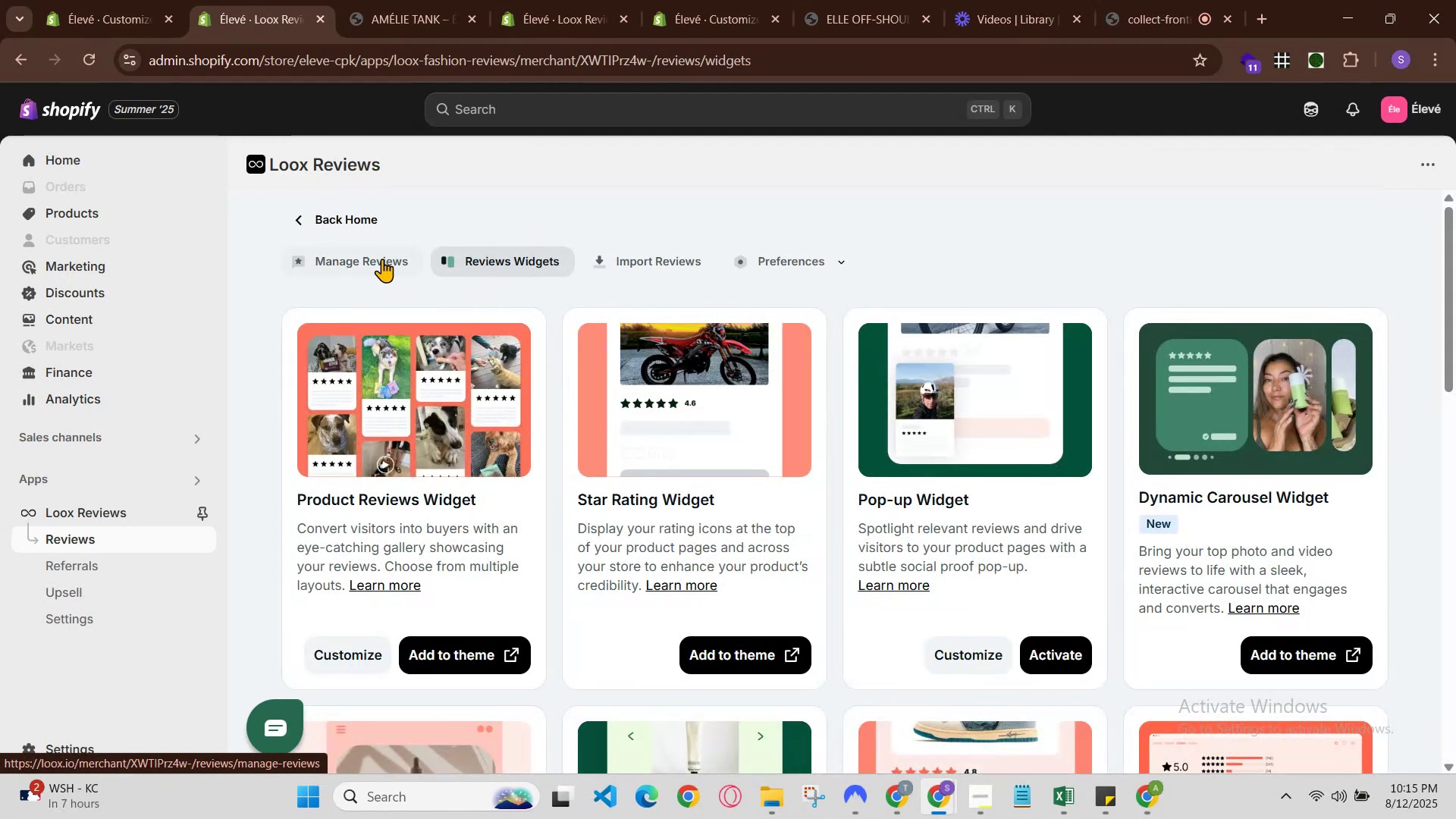 
left_click([372, 259])
 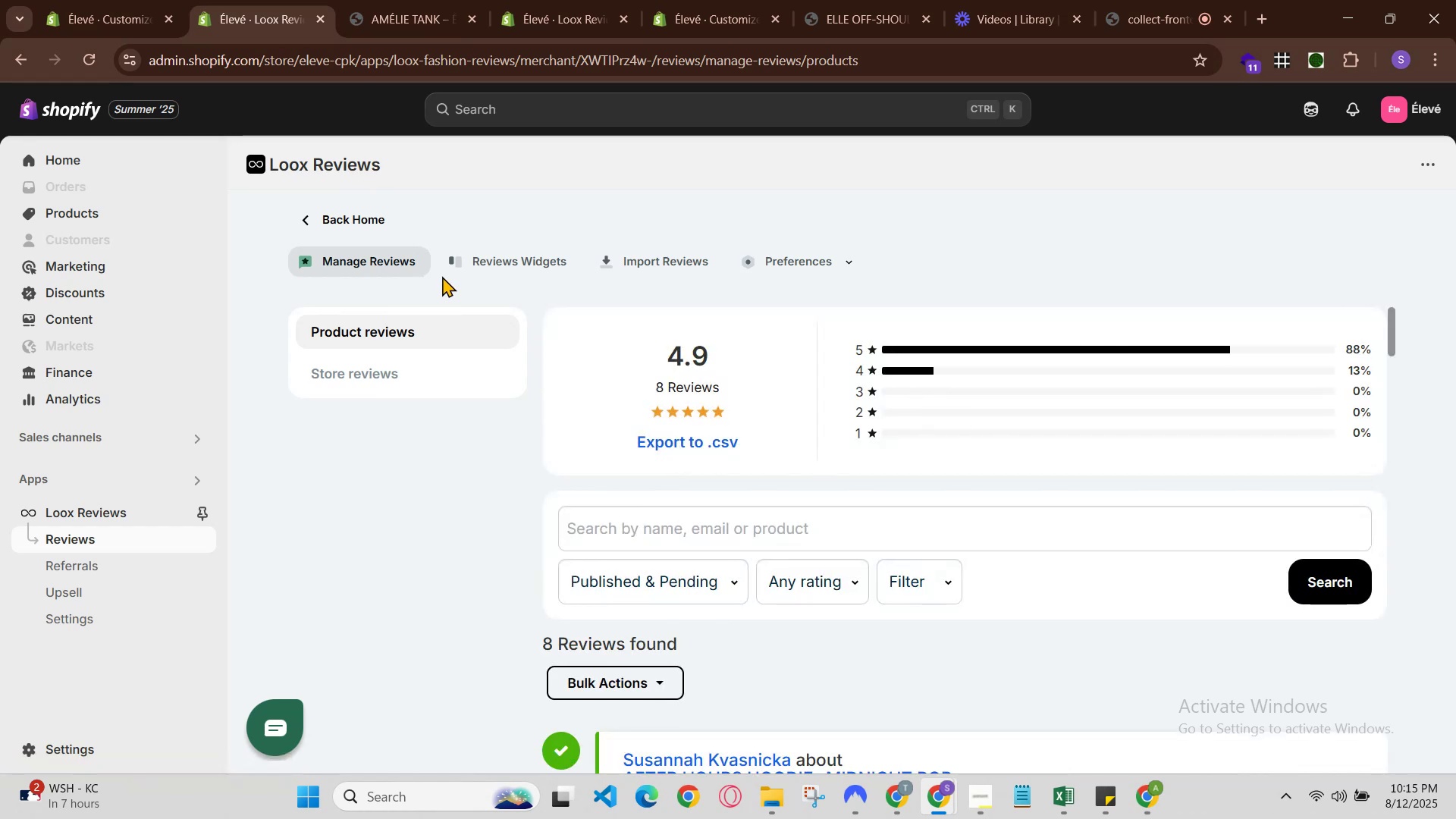 
left_click([481, 268])
 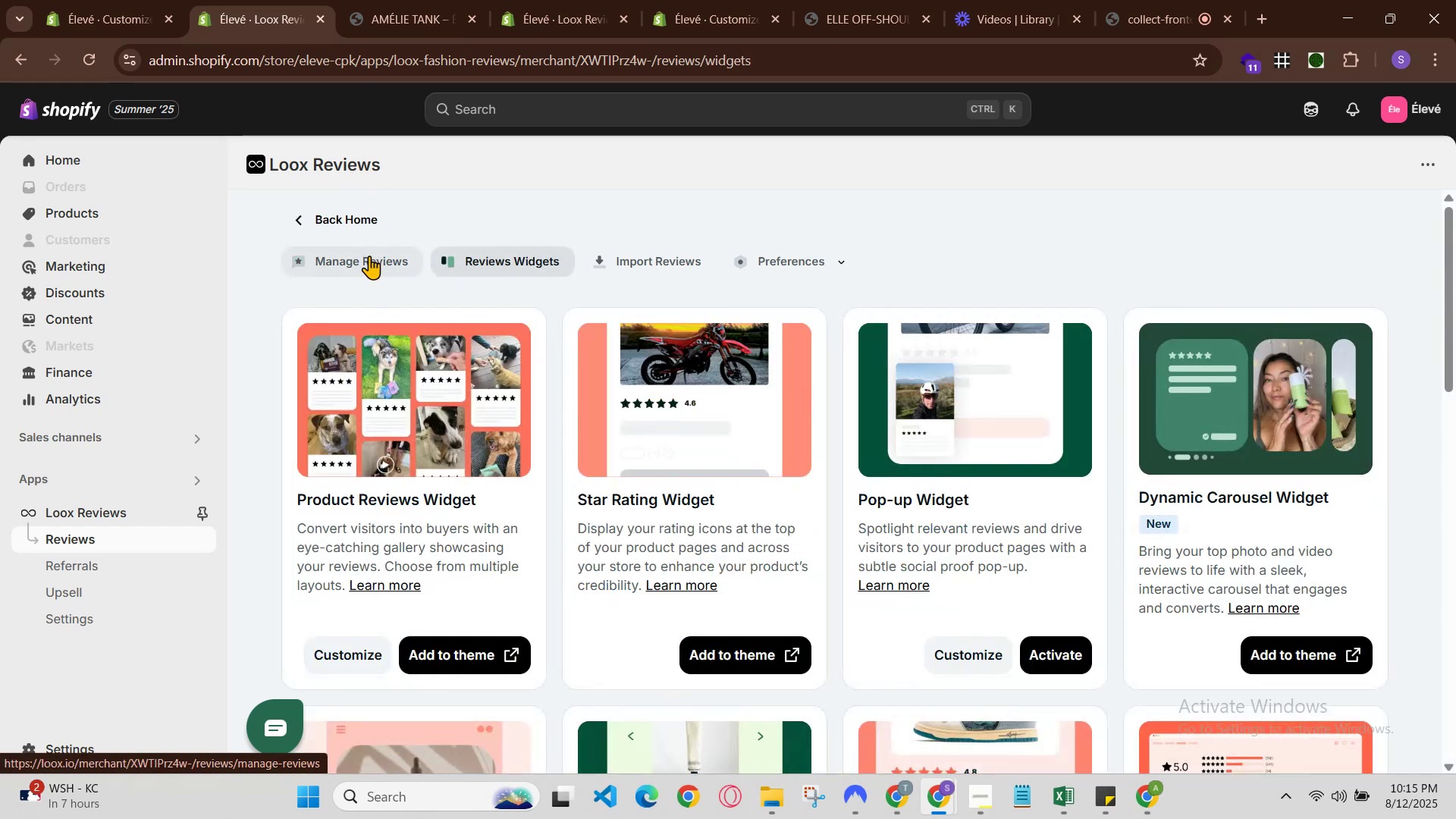 
left_click([369, 256])
 